 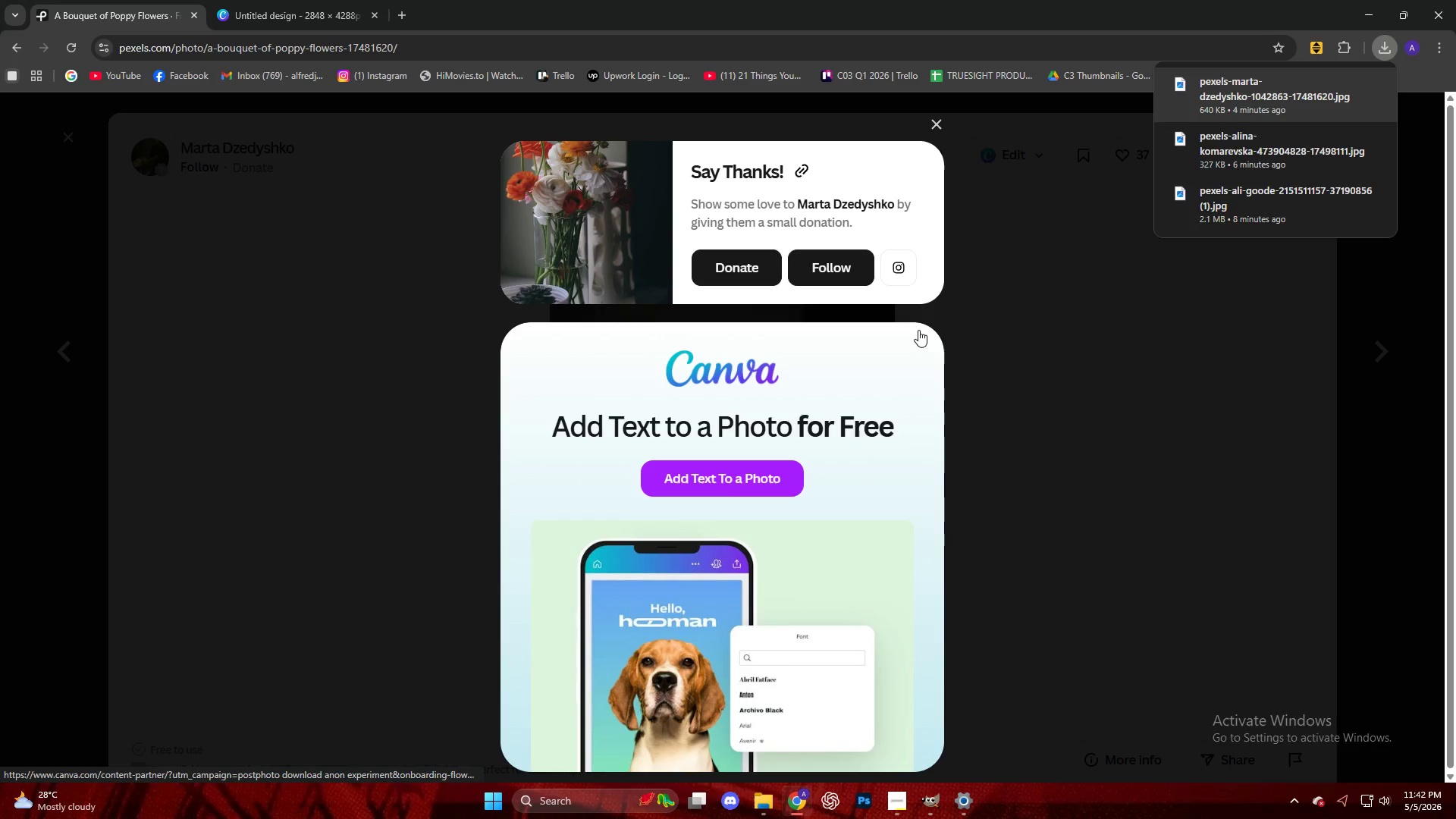 
left_click([1210, 384])
 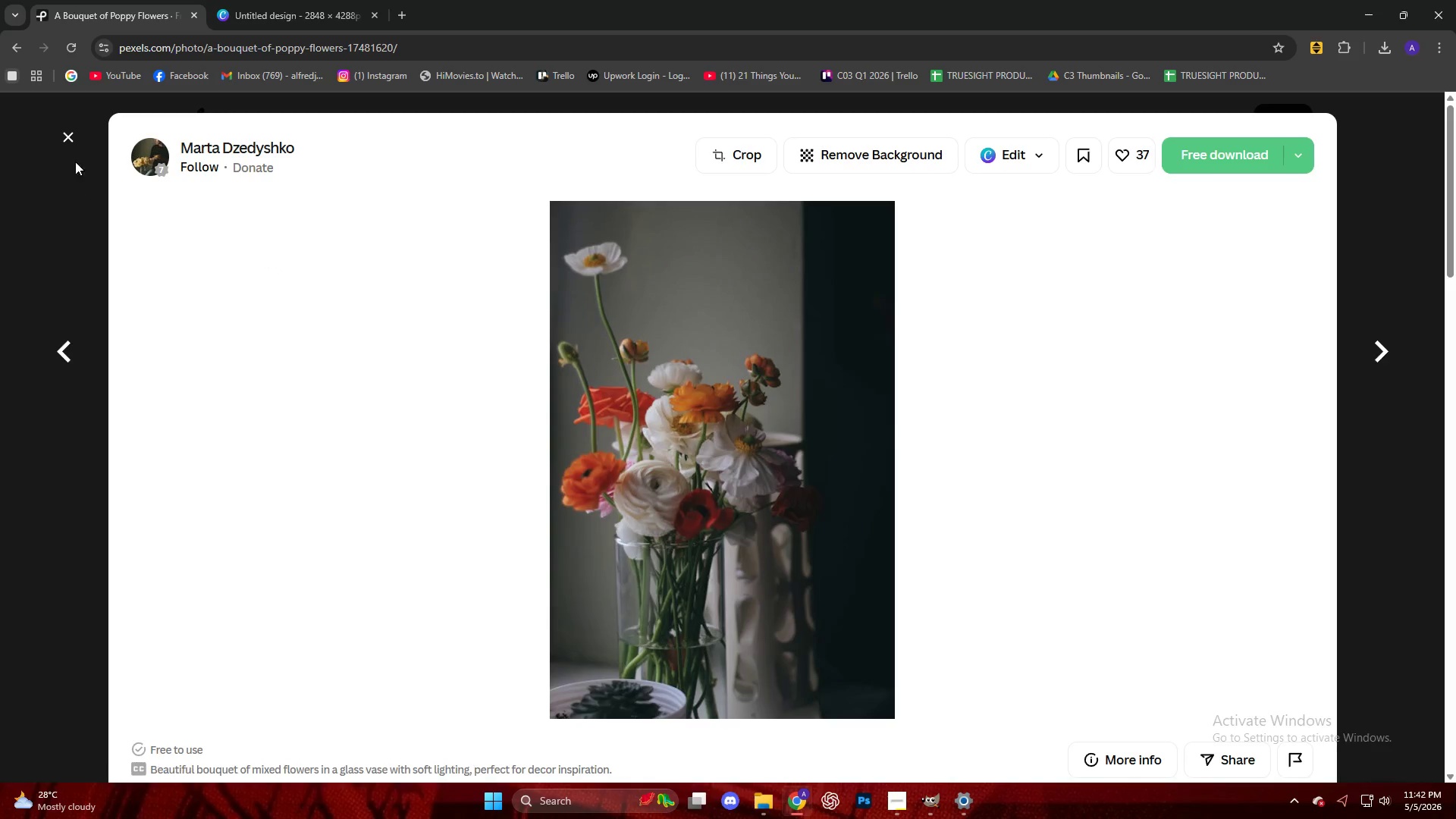 
left_click([67, 143])
 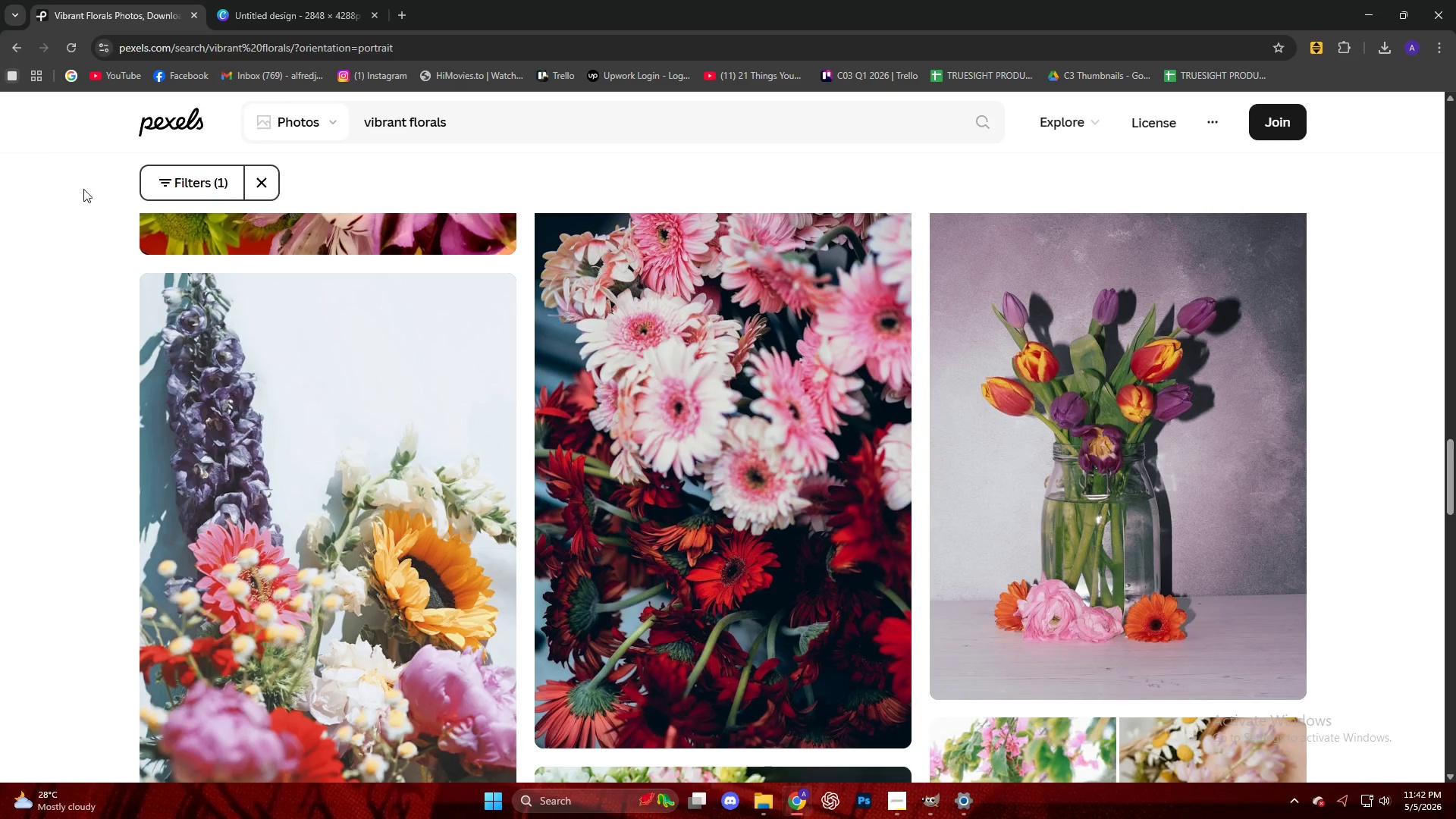 
scroll: coordinate [55, 355], scroll_direction: down, amount: 5.0
 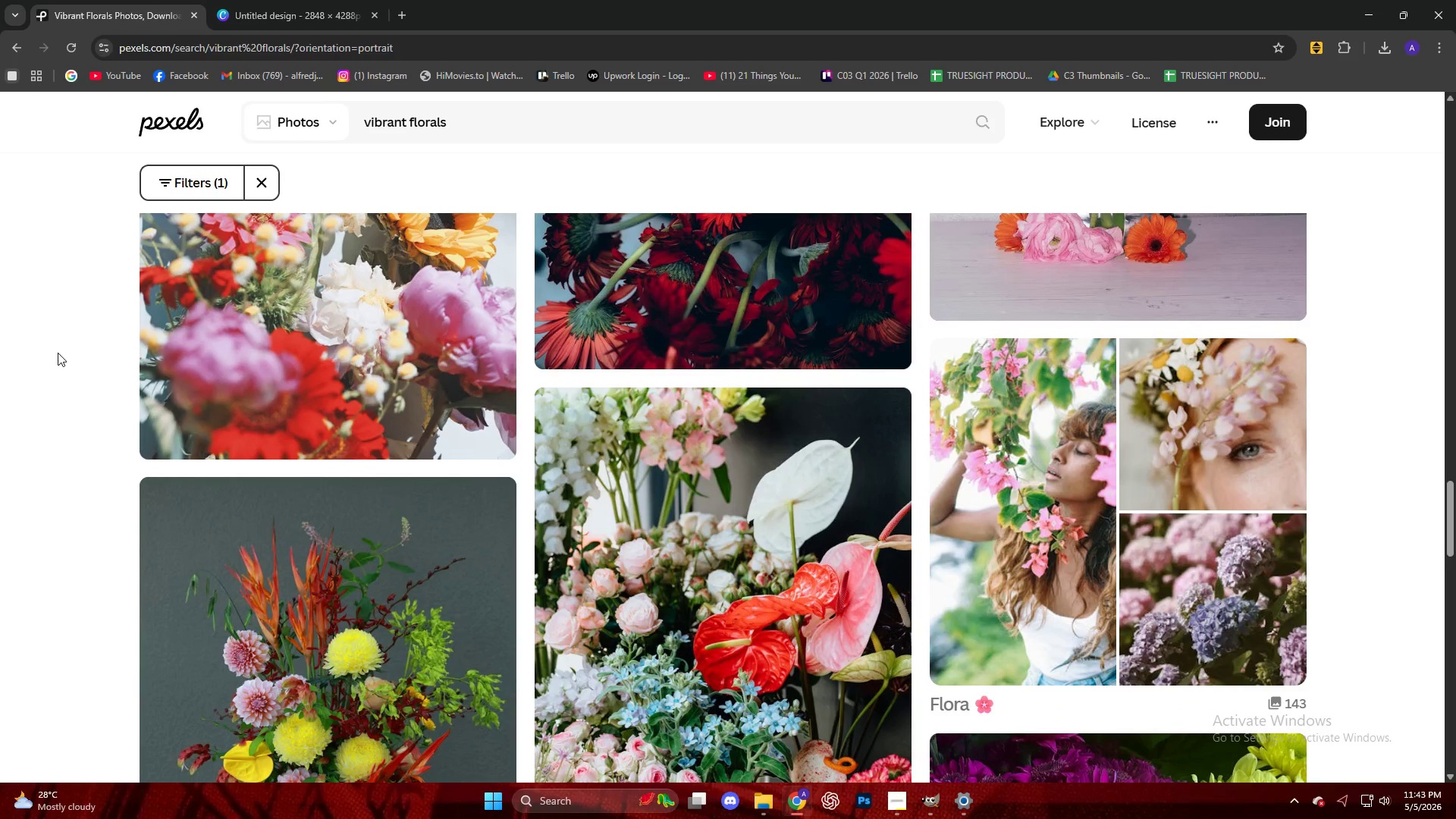 
wait(6.16)
 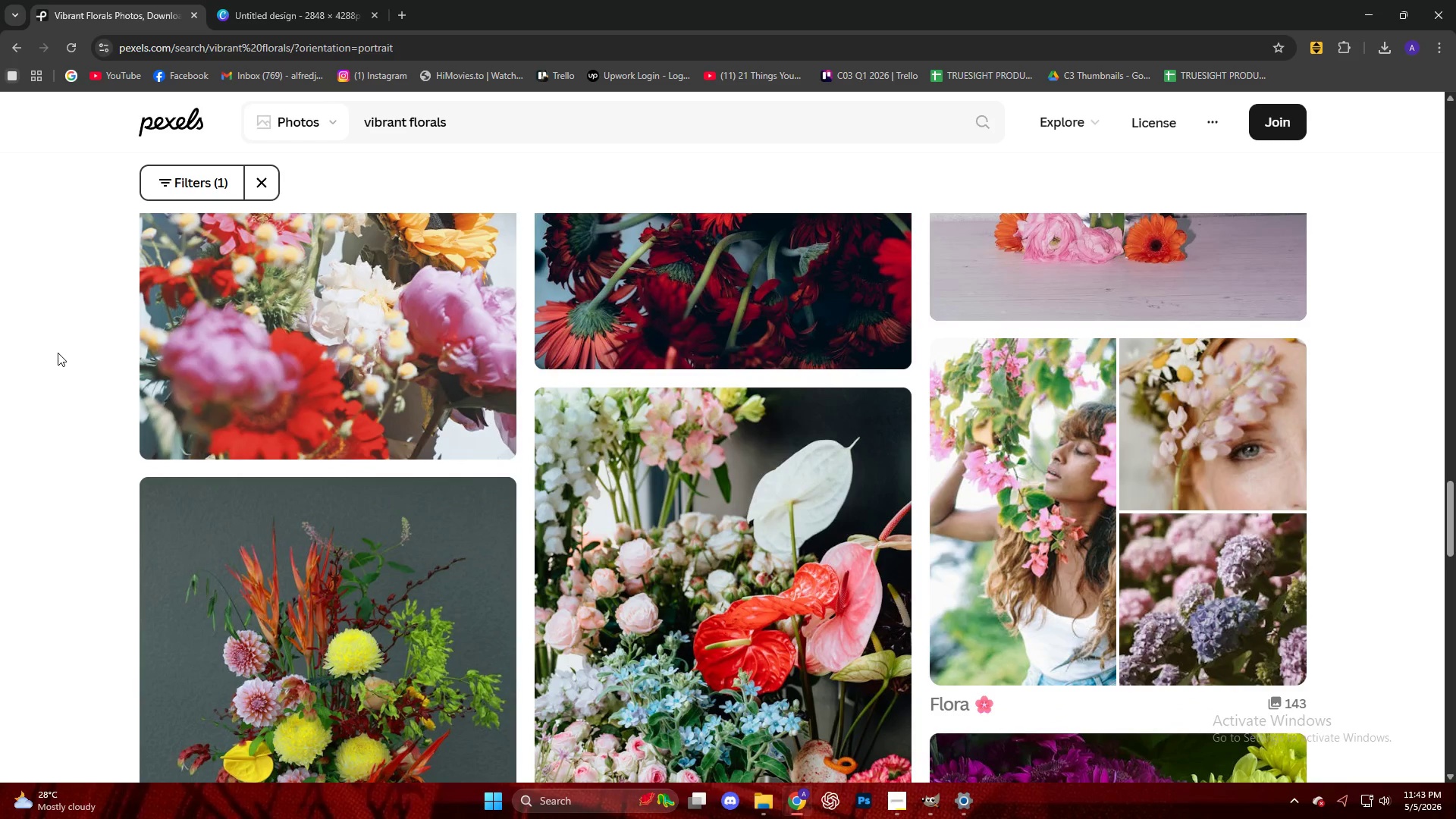 
scroll: coordinate [58, 353], scroll_direction: down, amount: 7.0
 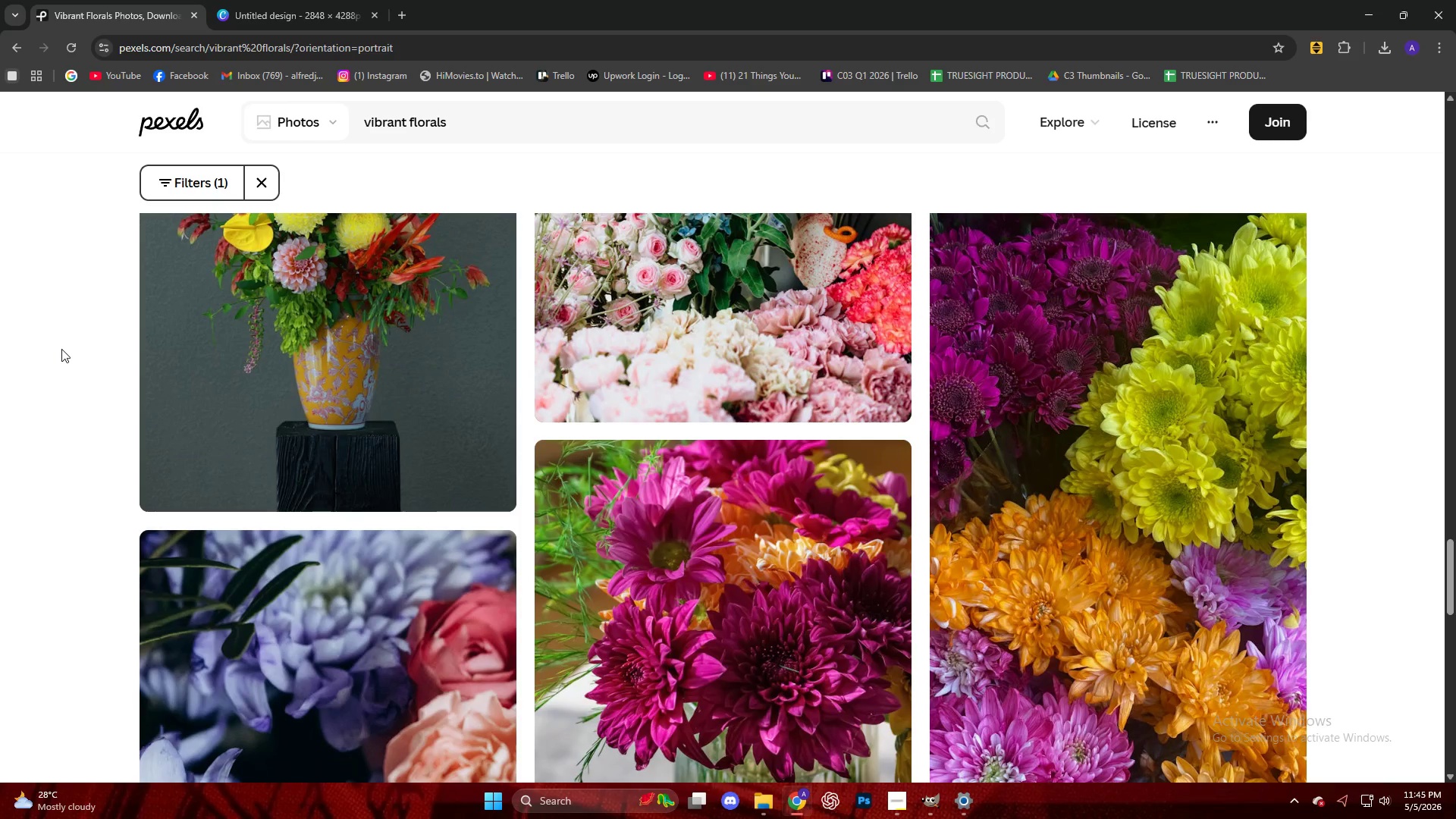 
wait(173.34)
 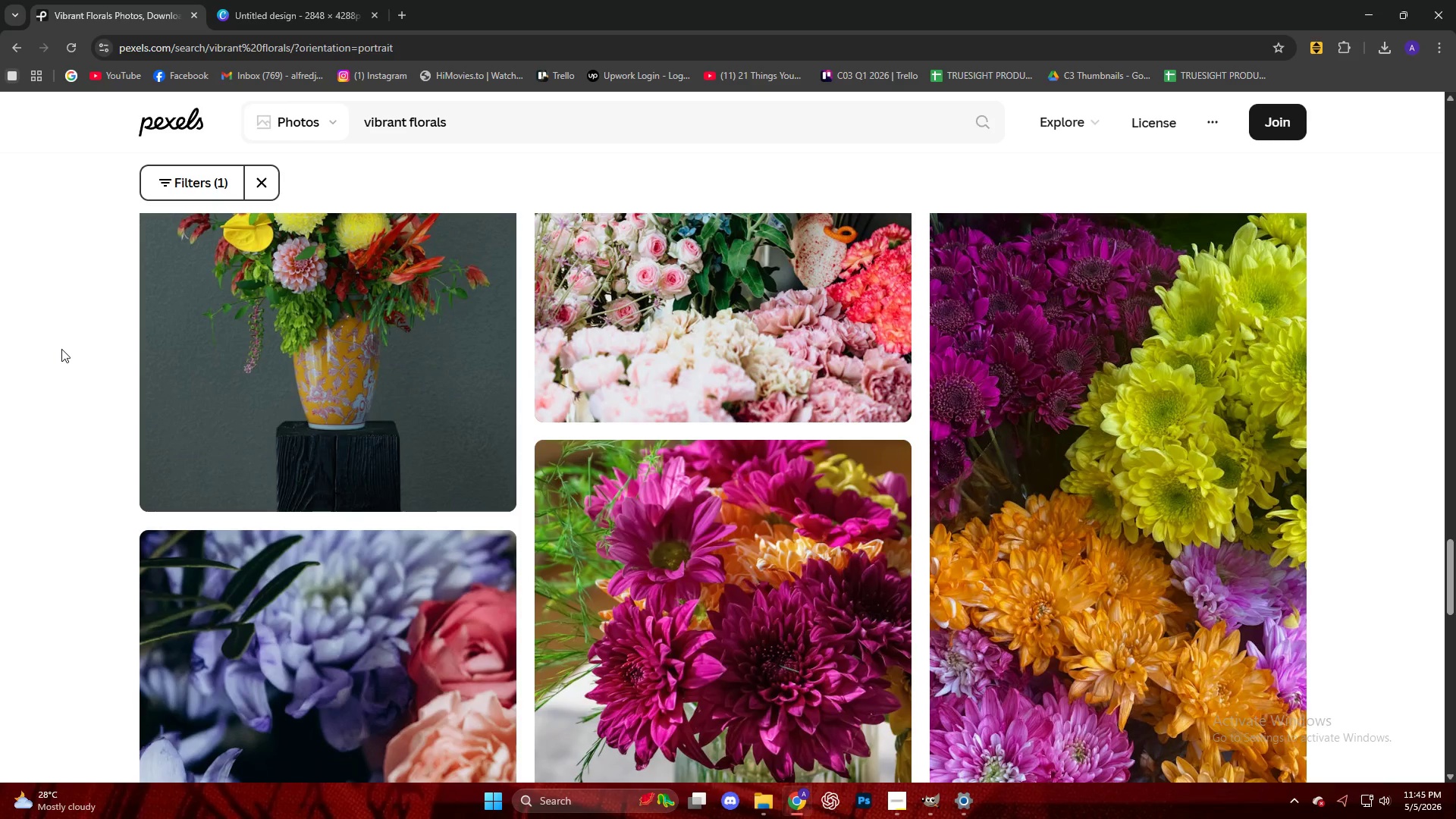 
scroll: coordinate [617, 471], scroll_direction: down, amount: 16.0
 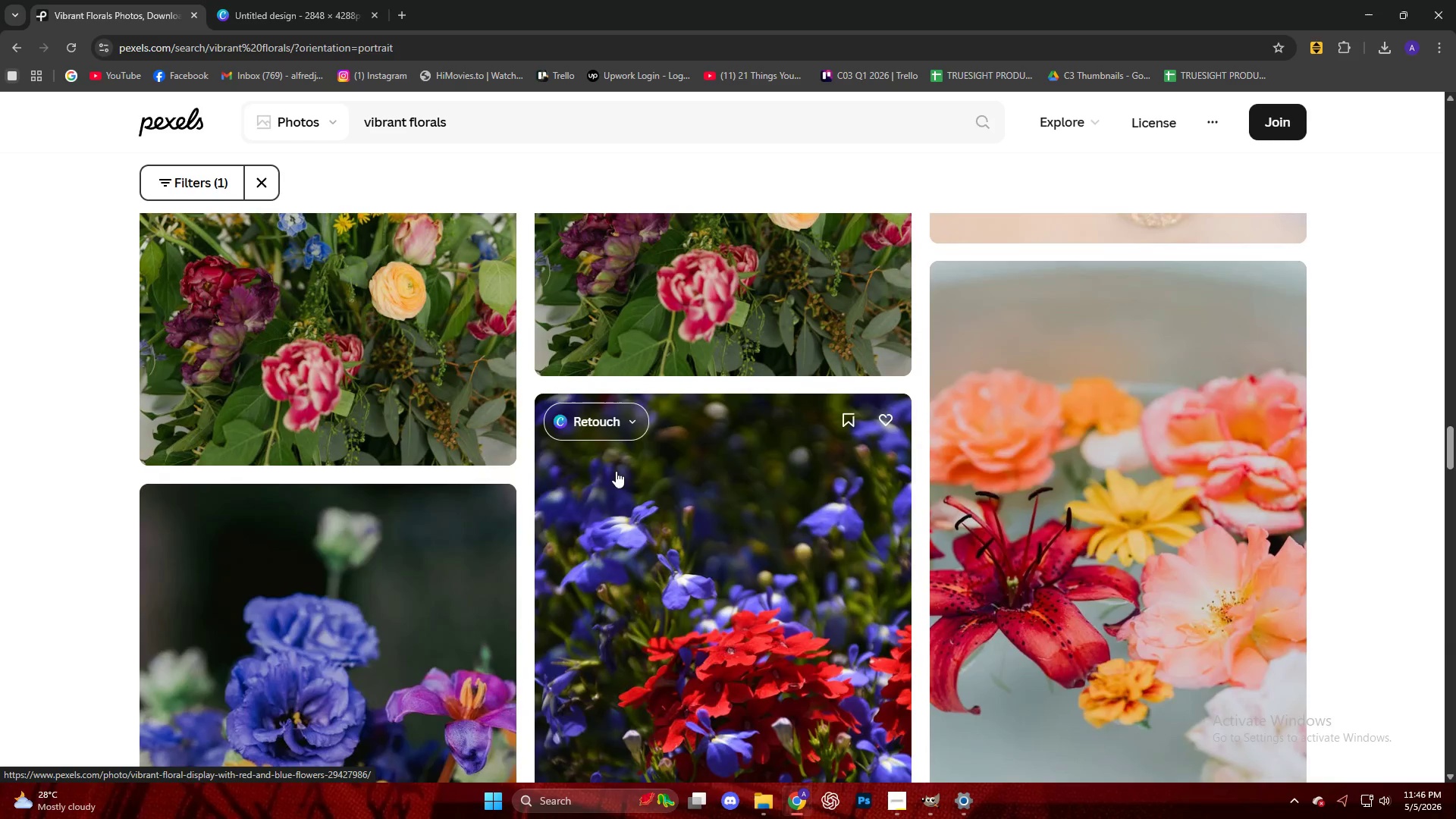 
left_click([735, 352])
 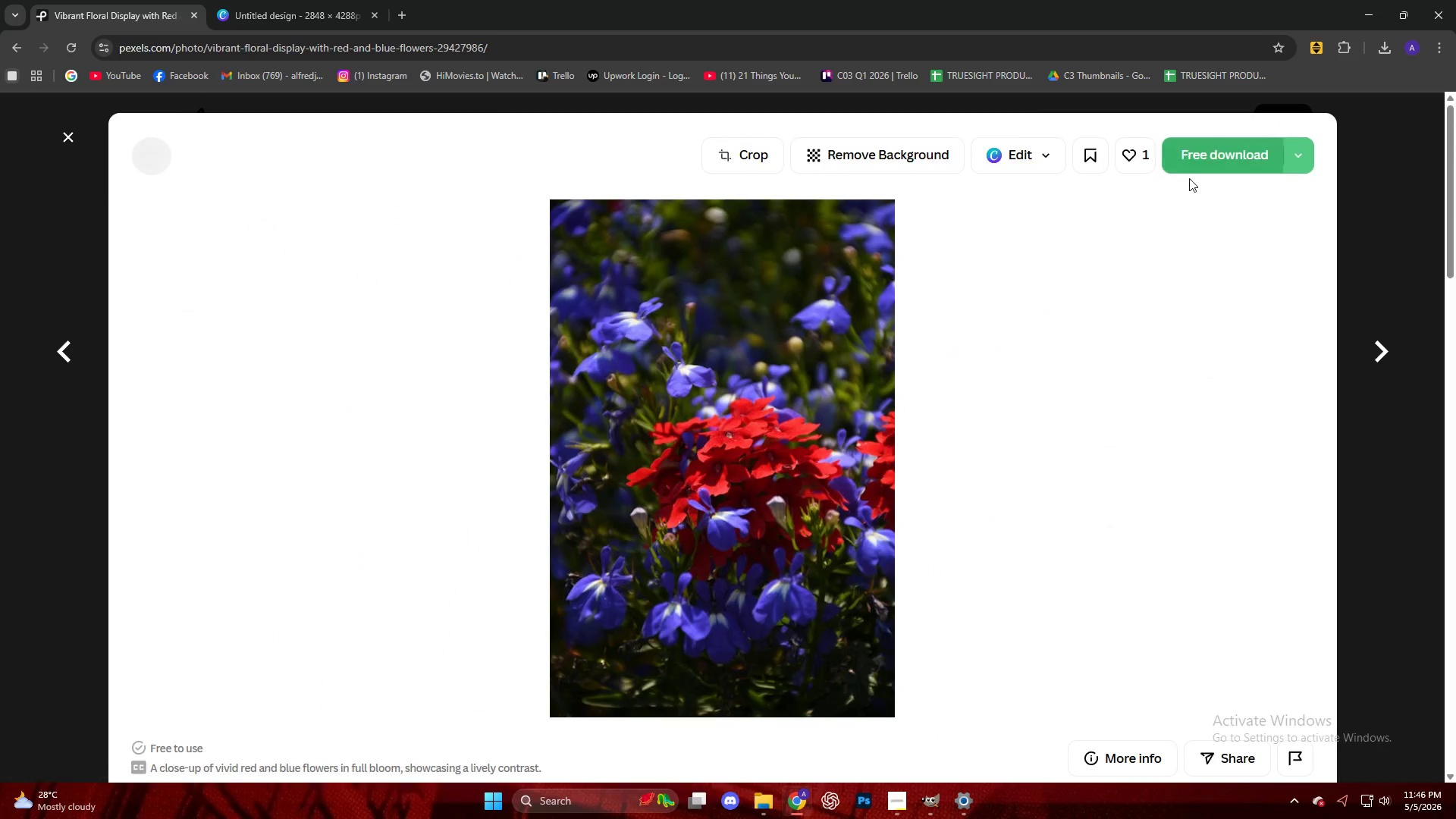 
scroll: coordinate [507, 469], scroll_direction: down, amount: 2.0
 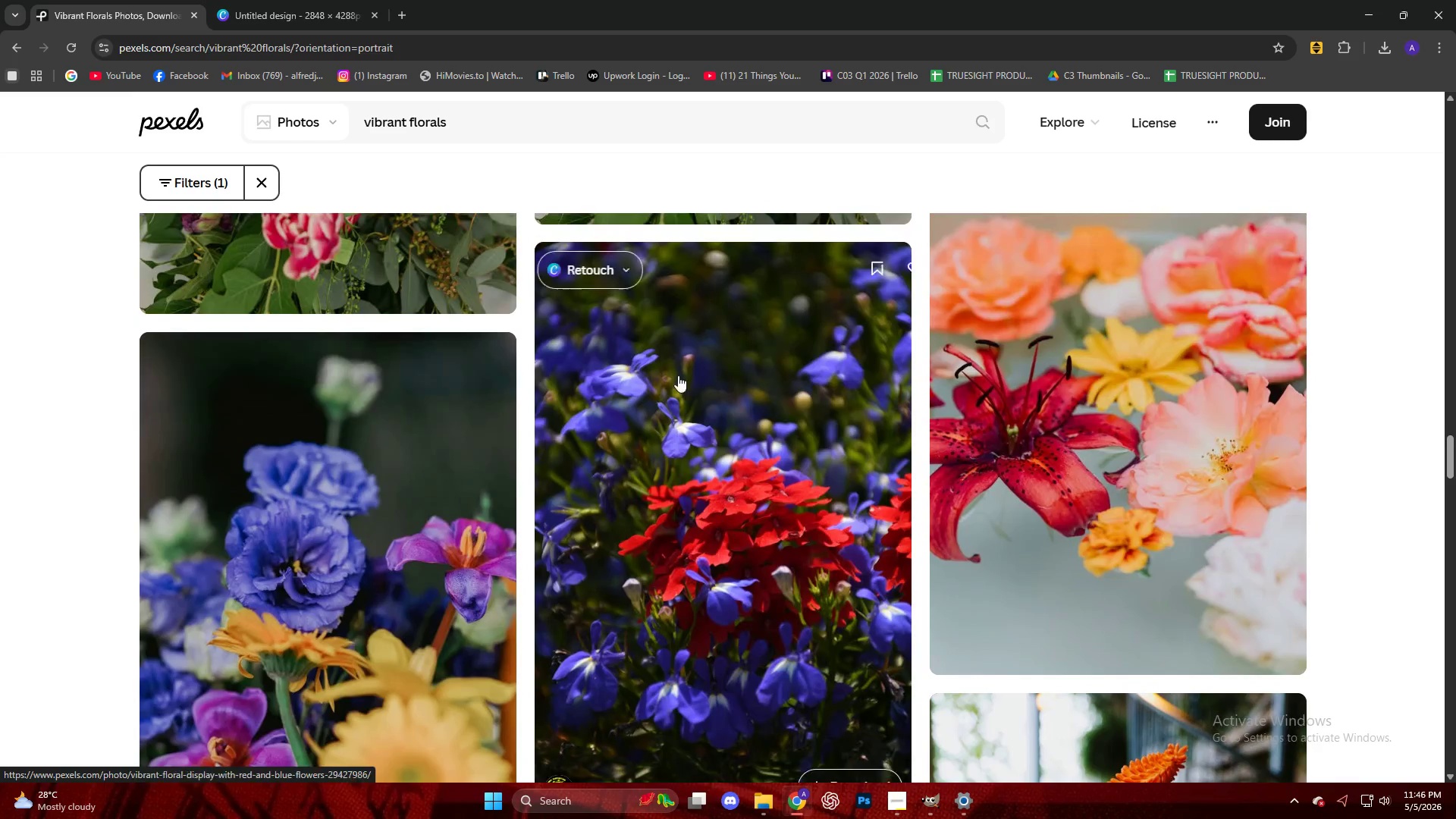 
left_click([1189, 163])
 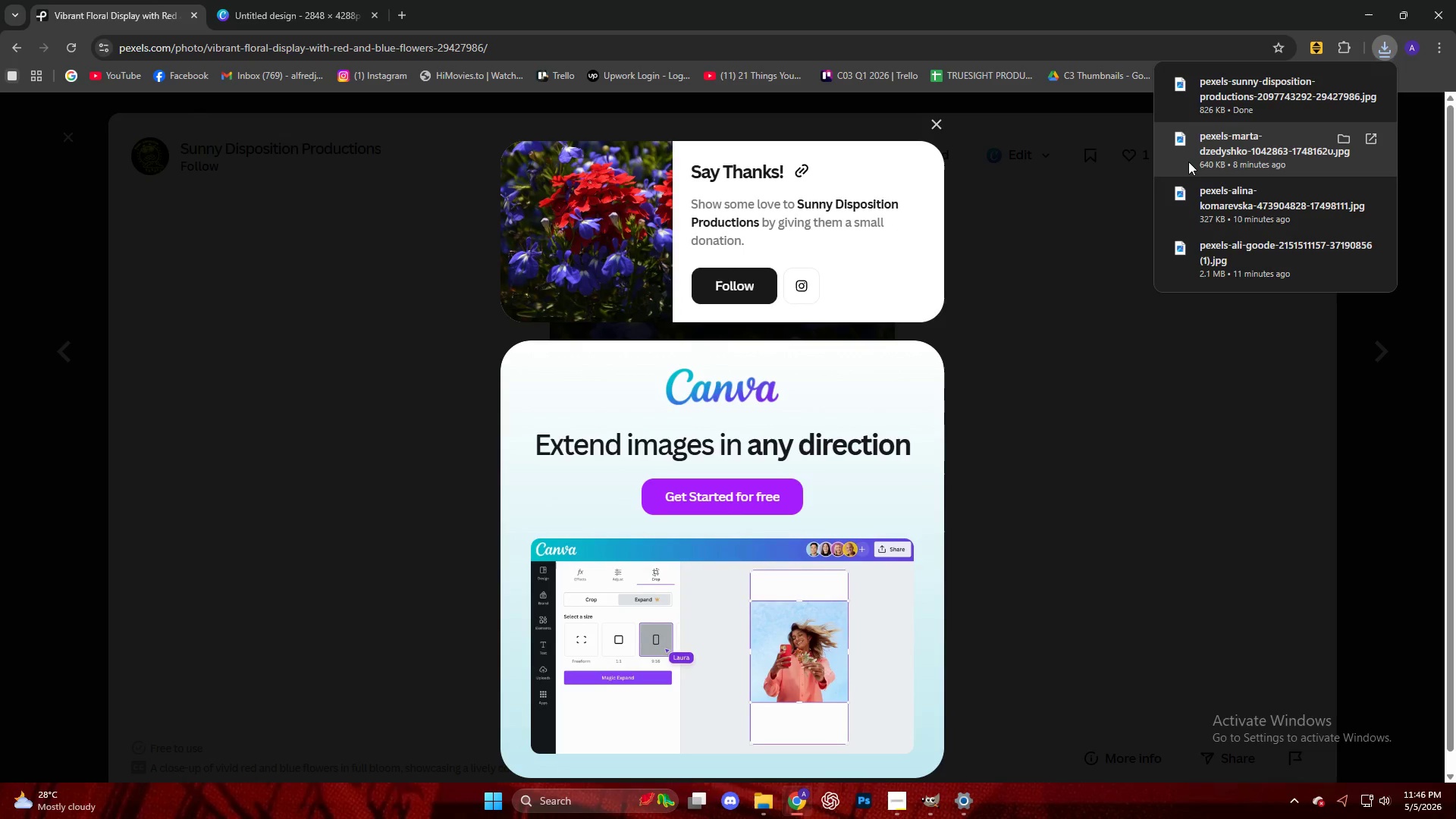 
left_click_drag(start_coordinate=[1256, 99], to_coordinate=[701, 406])
 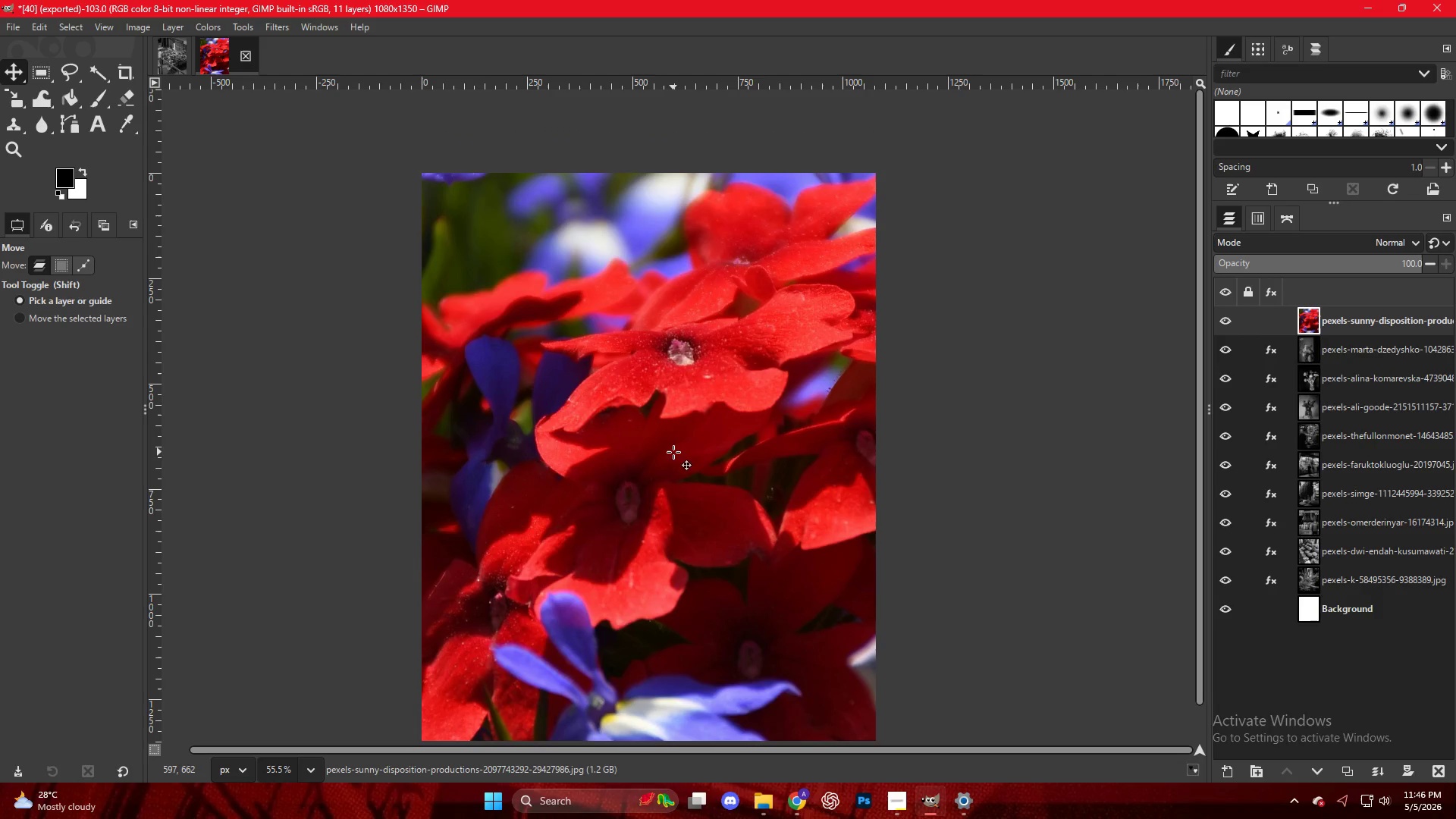 
hold_key(key=ControlLeft, duration=0.38)
 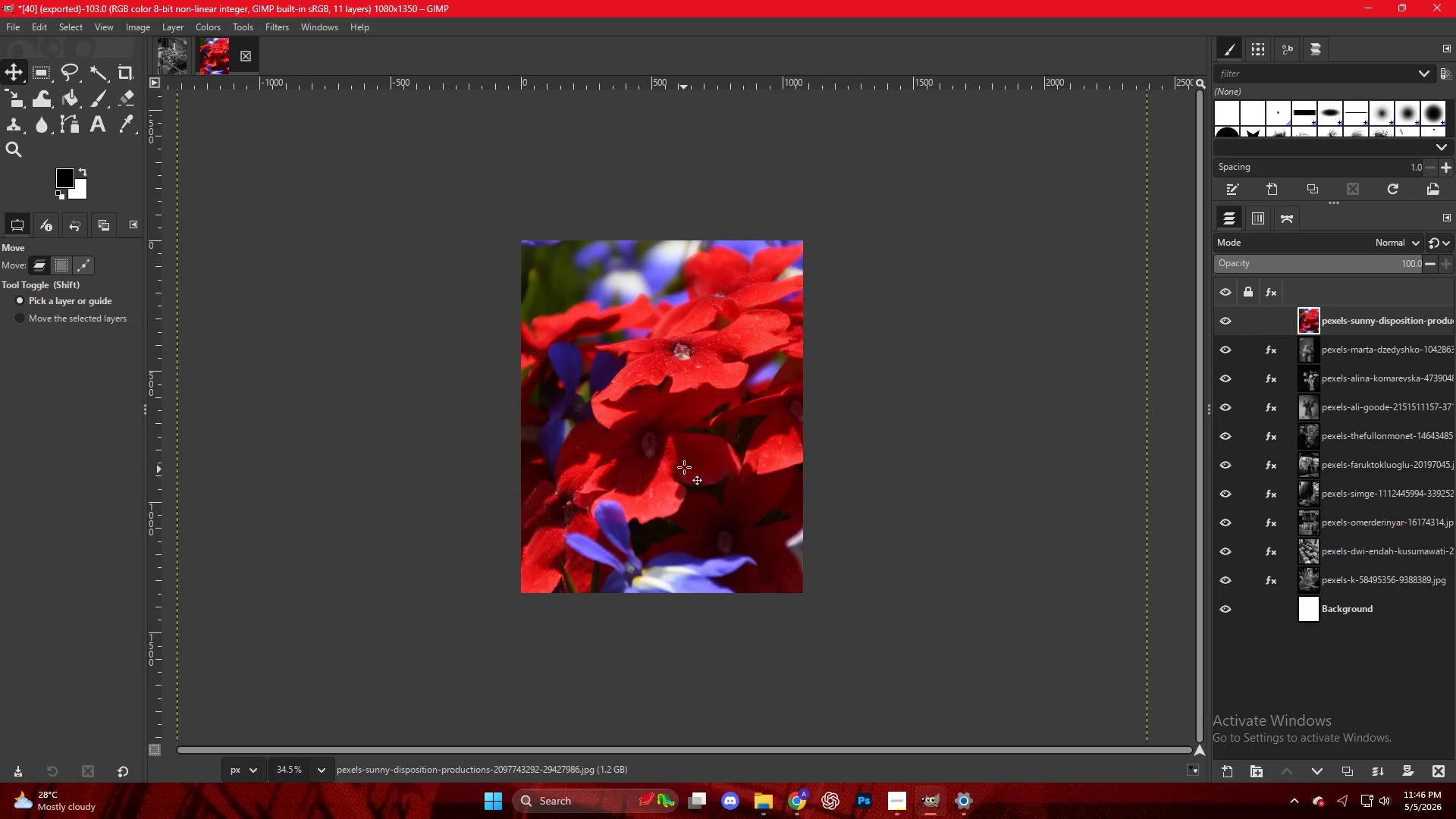 
key(Control+ControlLeft)
 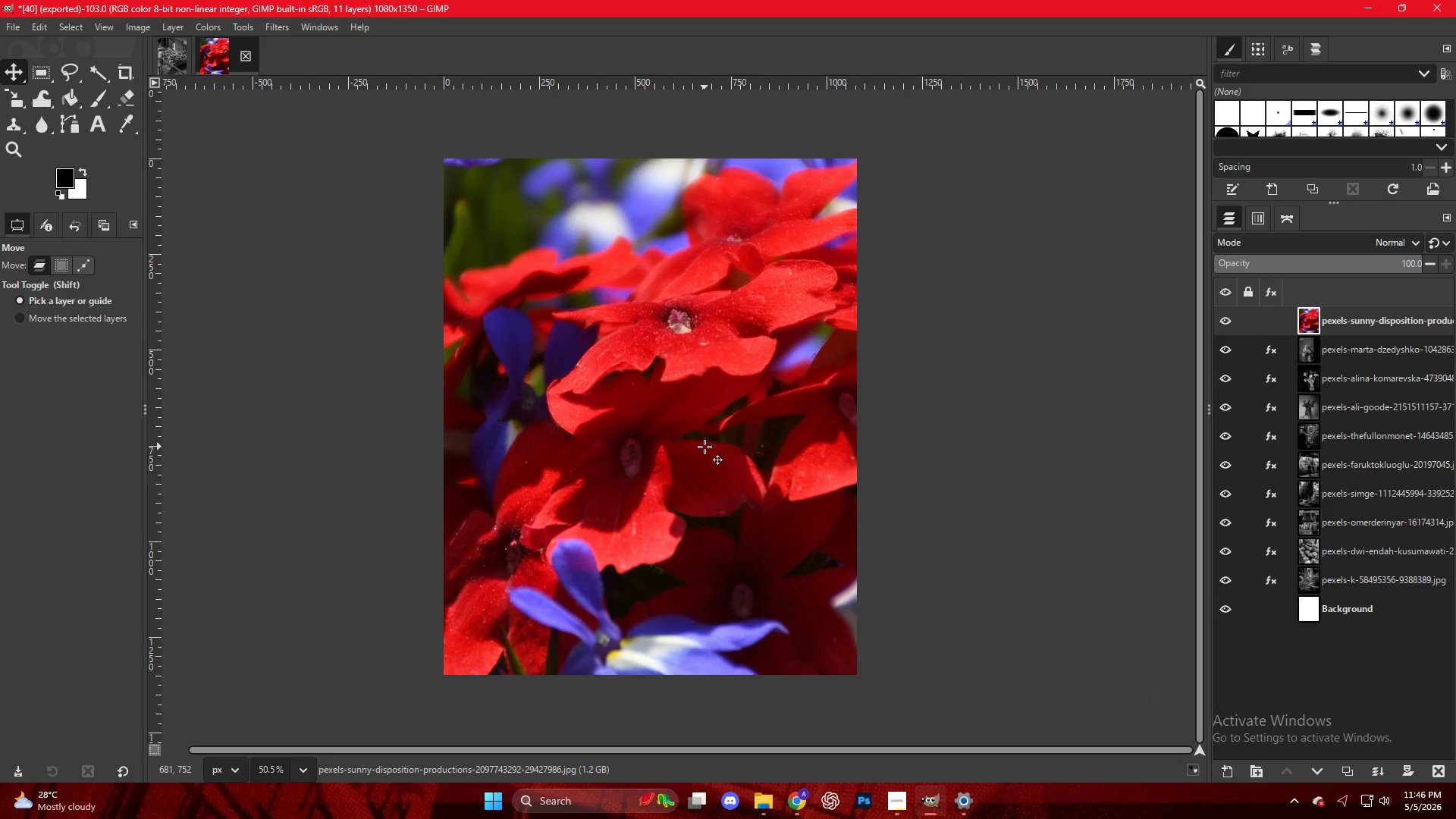 
scroll: coordinate [704, 447], scroll_direction: down, amount: 1.0
 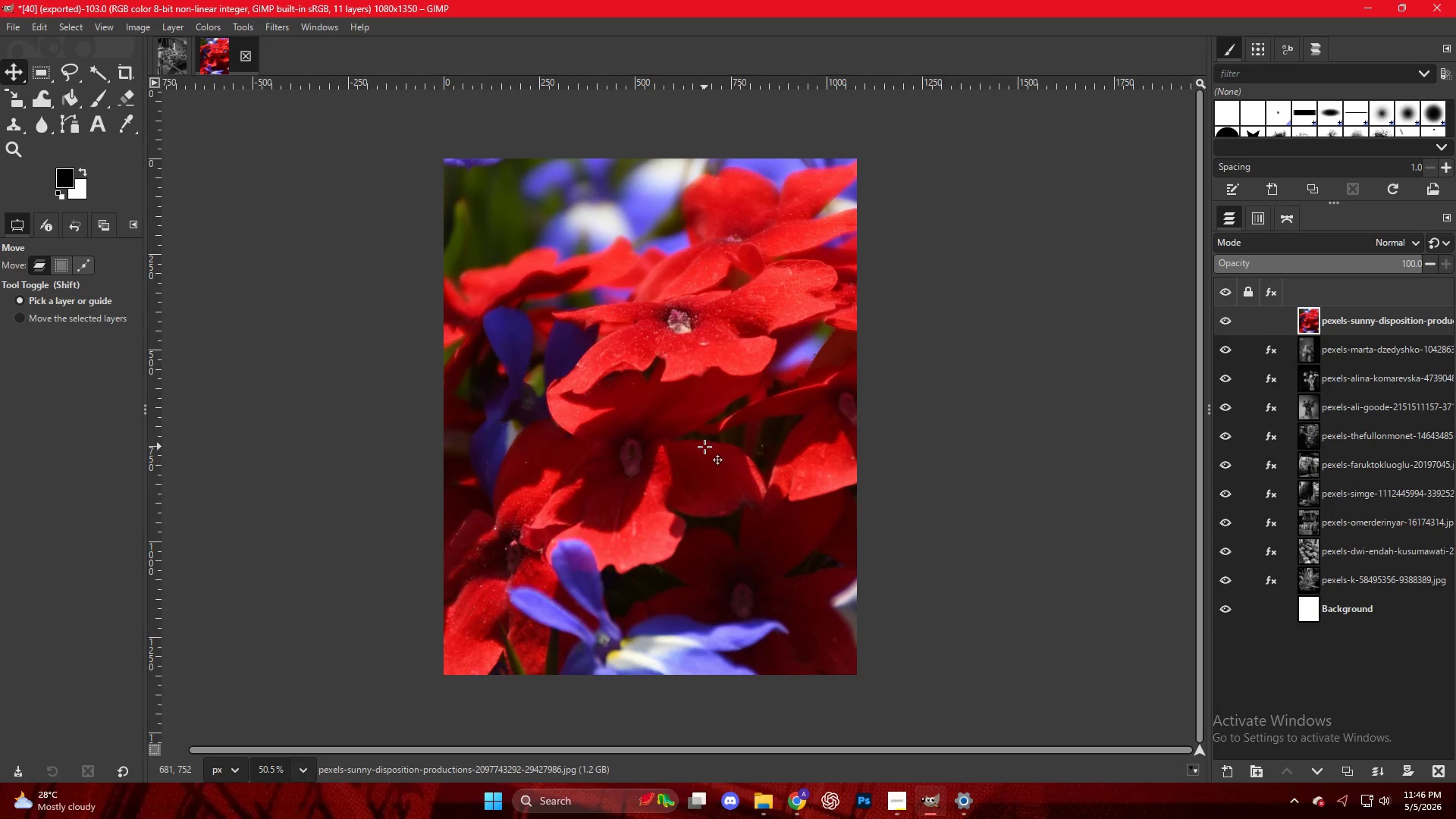 
key(Control+ControlLeft)
 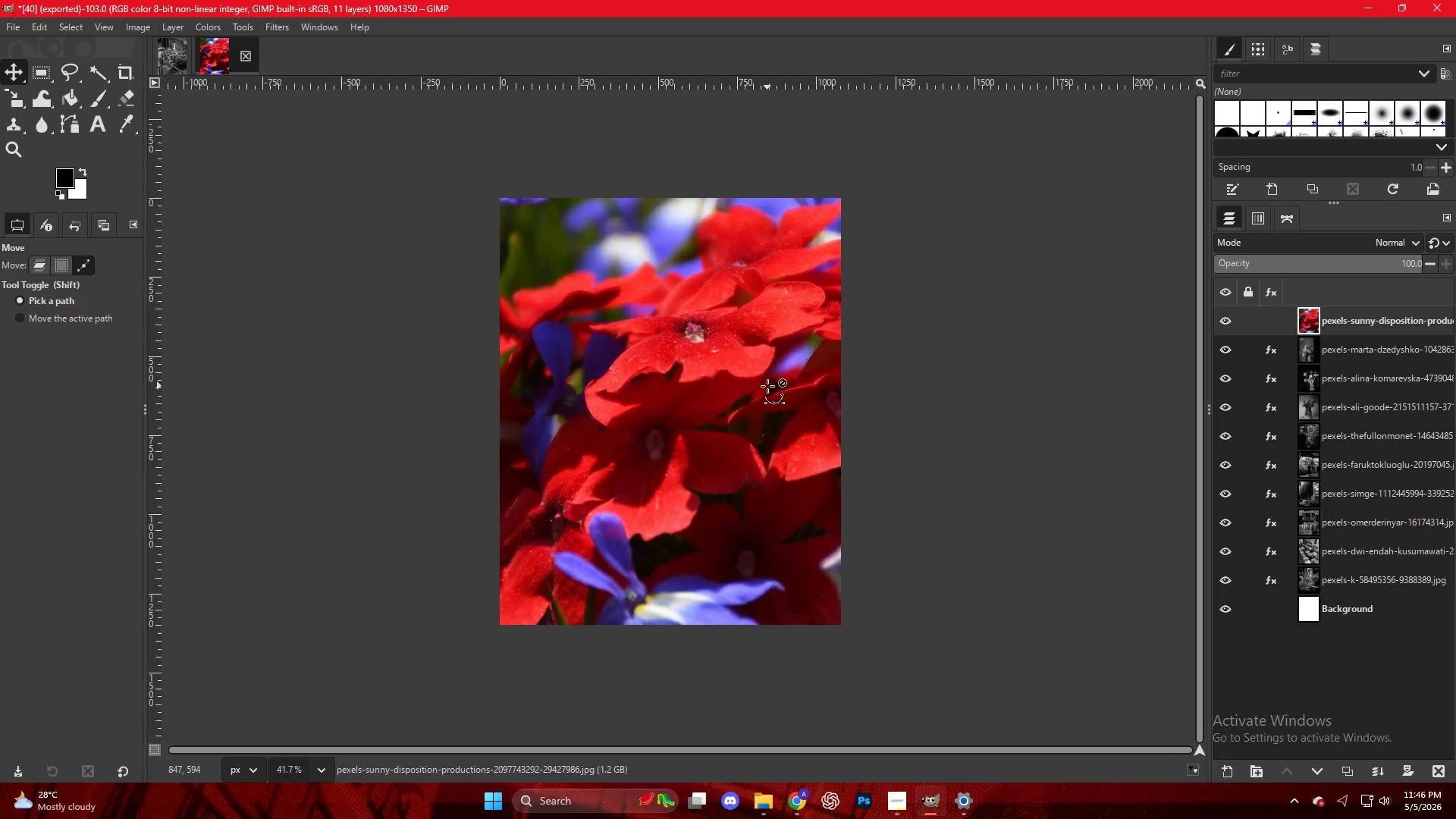 
scroll: coordinate [767, 387], scroll_direction: down, amount: 4.0
 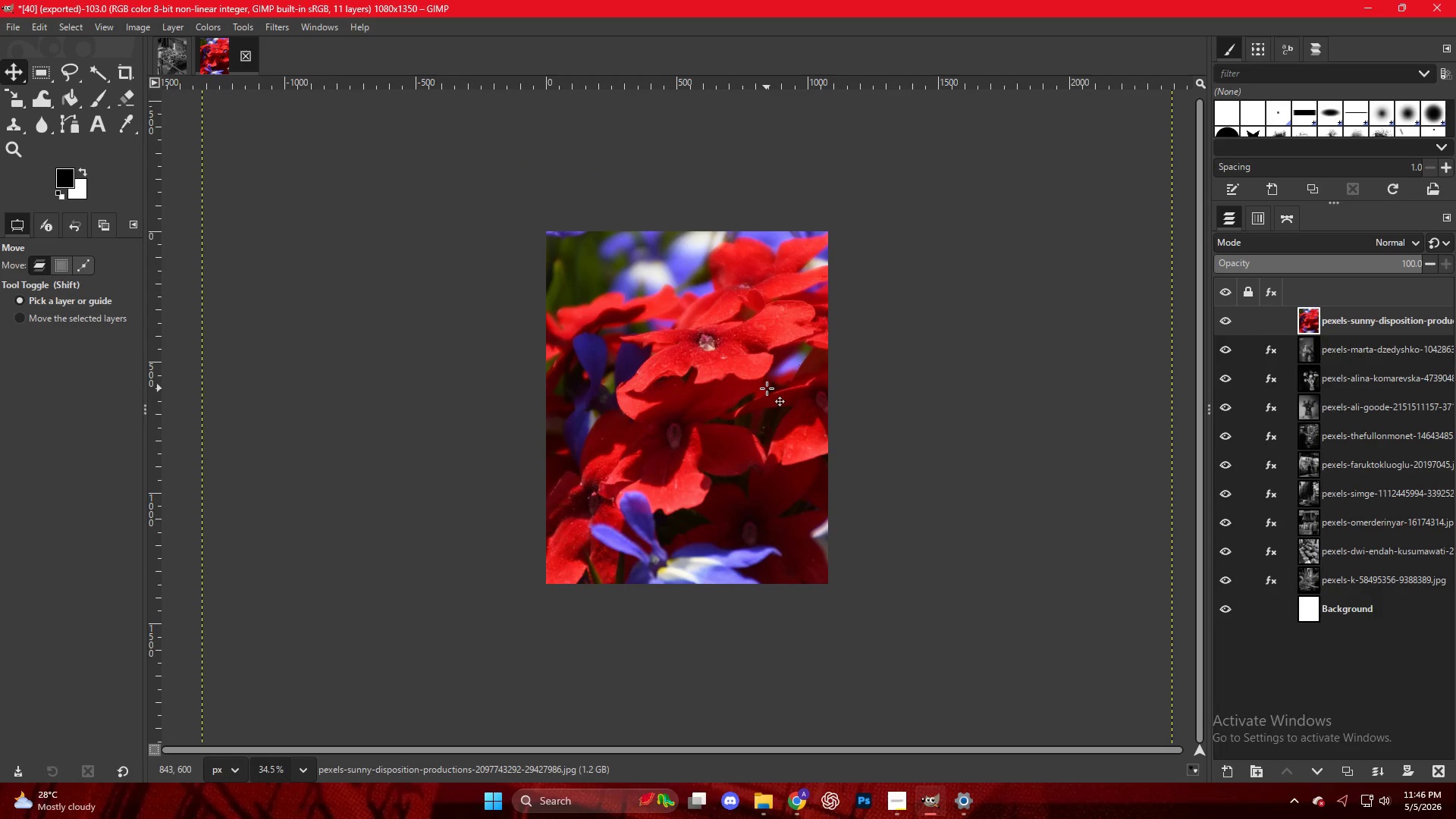 
key(Shift+S)
 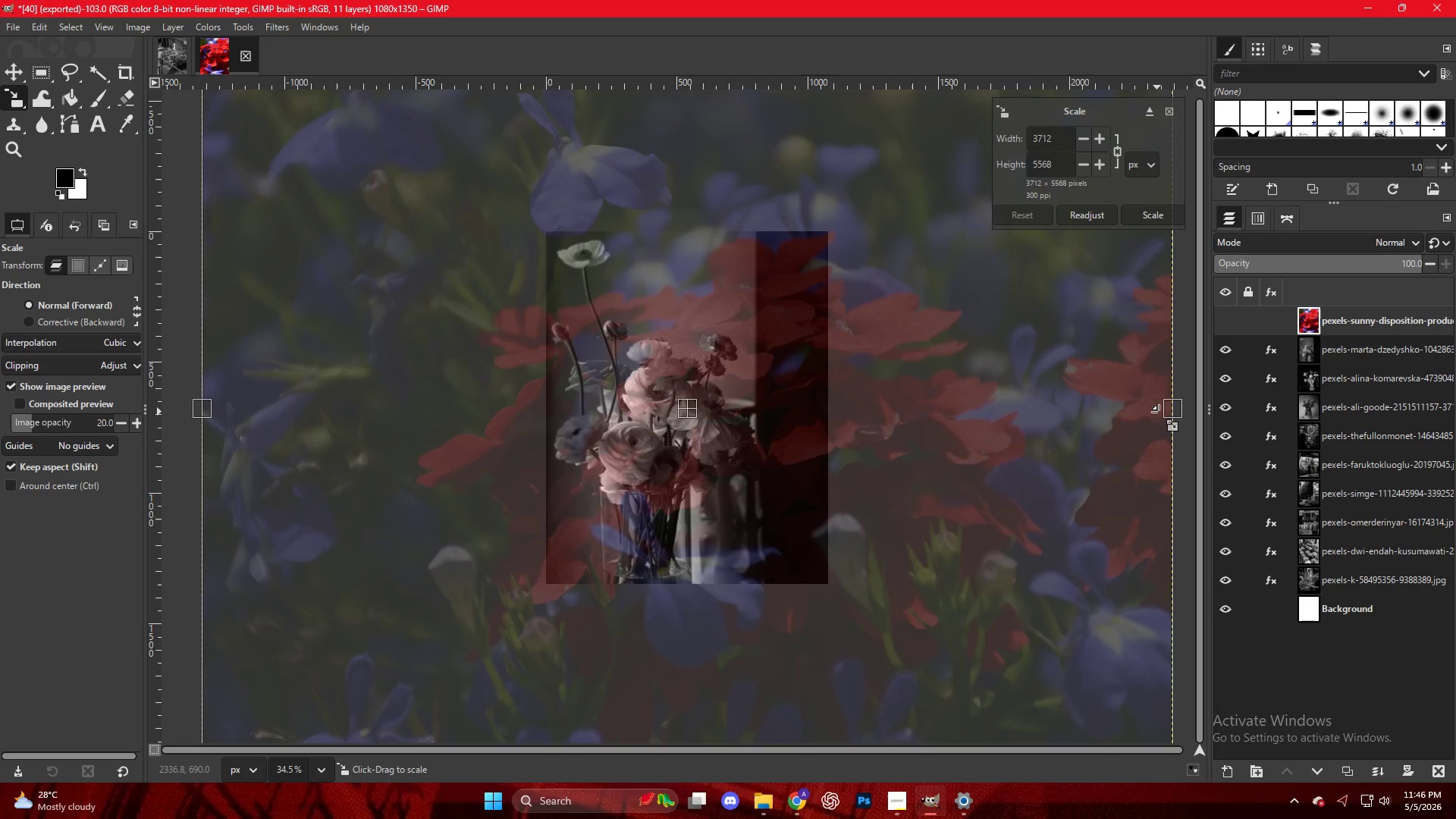 
left_click_drag(start_coordinate=[1175, 410], to_coordinate=[833, 413])
 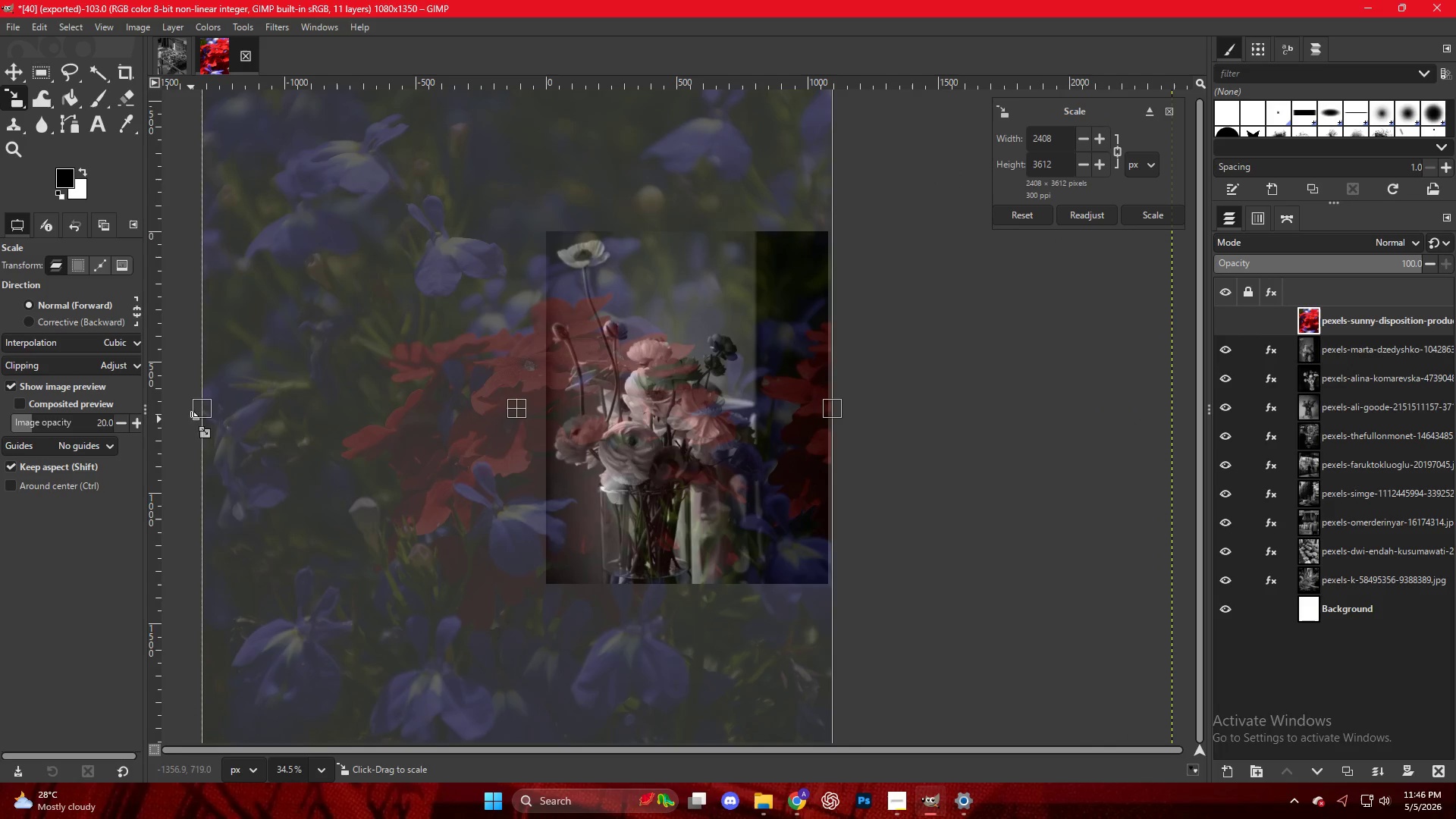 
left_click_drag(start_coordinate=[199, 417], to_coordinate=[542, 431])
 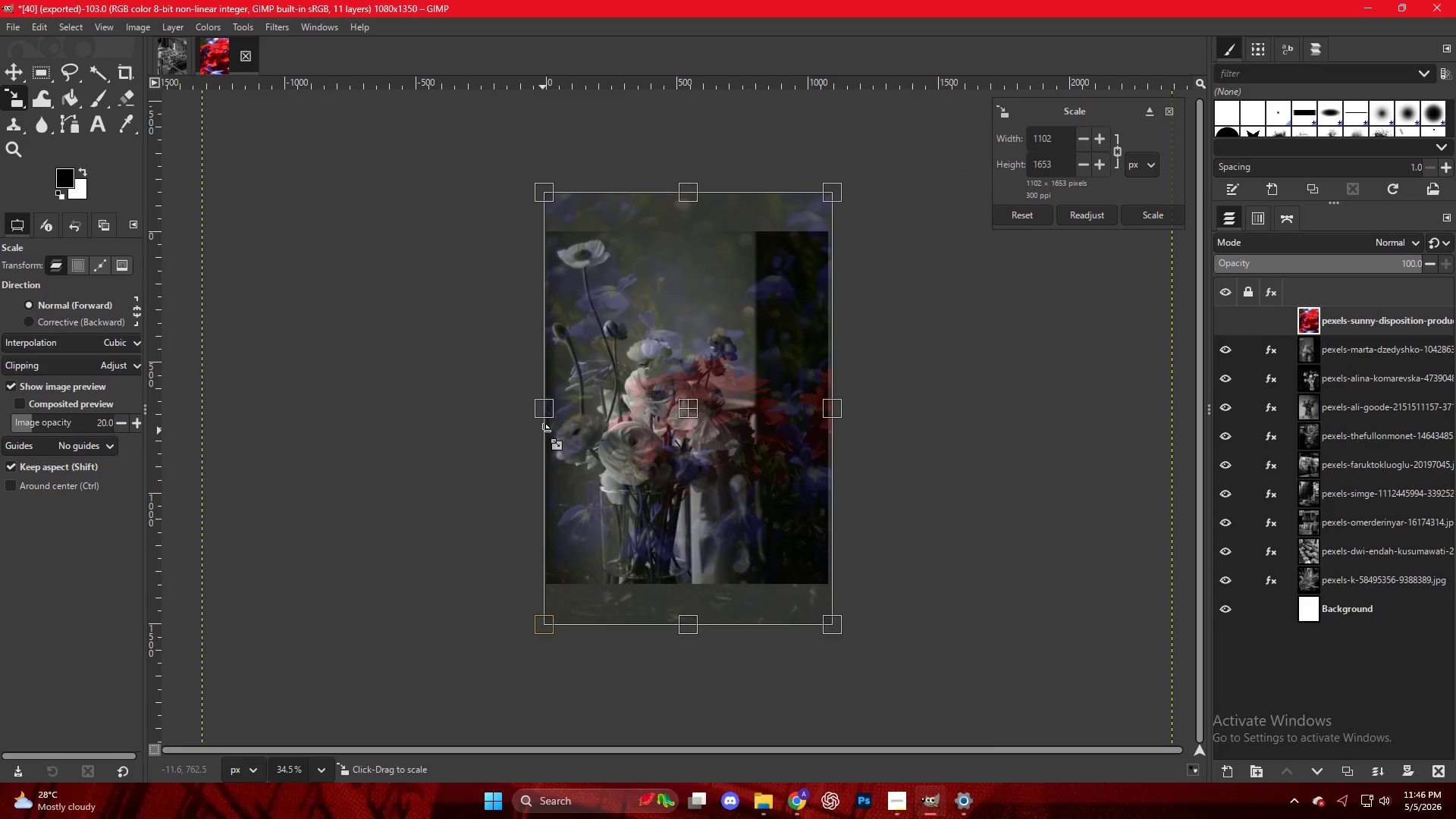 
key(NumpadEnter)
 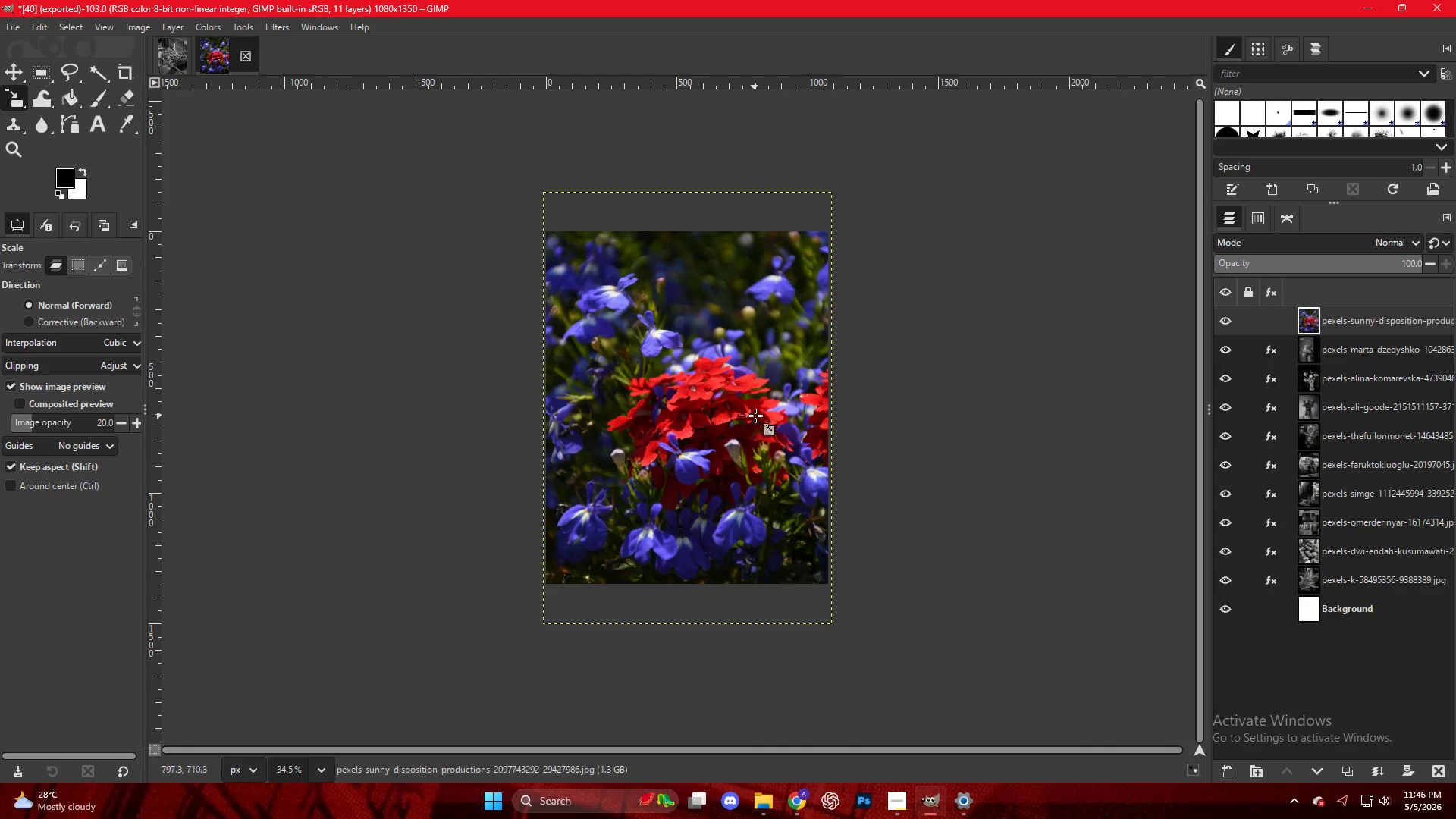 
hold_key(key=ControlLeft, duration=0.34)
scroll: coordinate [684, 400], scroll_direction: up, amount: 4.0
 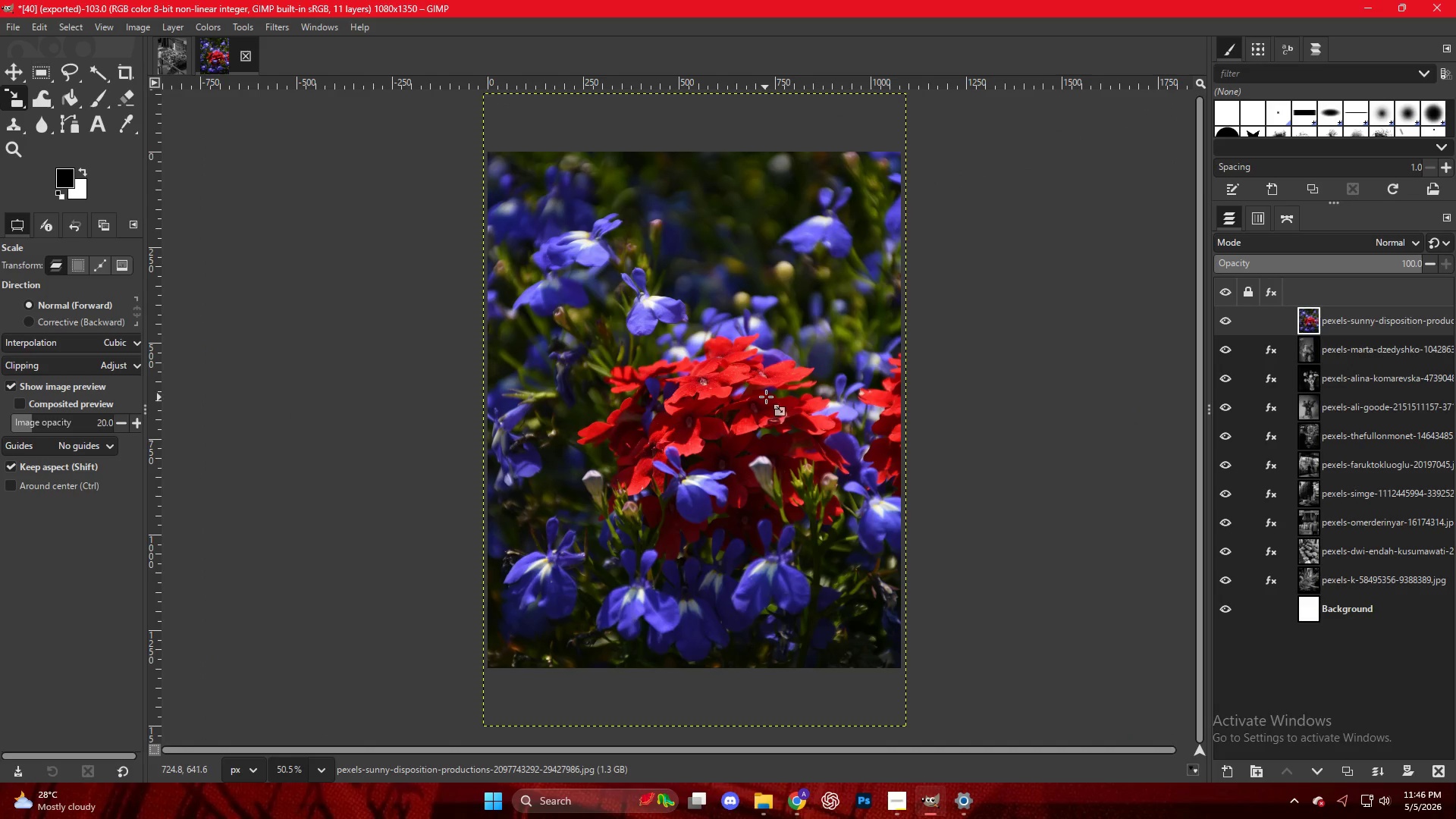 
right_click([766, 397])
 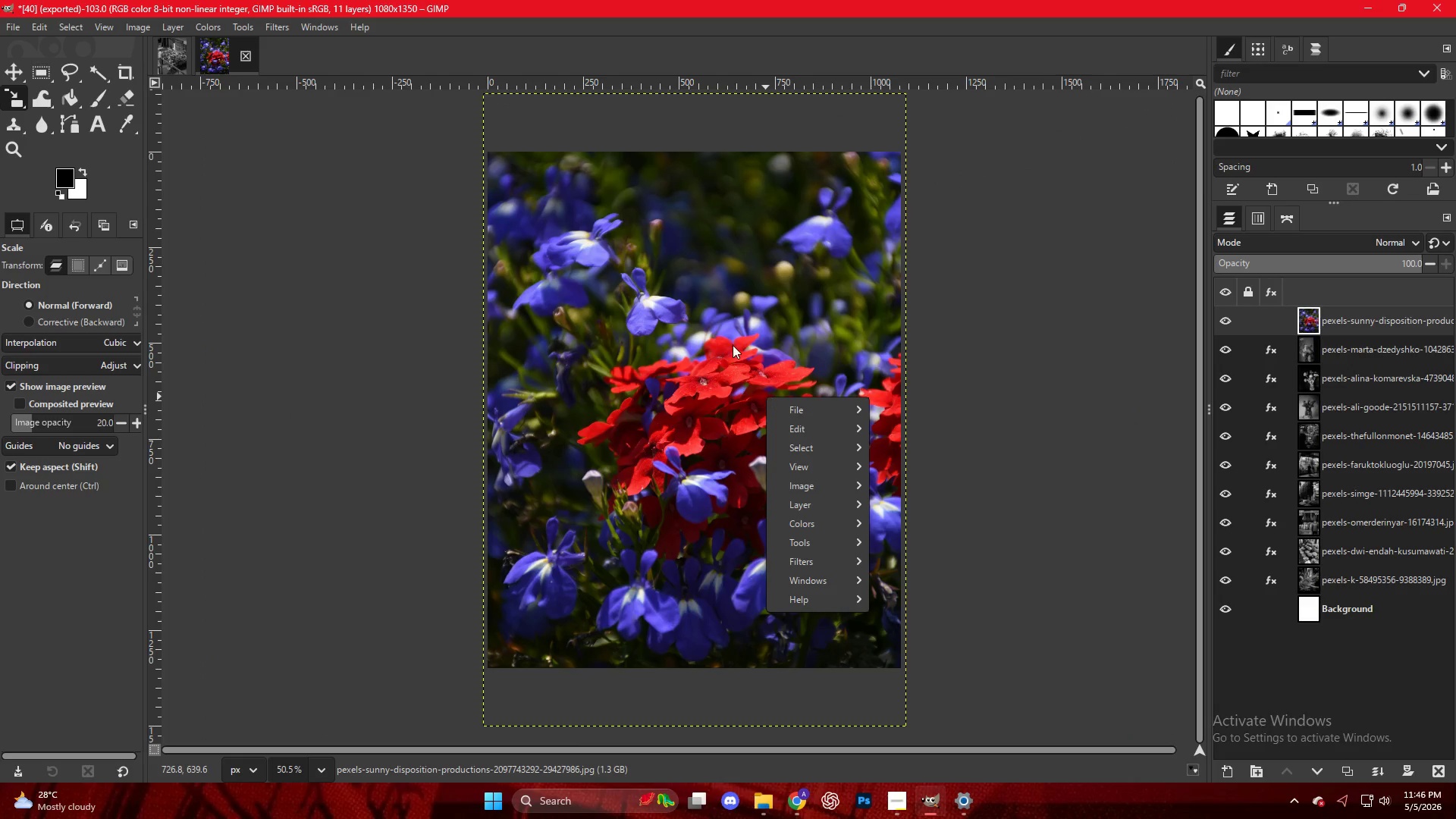 
right_click([680, 285])
 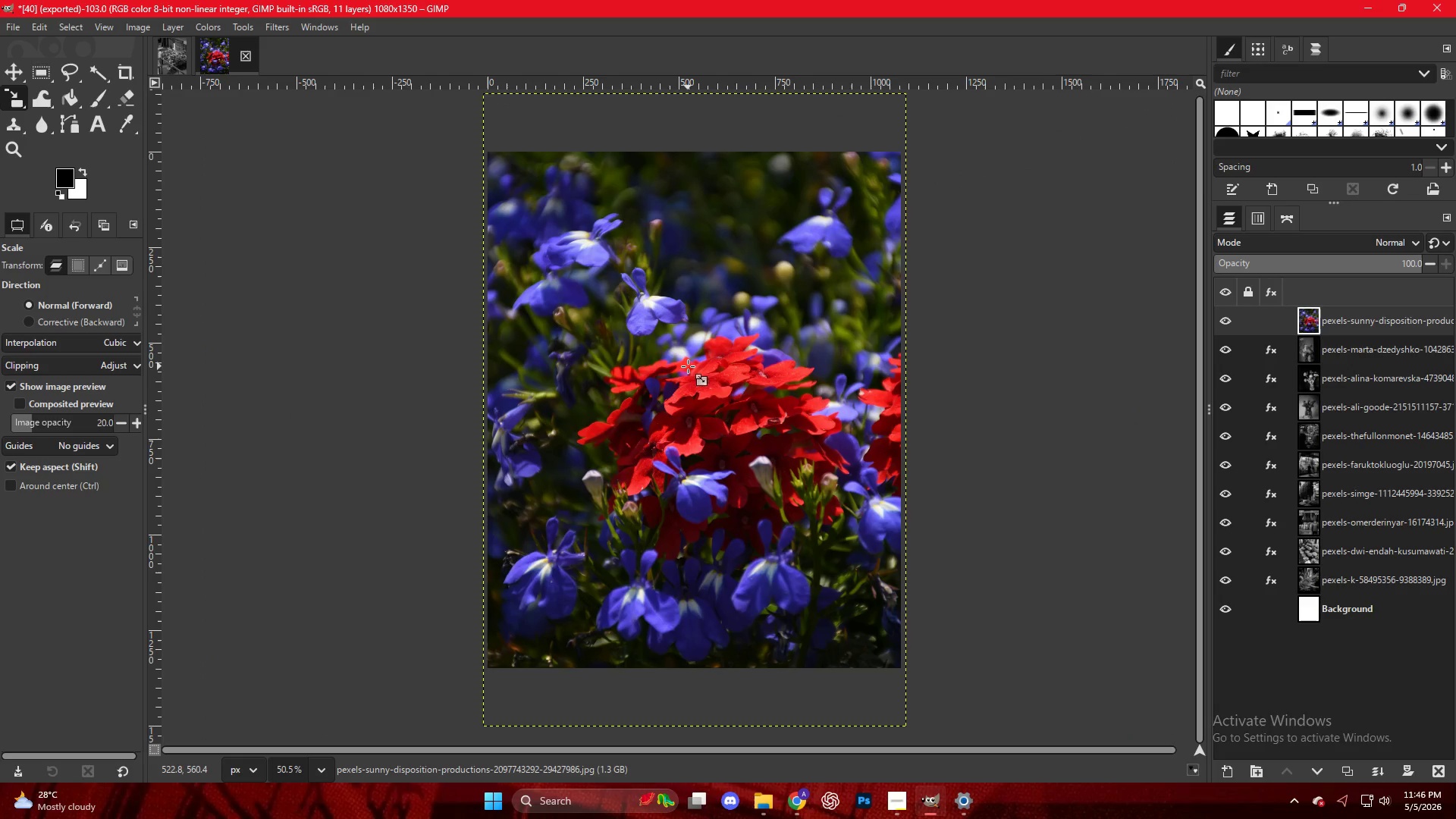 
right_click([688, 366])
 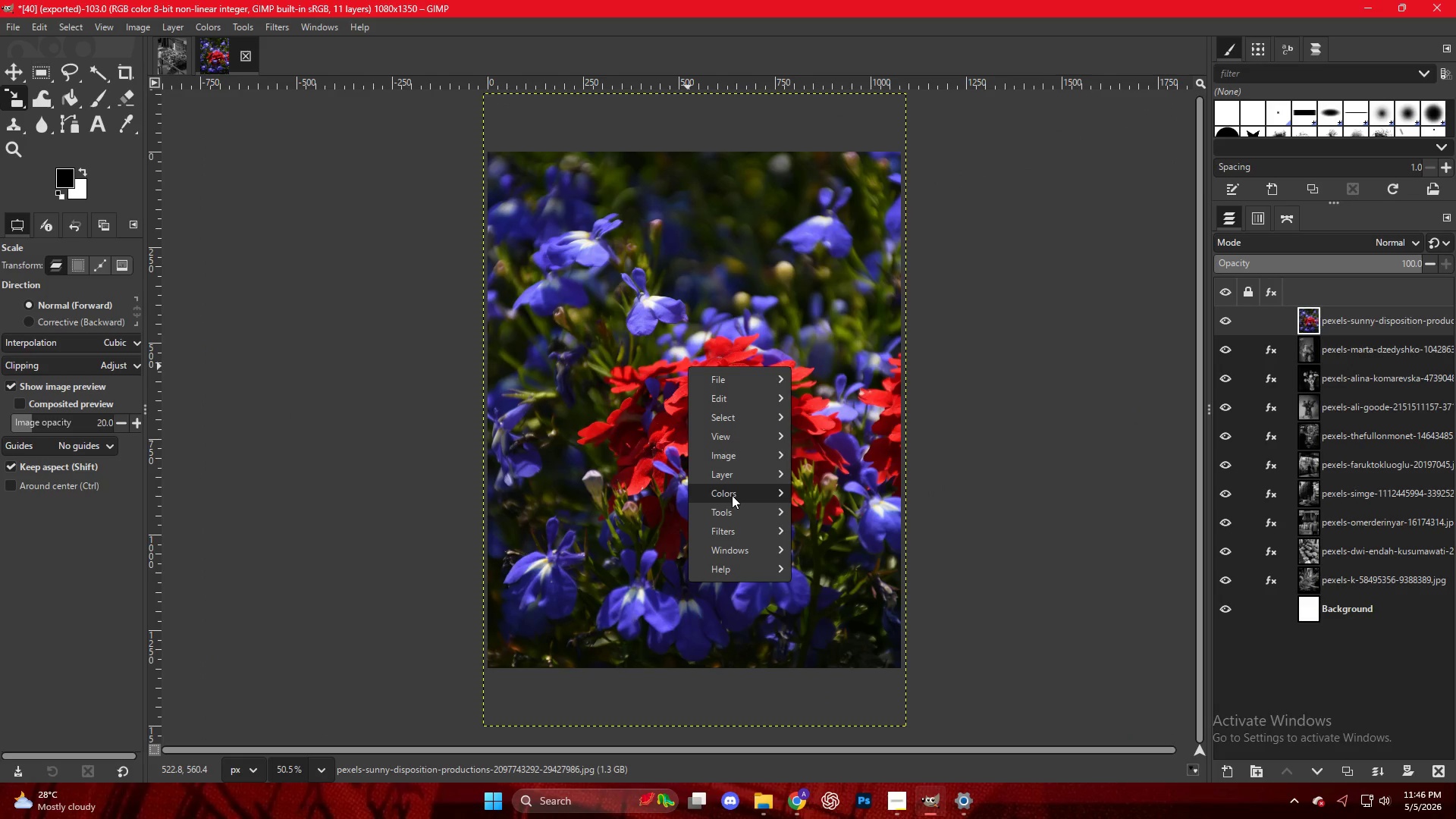 
left_click([732, 495])
 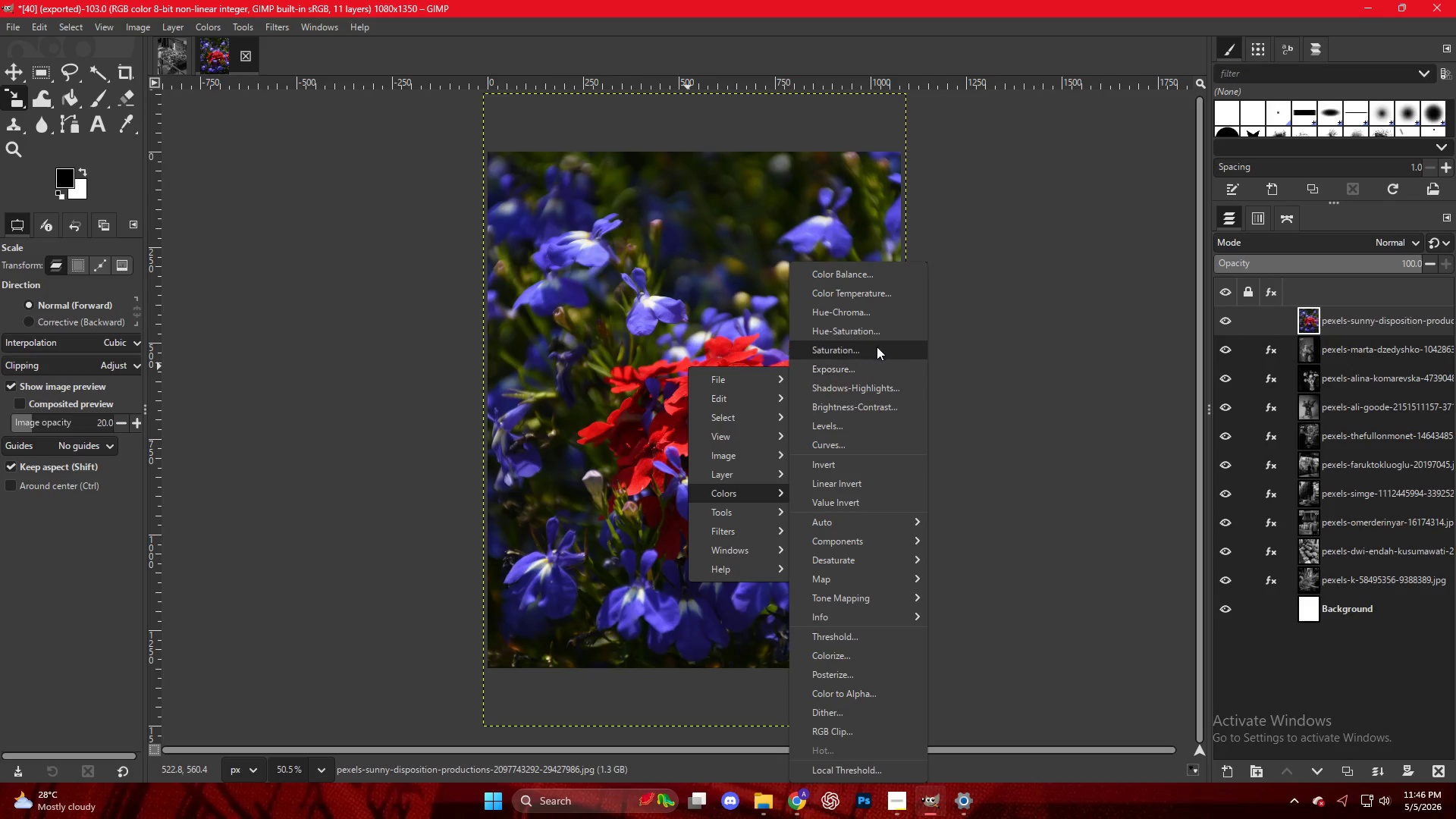 
left_click([868, 332])
 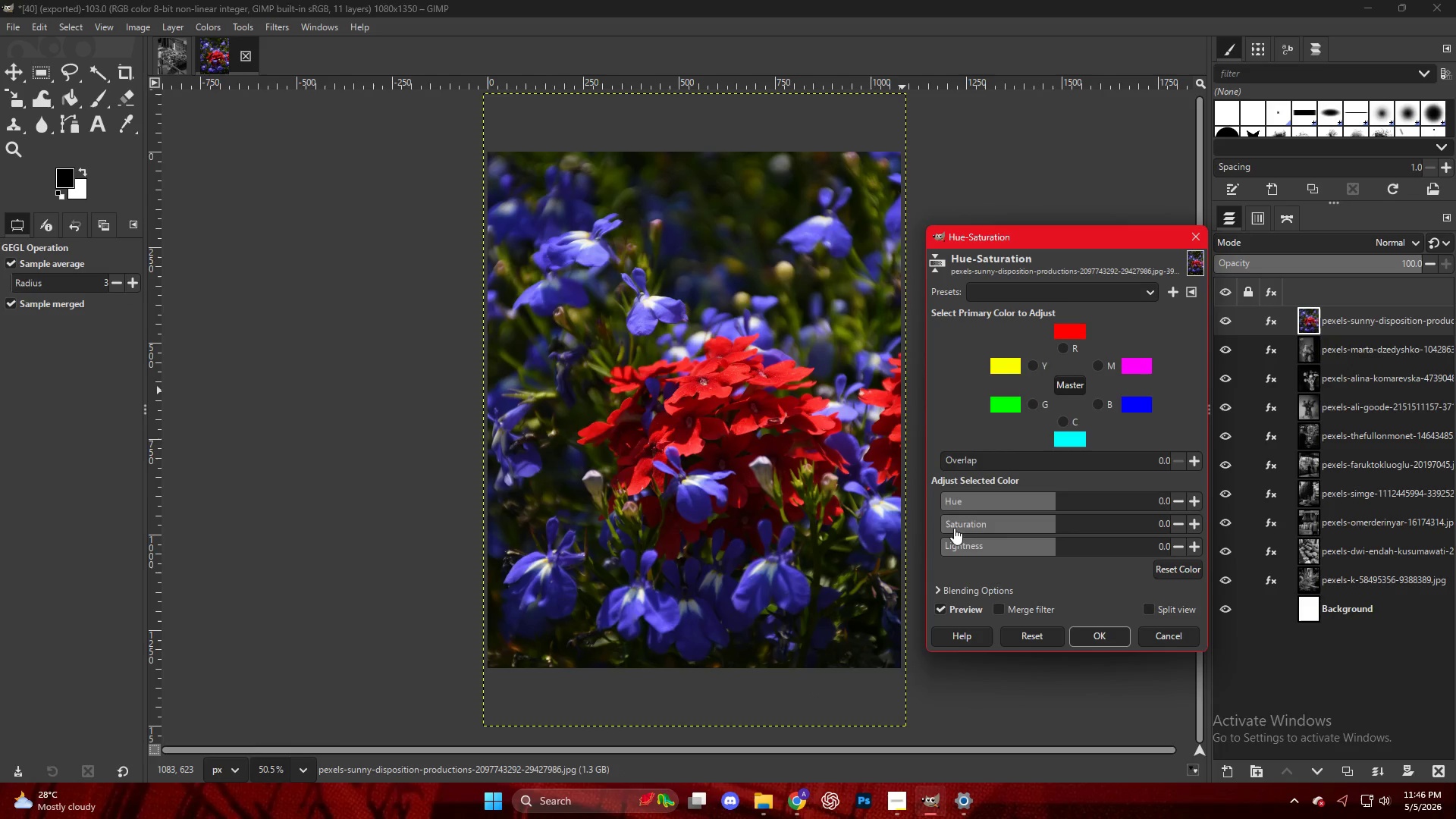 
left_click_drag(start_coordinate=[953, 528], to_coordinate=[849, 520])
 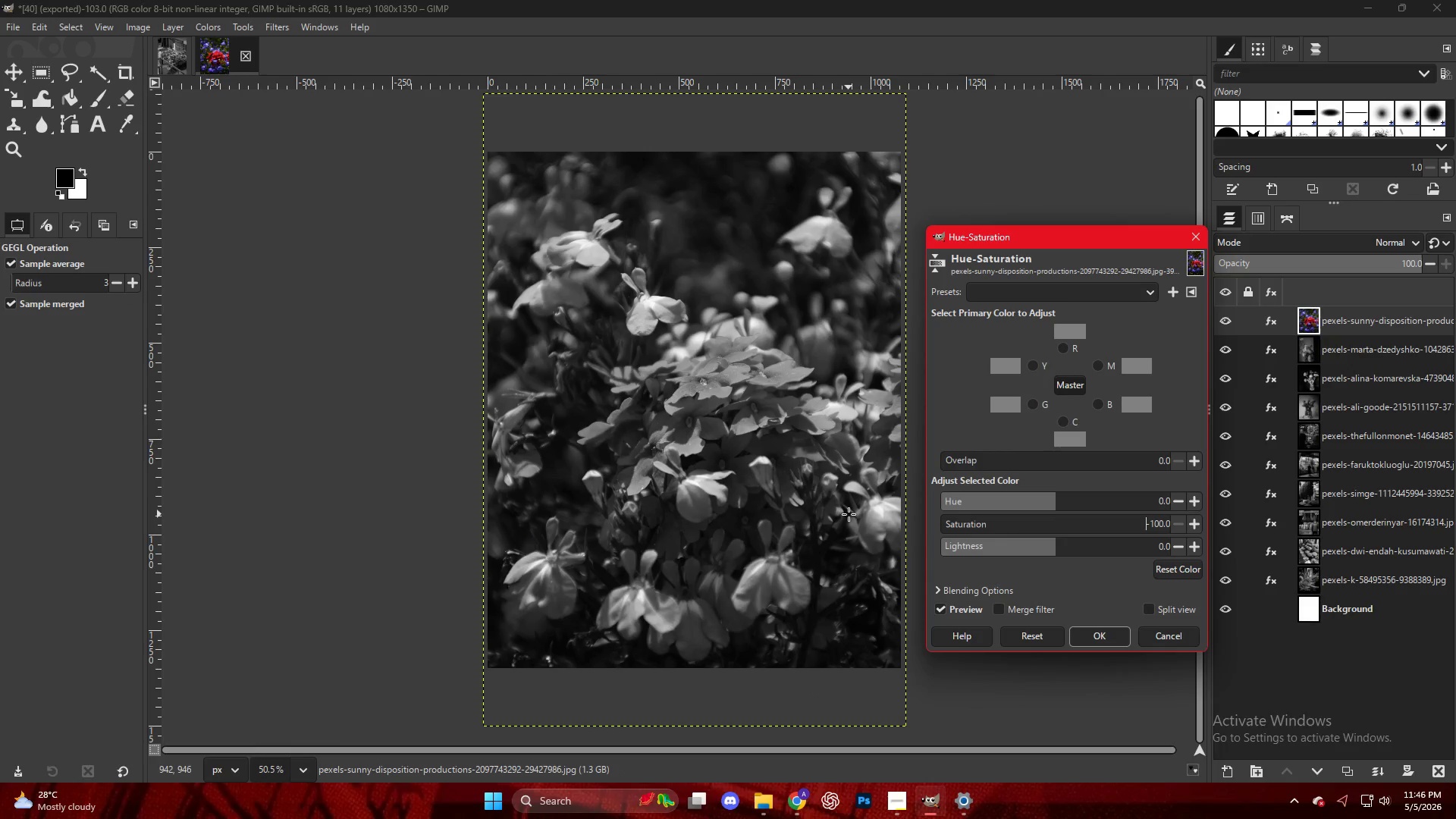 
key(NumpadEnter)
 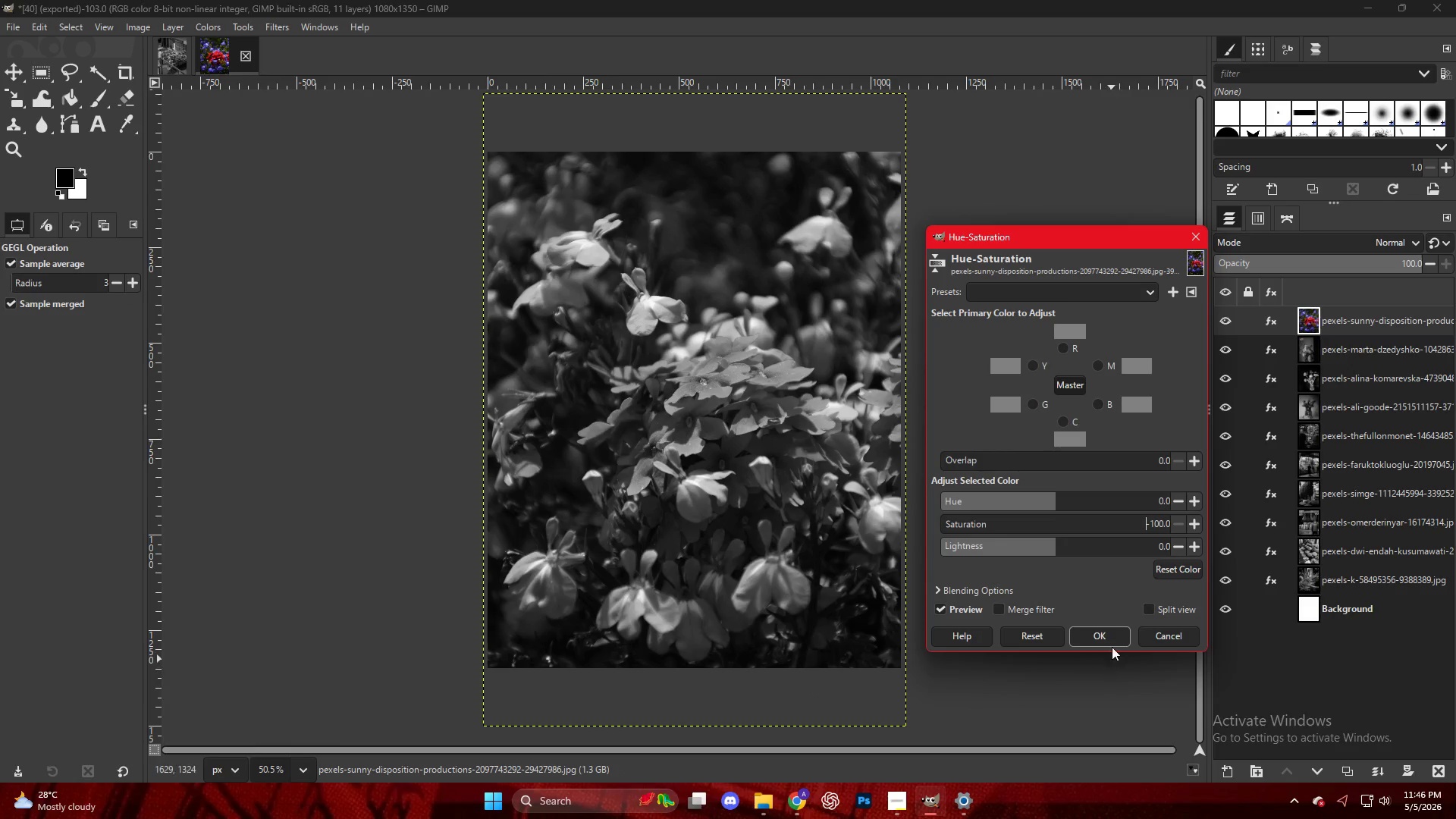 
left_click([1112, 642])
 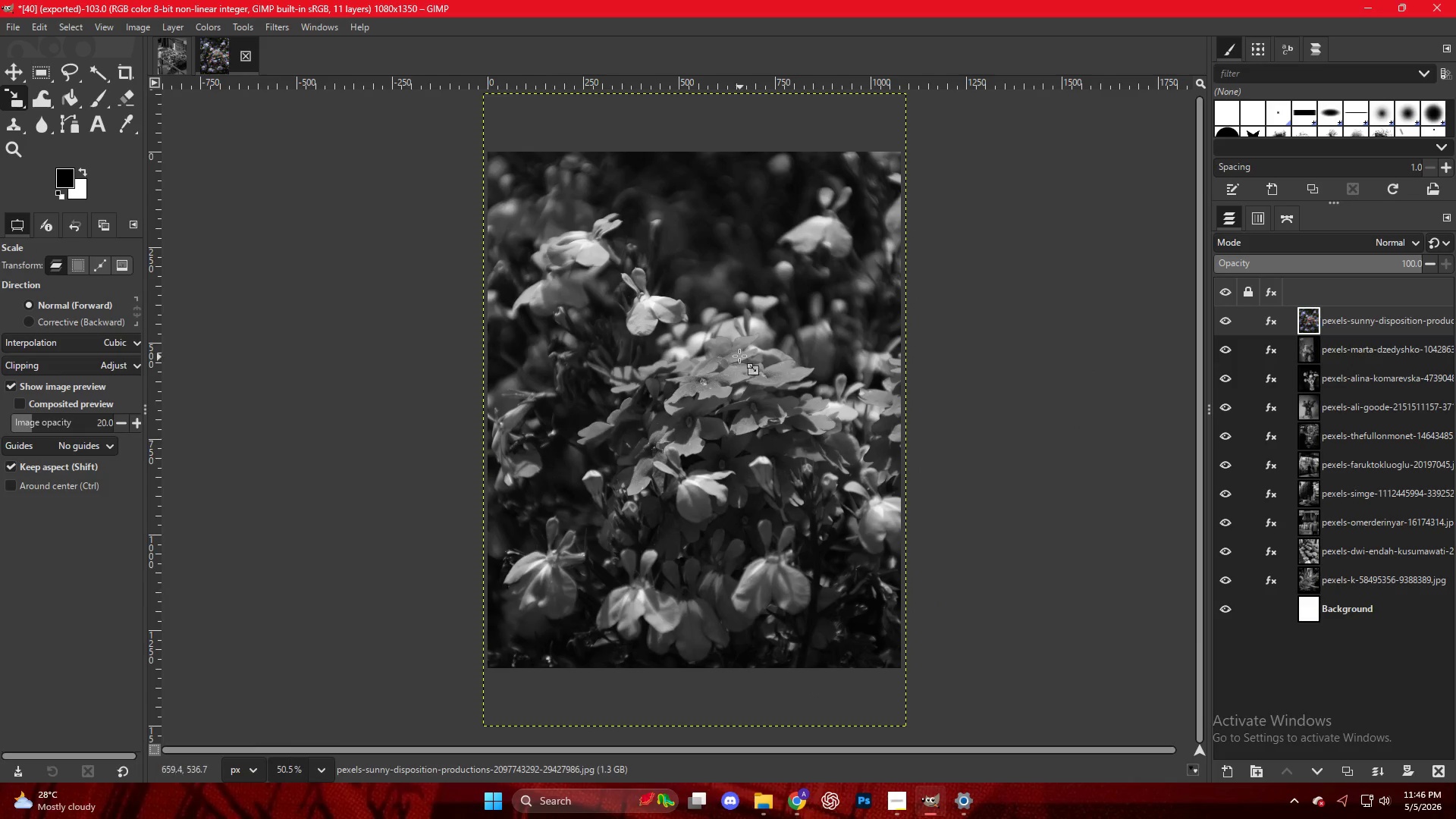 
right_click([739, 355])
 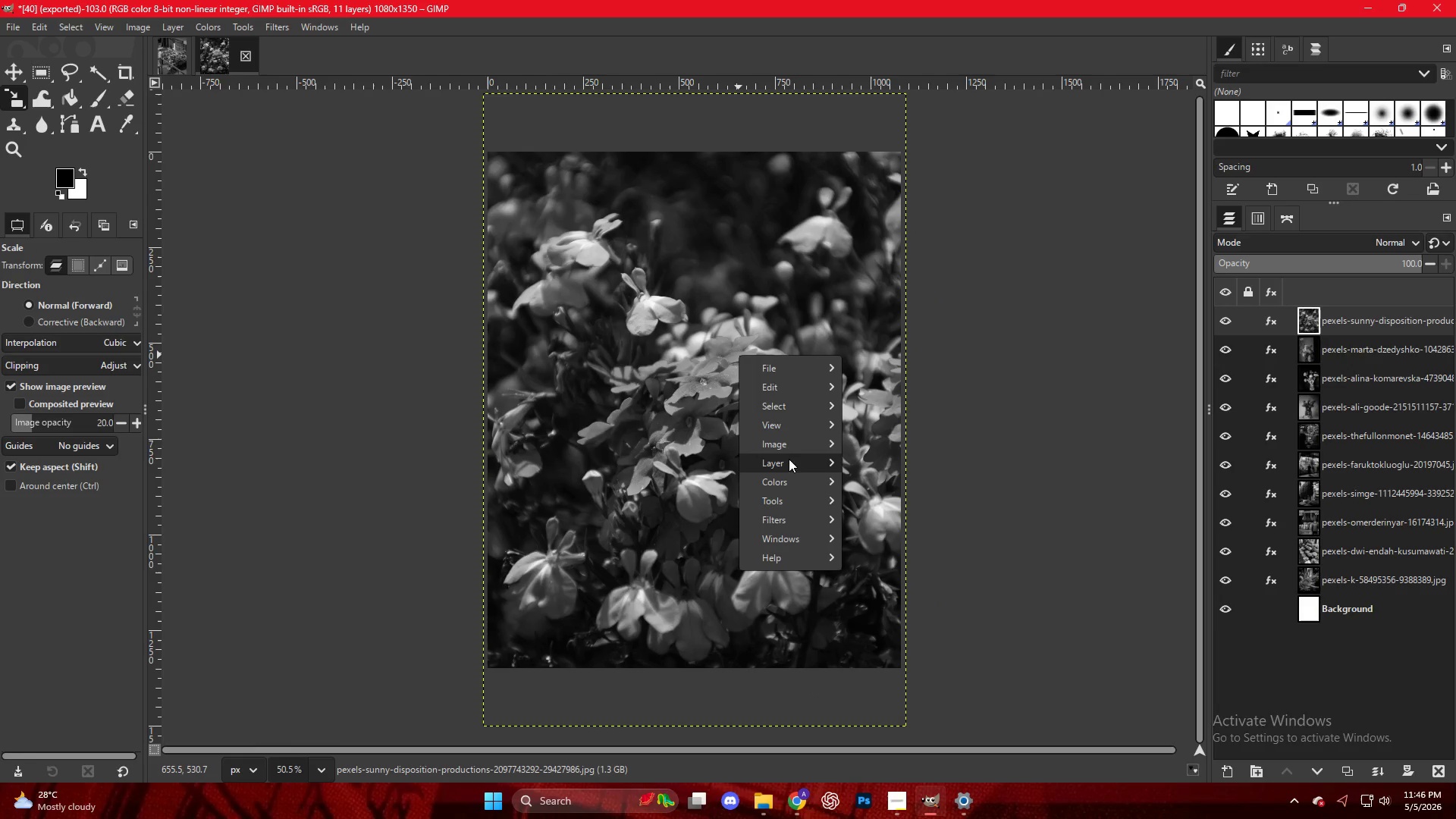 
left_click([789, 482])
 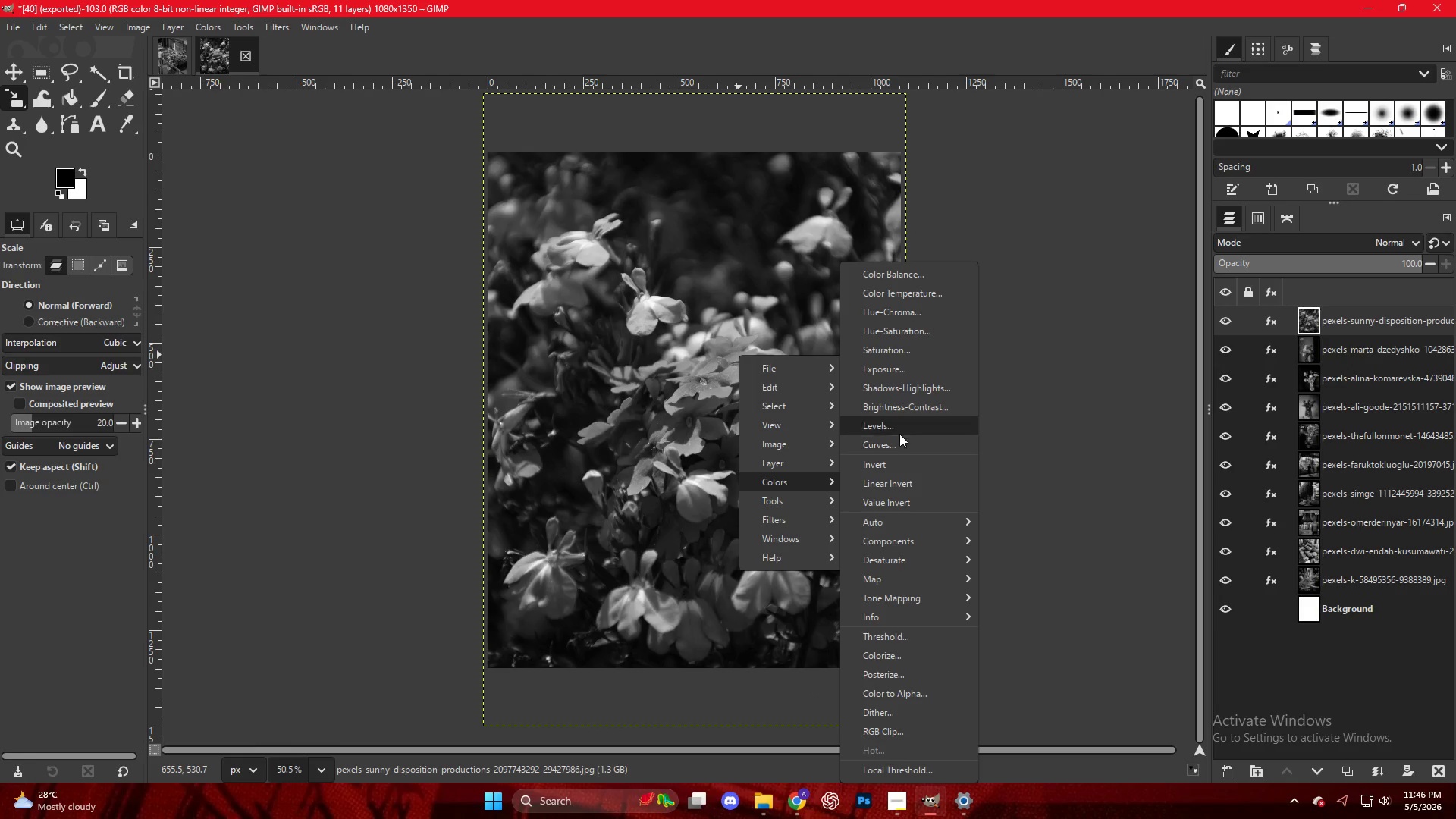 
left_click([899, 429])
 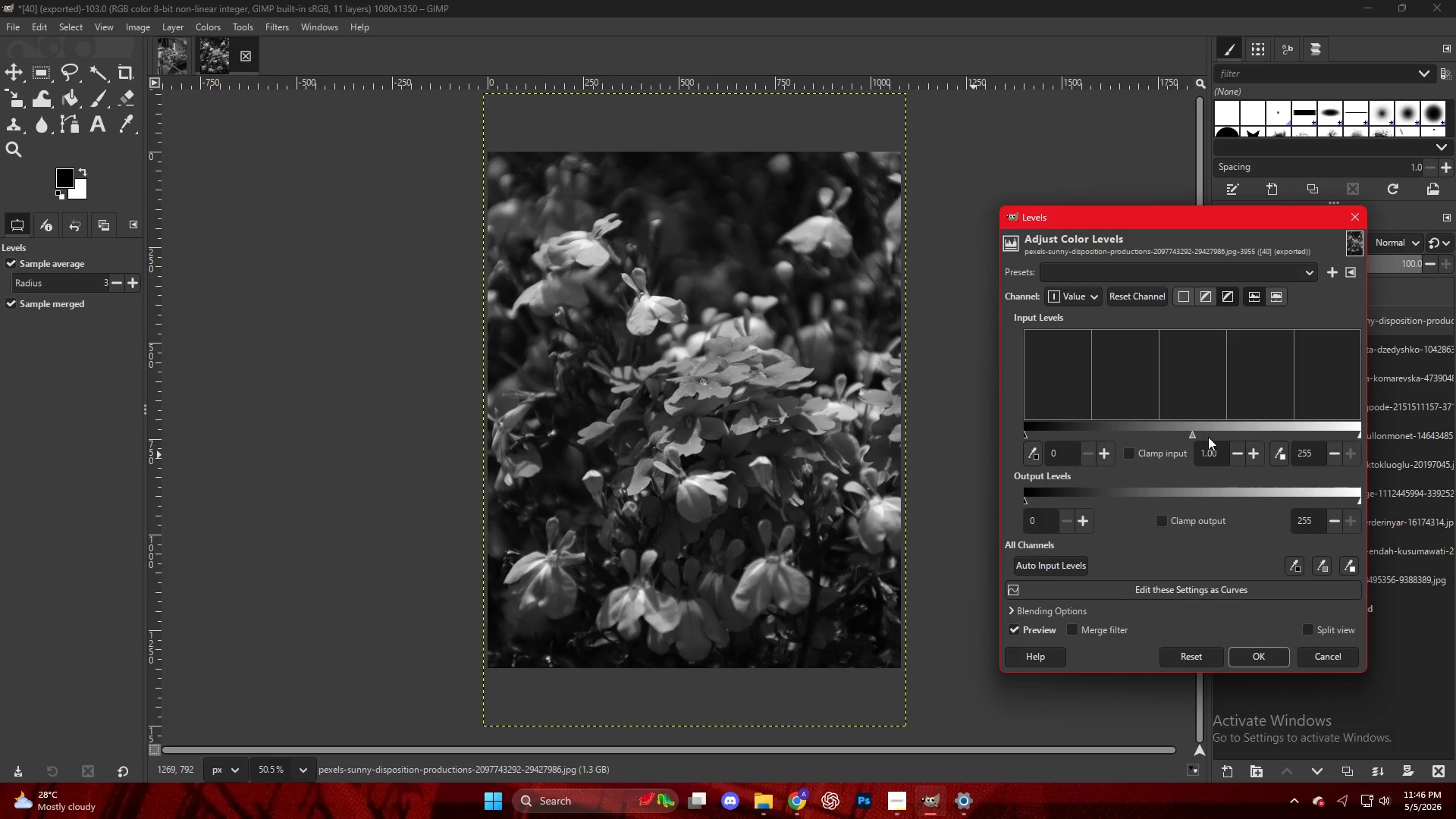 
left_click([1227, 432])
 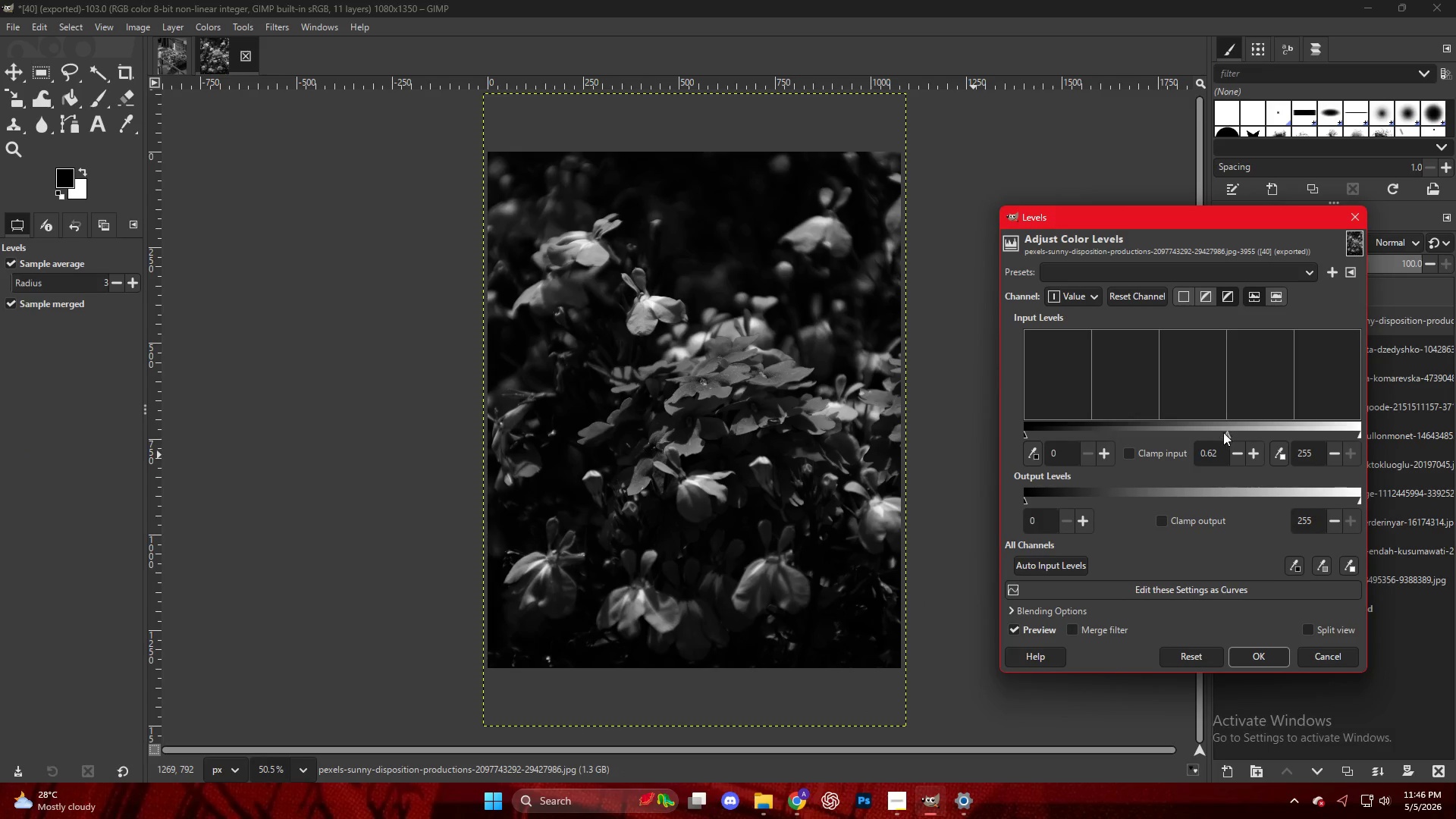 
left_click([1219, 432])
 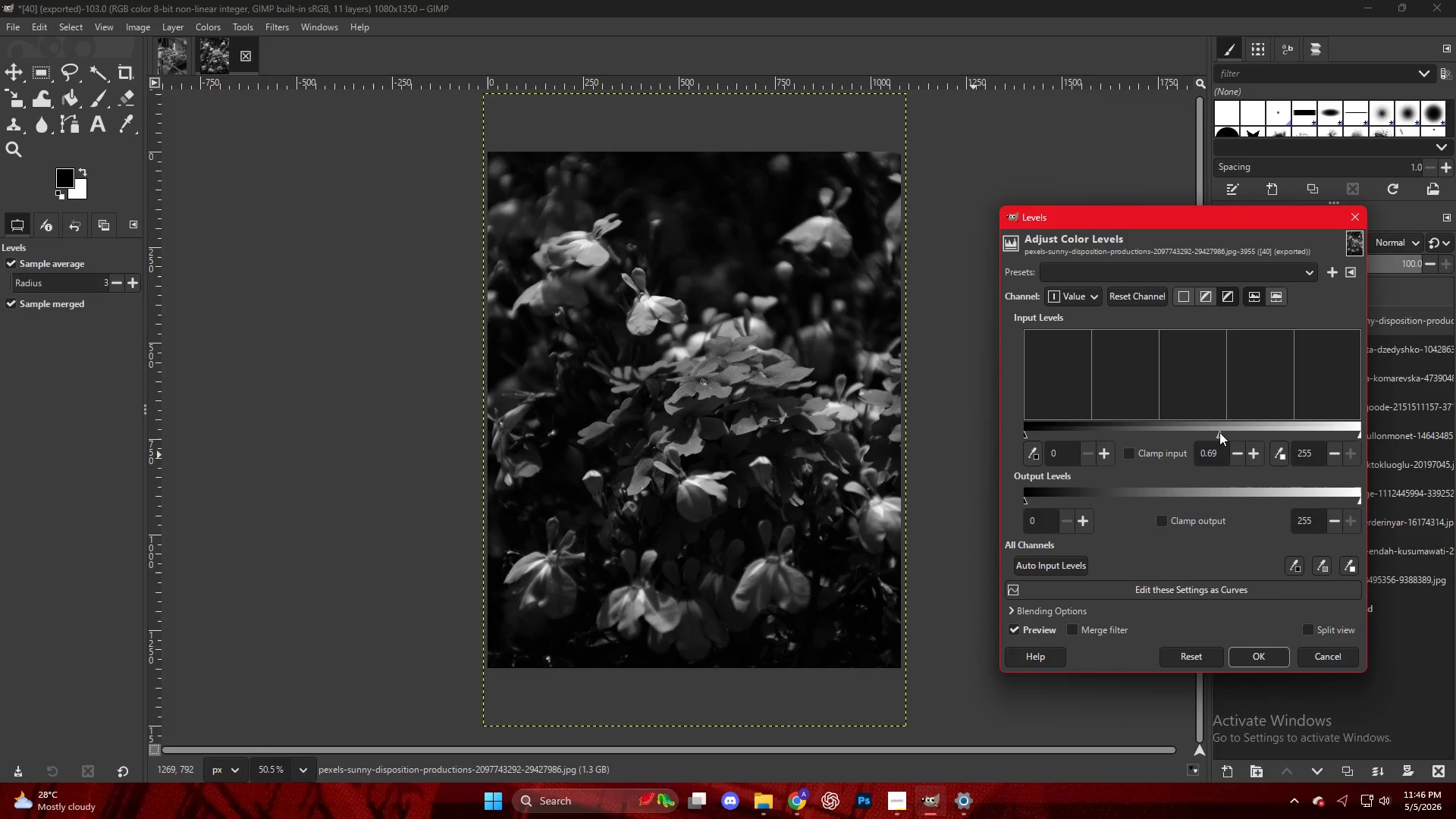 
left_click([1219, 432])
 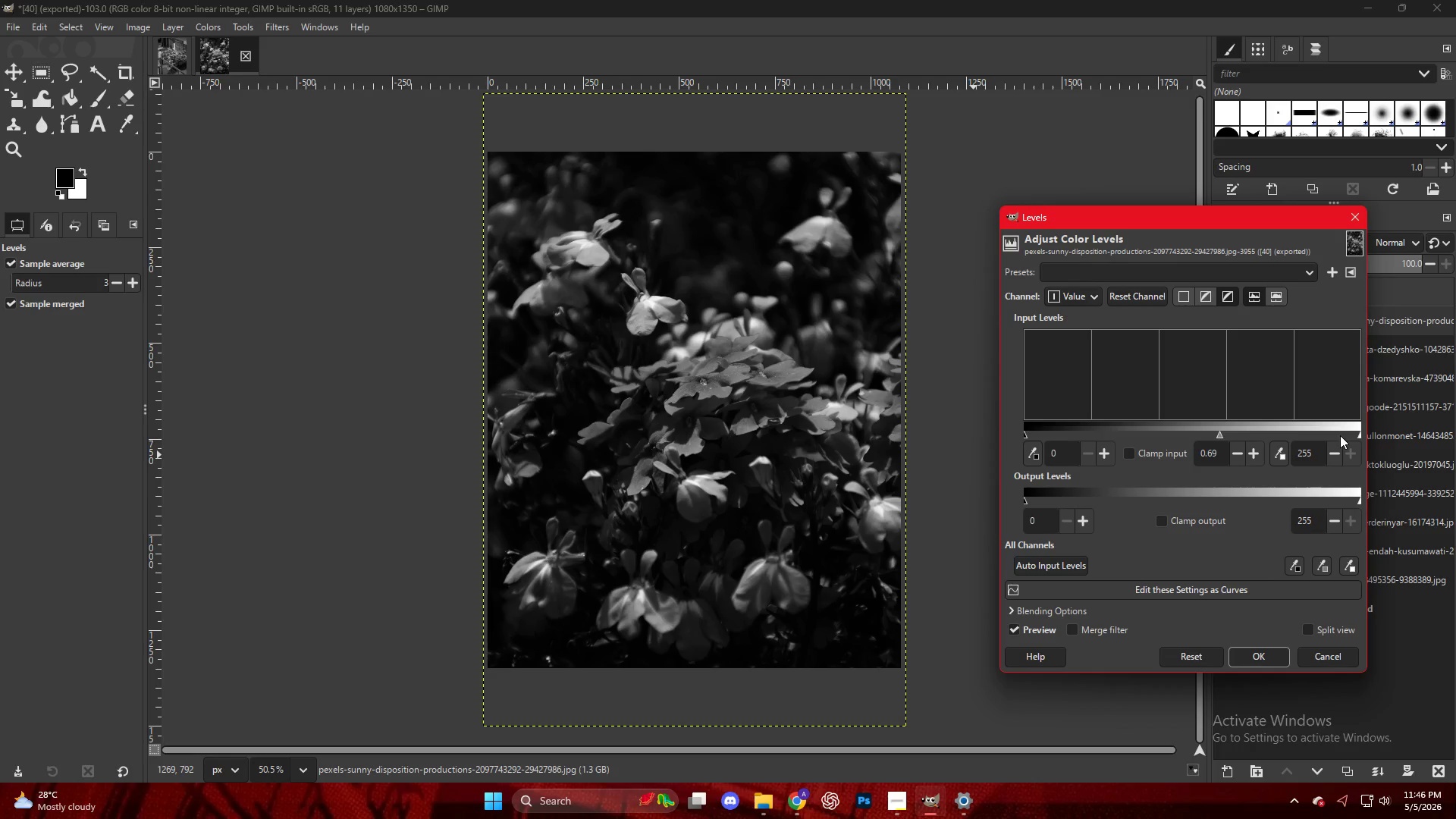 
left_click([1340, 431])
 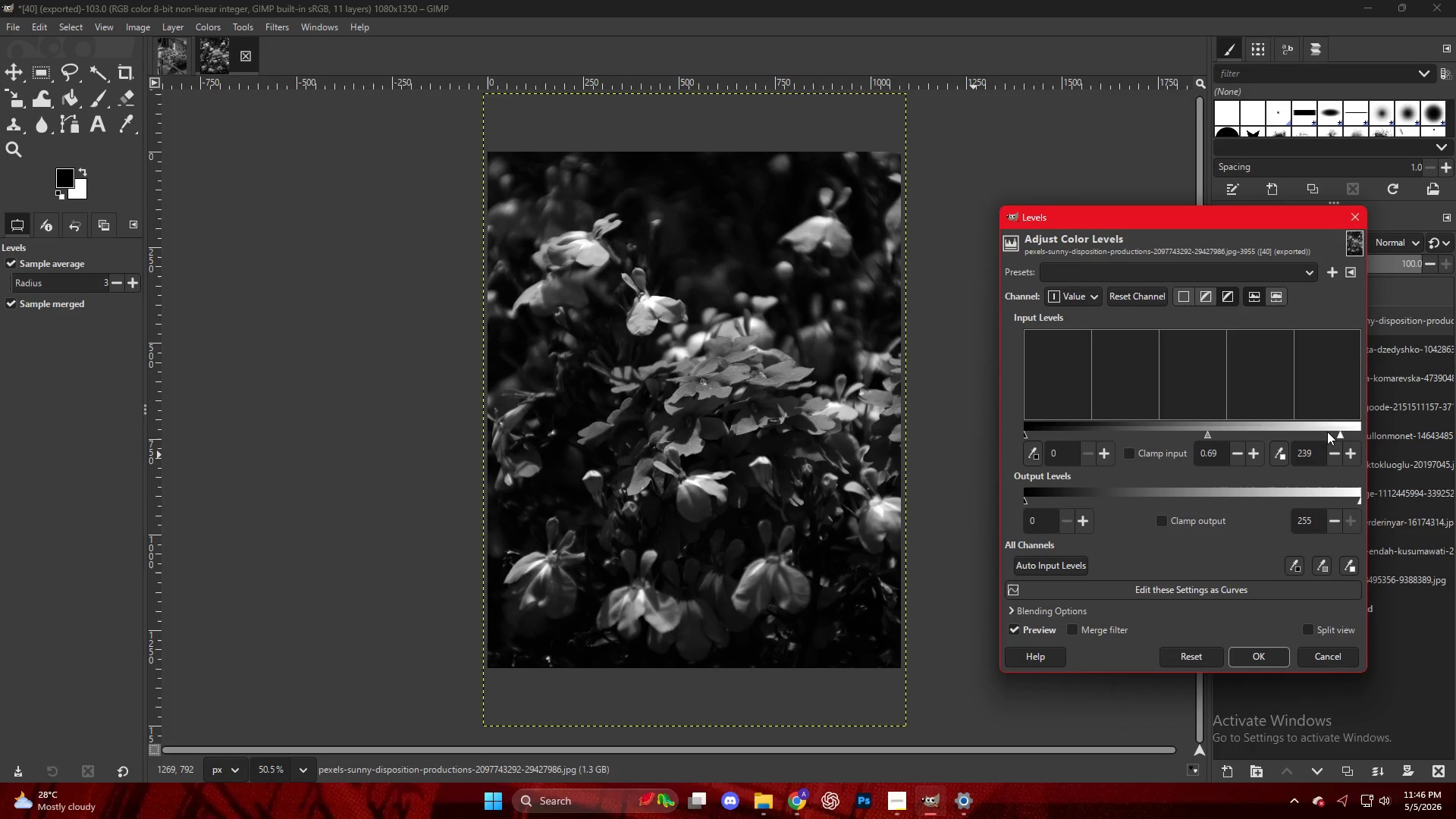 
left_click([1323, 431])
 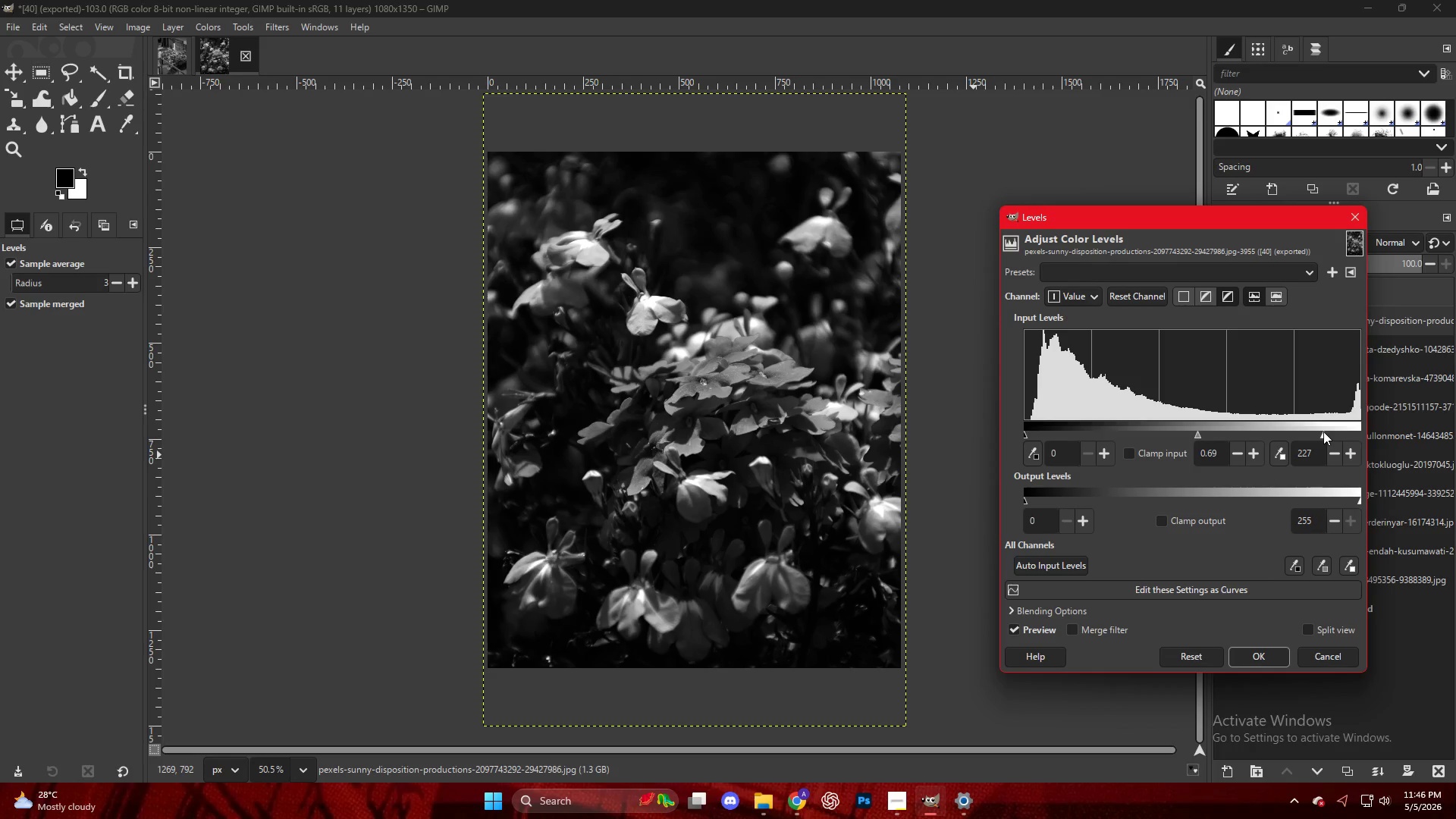 
key(NumpadEnter)
 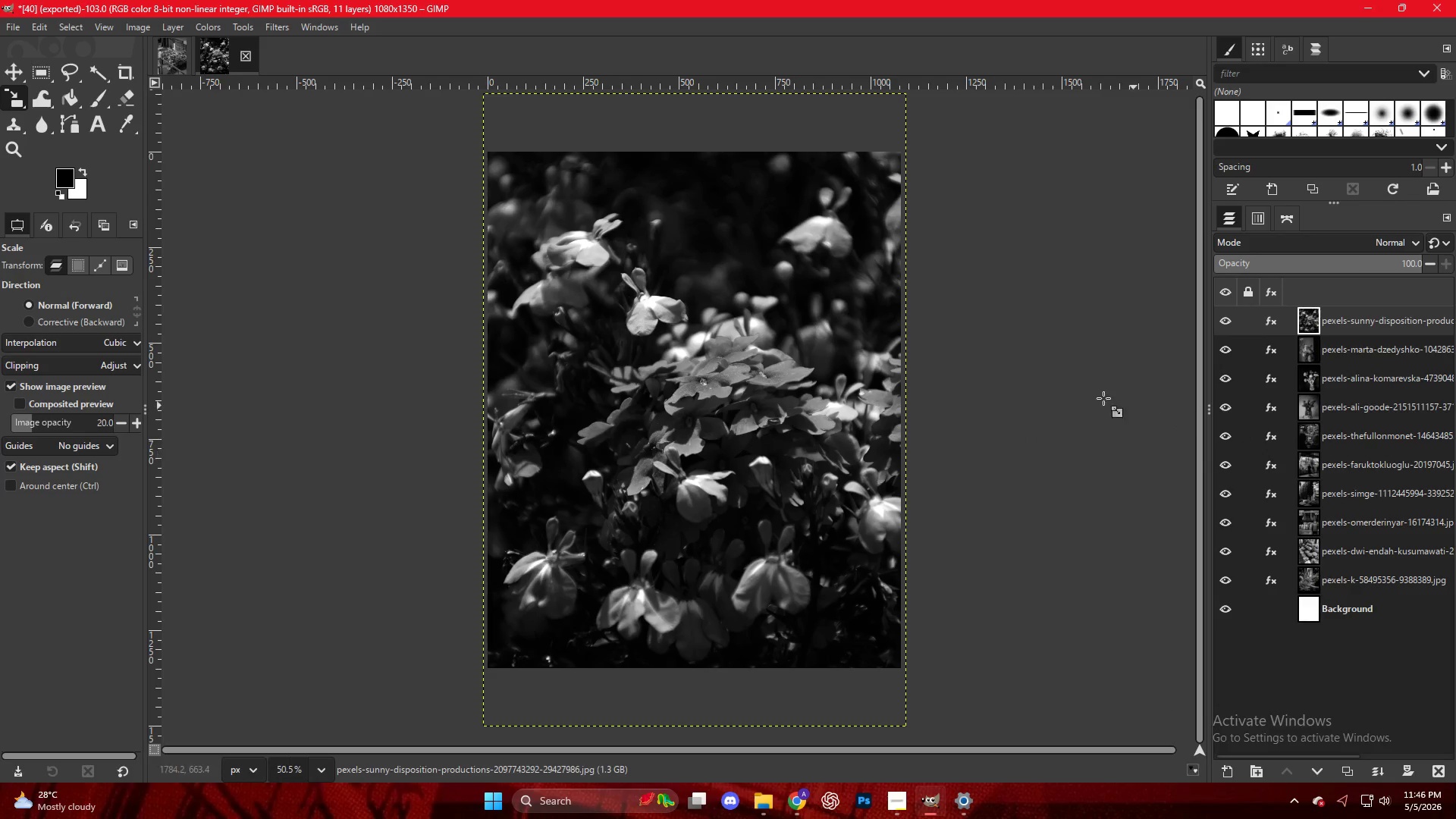 
key(Control+Shift+E)
 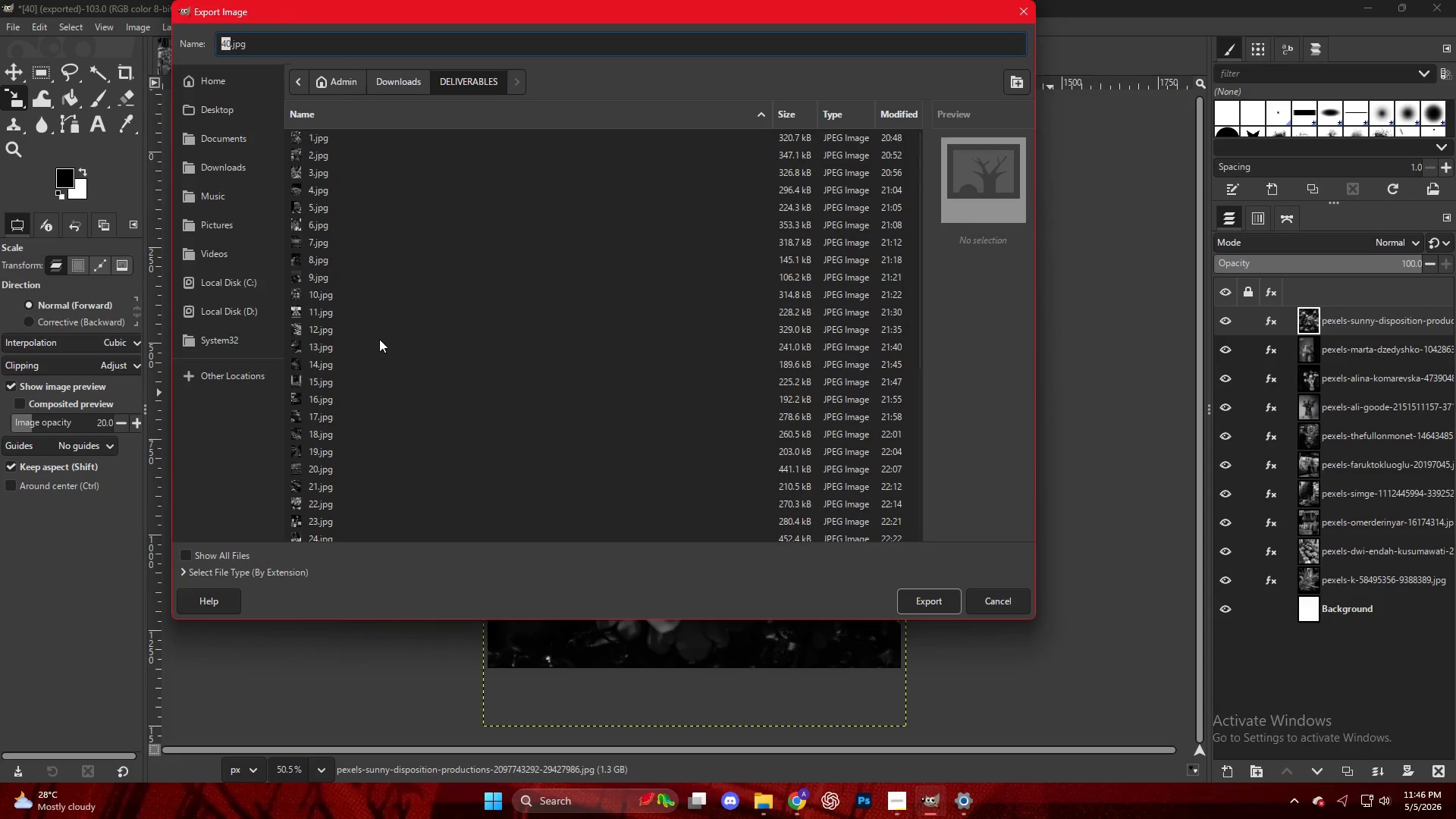 
scroll: coordinate [329, 500], scroll_direction: down, amount: 11.0
 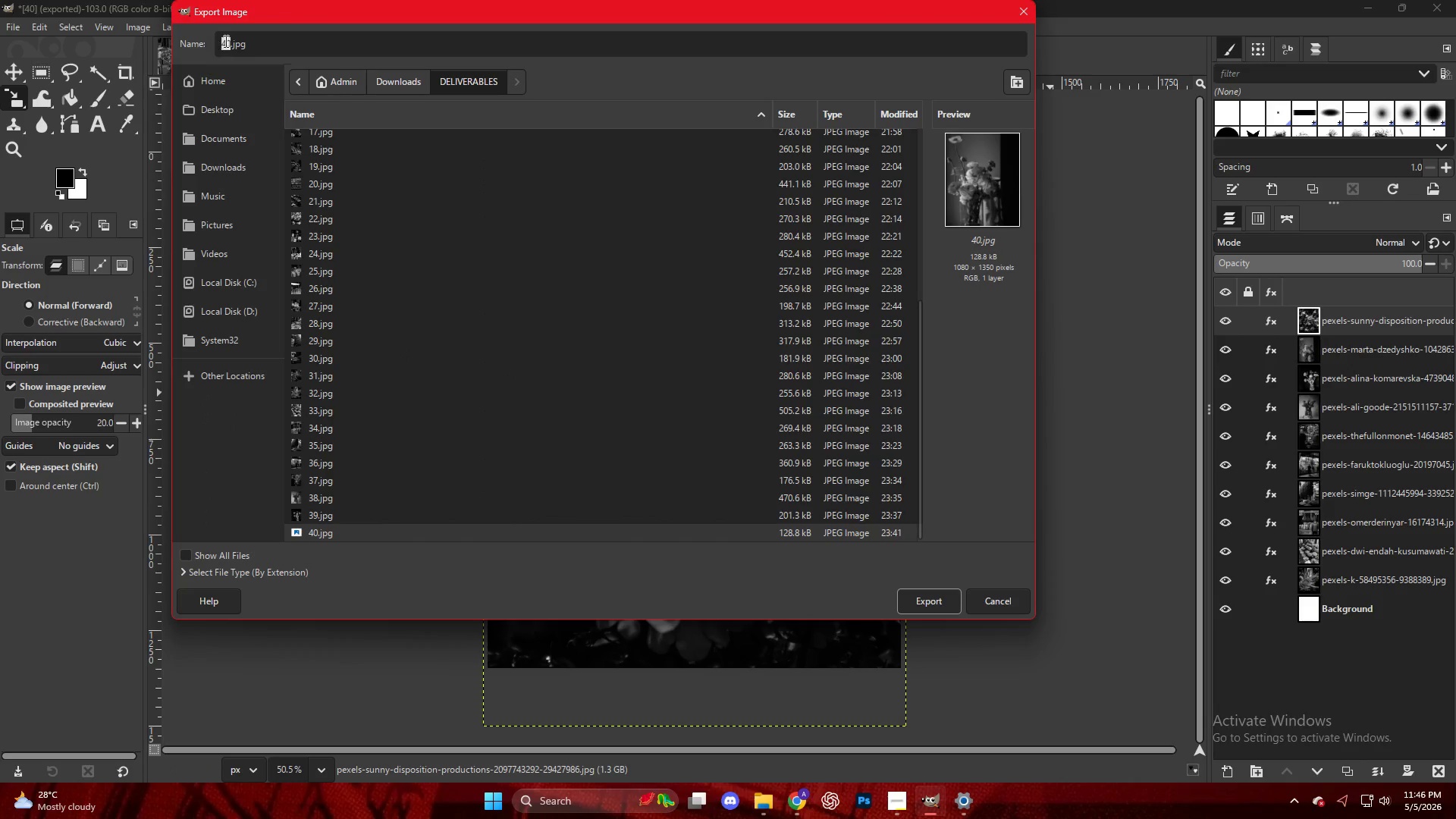 
left_click([227, 42])
 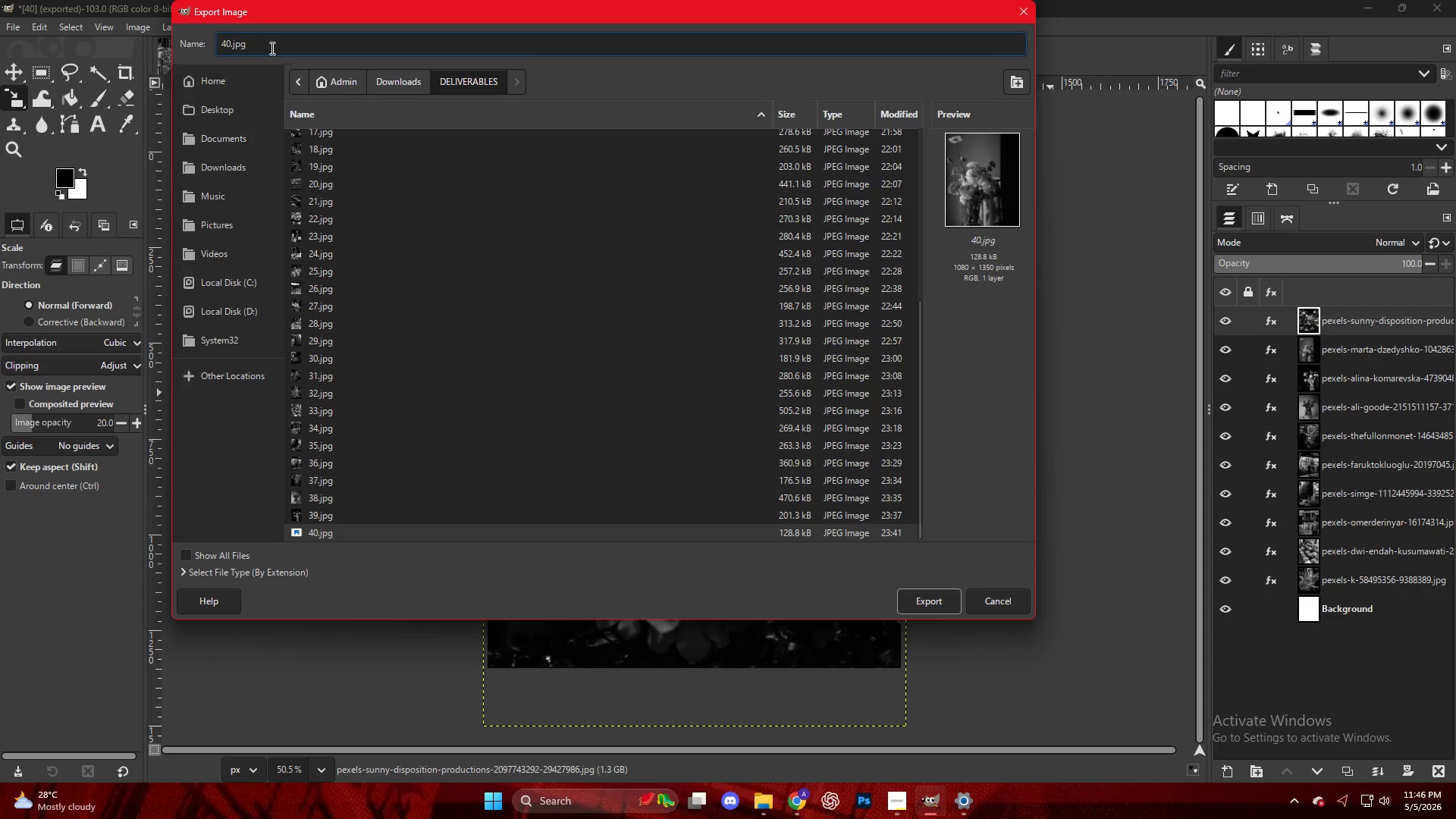 
key(ArrowRight)
 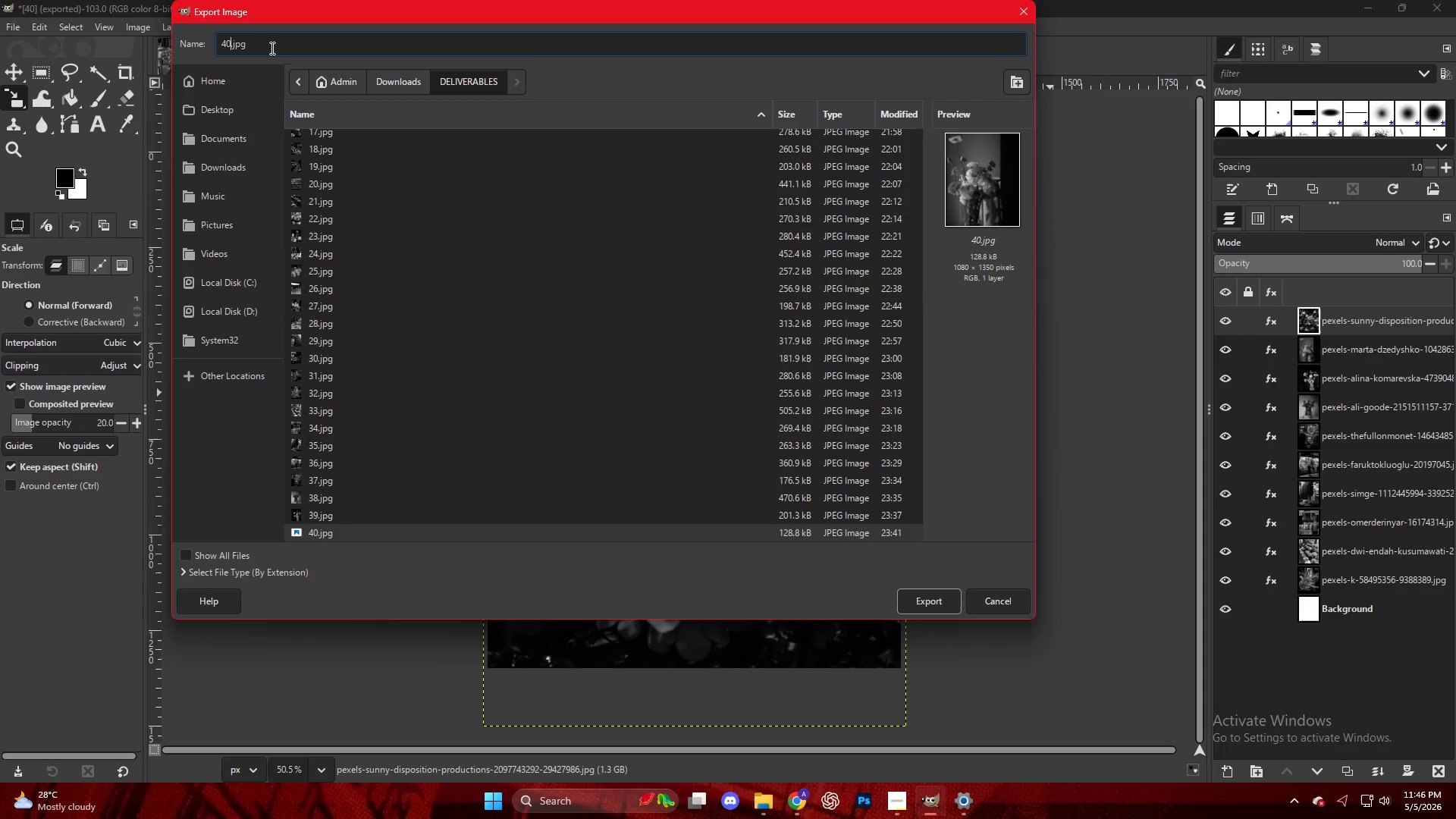 
key(Backspace)
 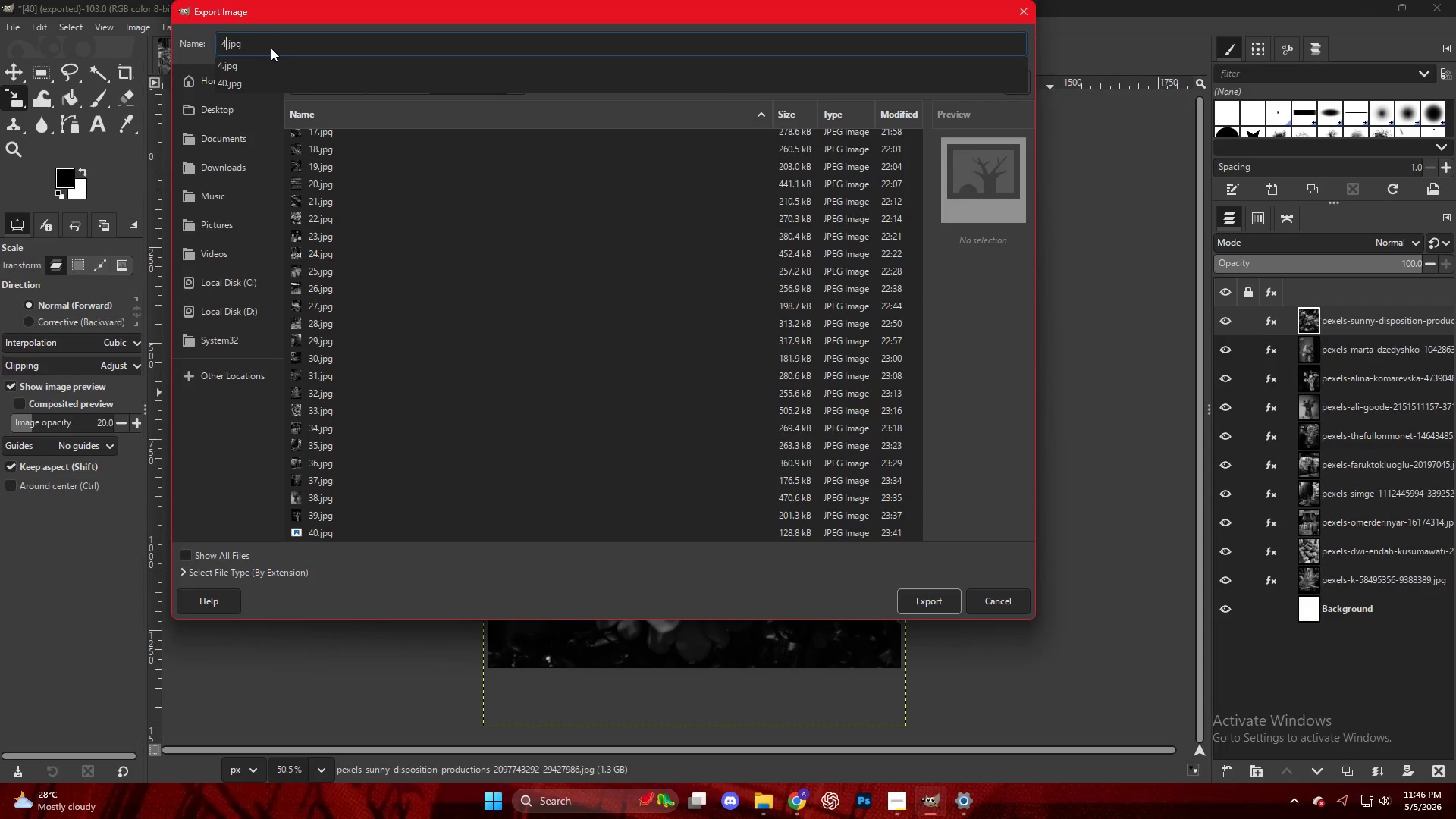 
key(1)
 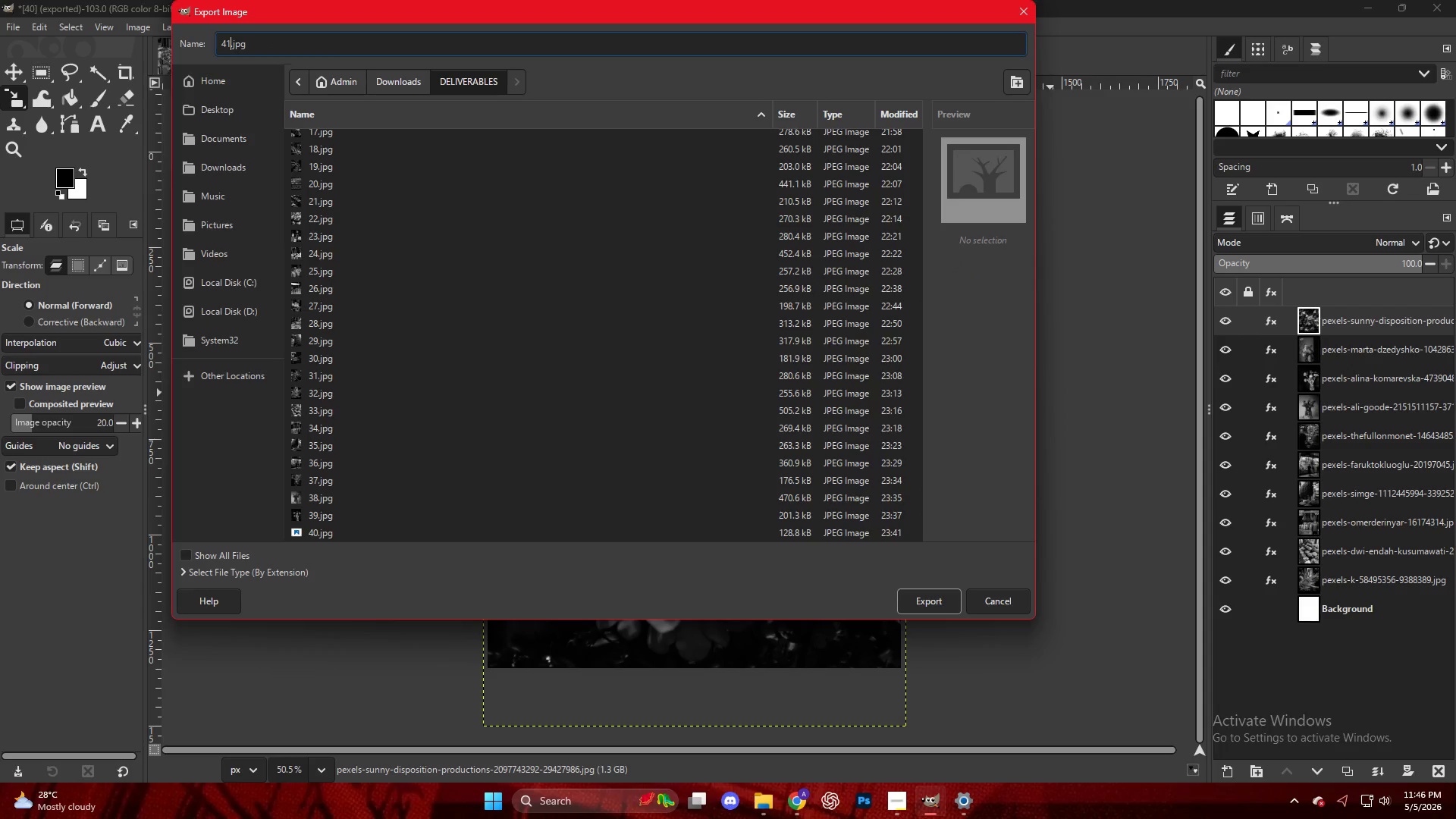 
key(Enter)
 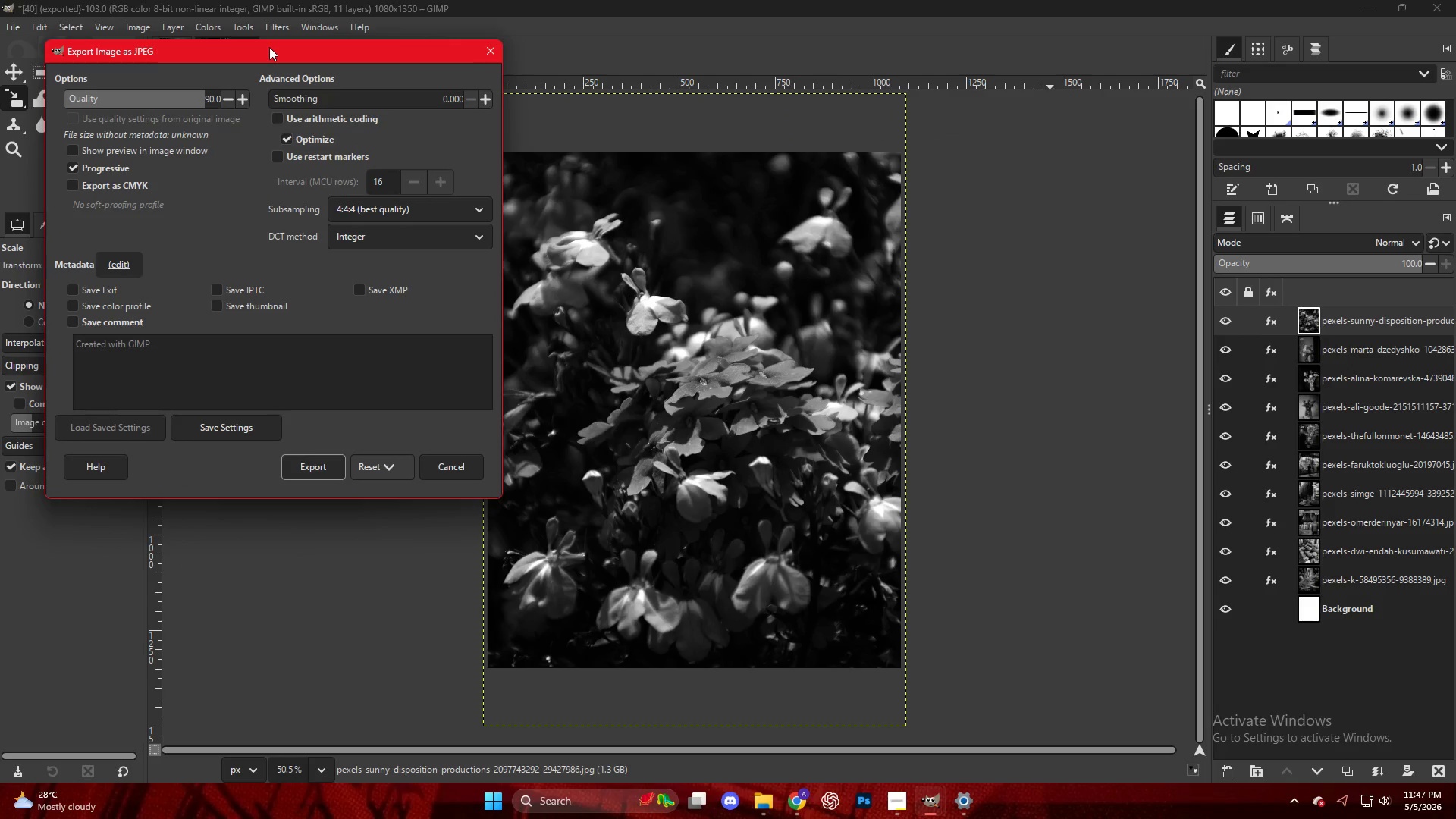 
wait(14.14)
 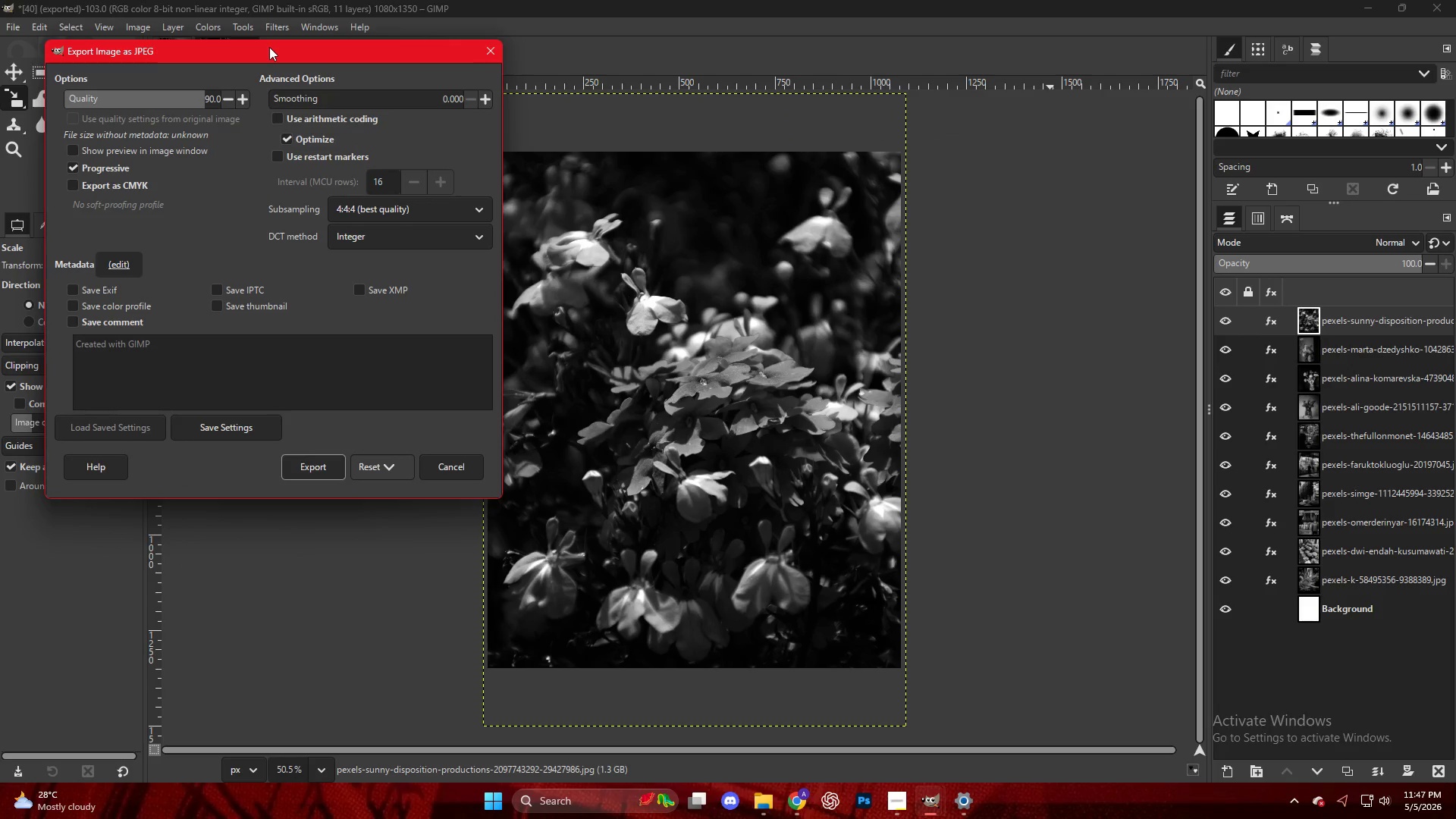 
left_click([302, 469])
 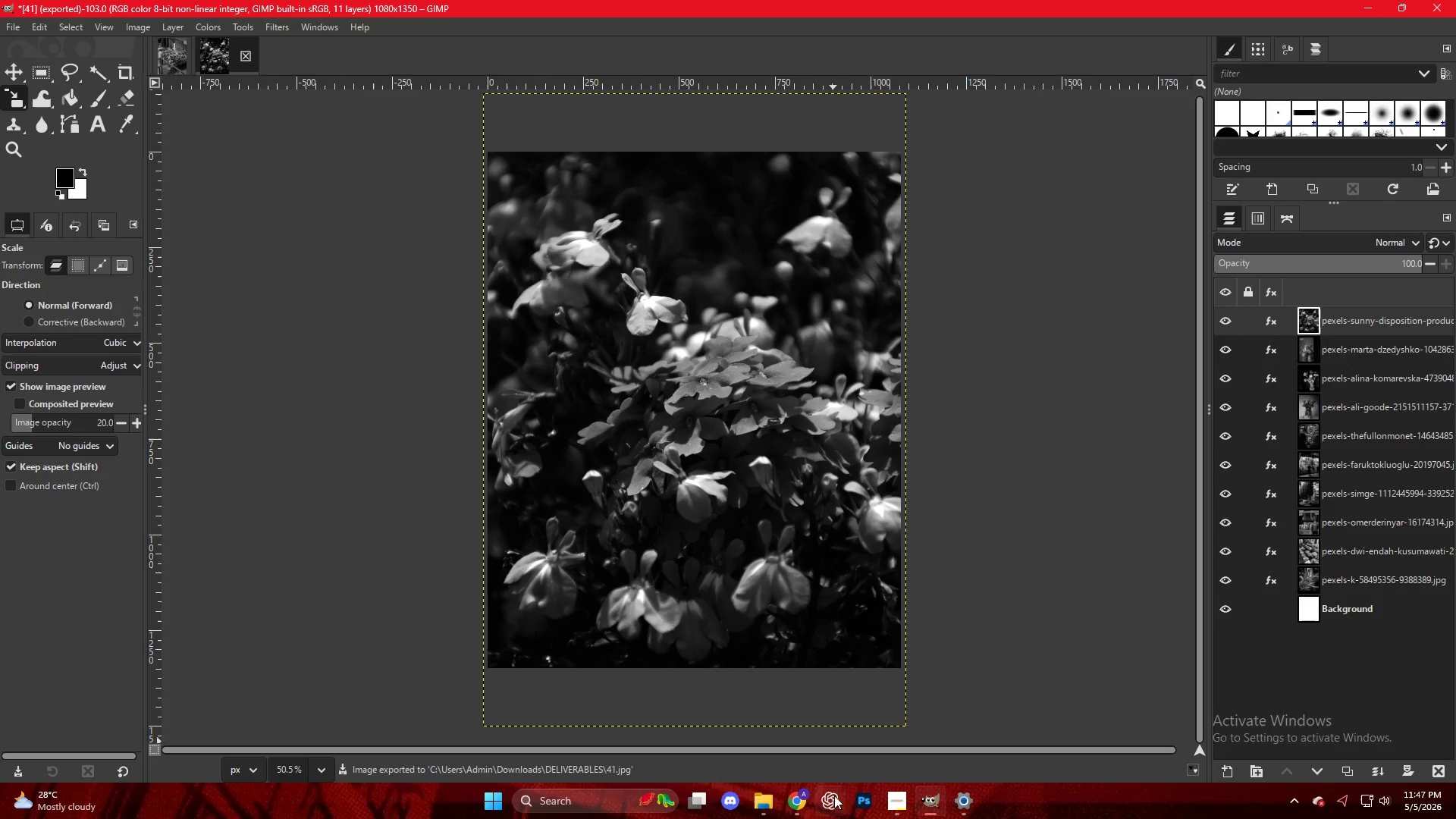 
left_click([805, 799])
 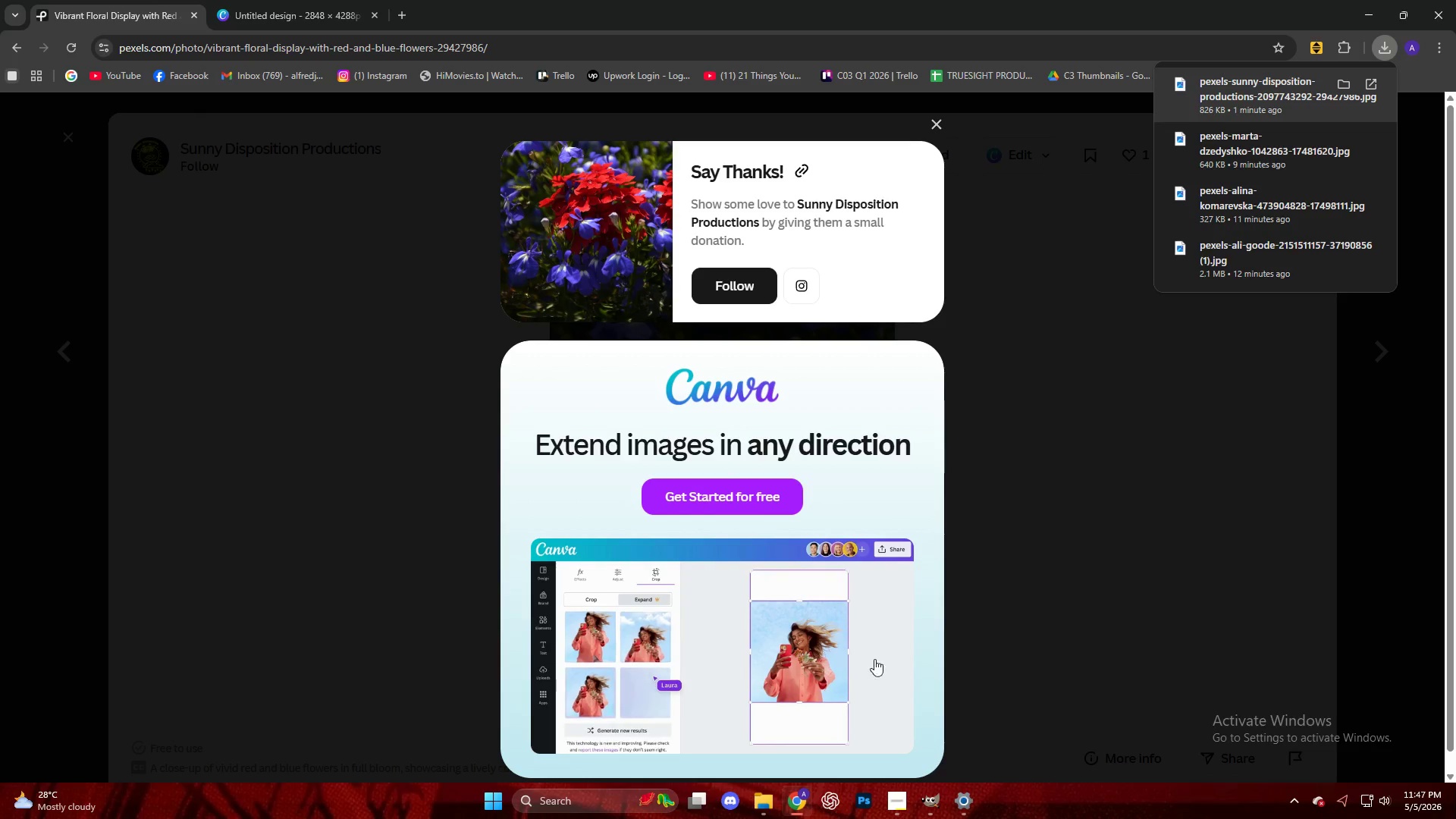 
left_click([1061, 419])
 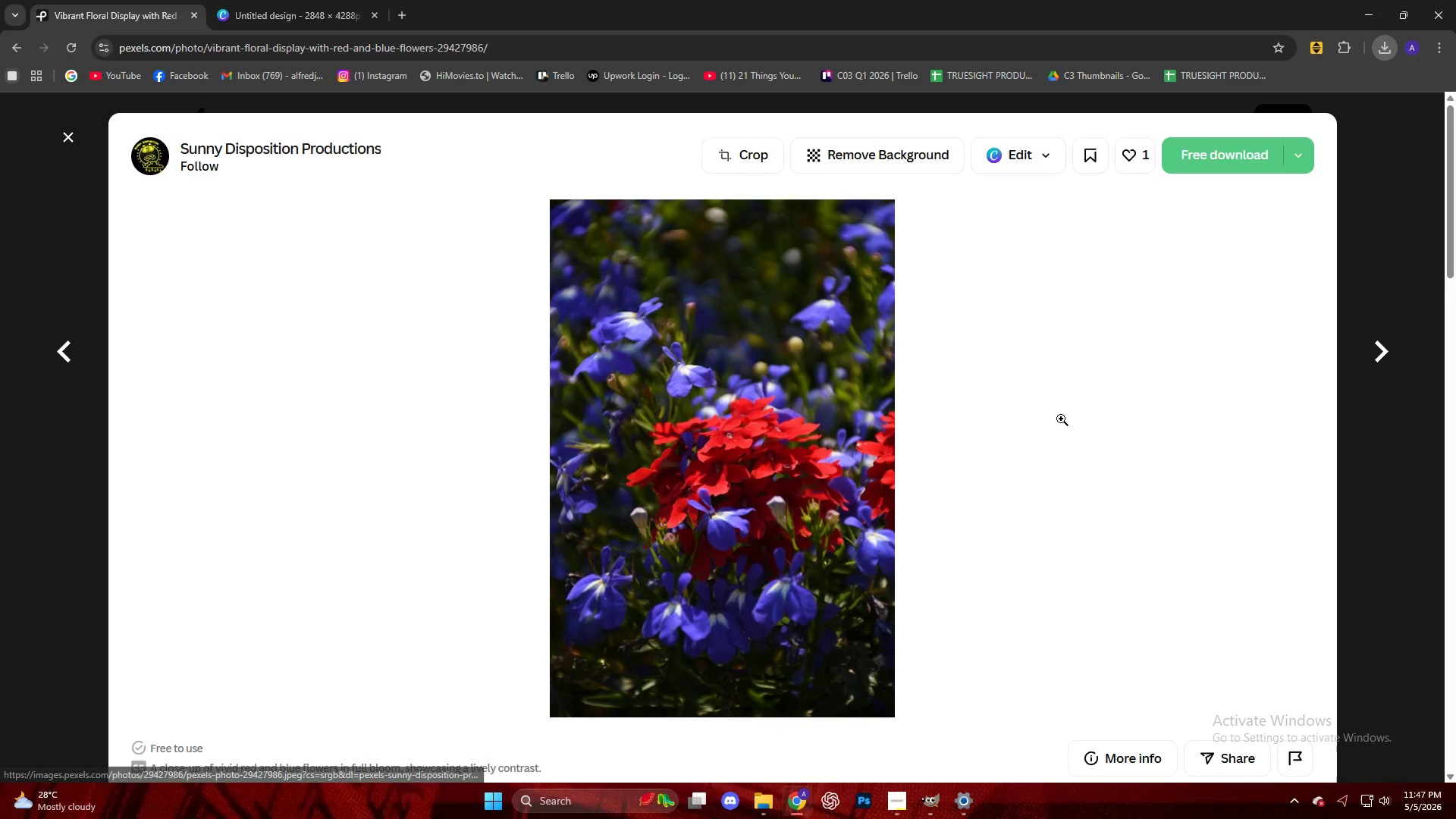 
scroll: coordinate [1059, 419], scroll_direction: down, amount: 9.0
 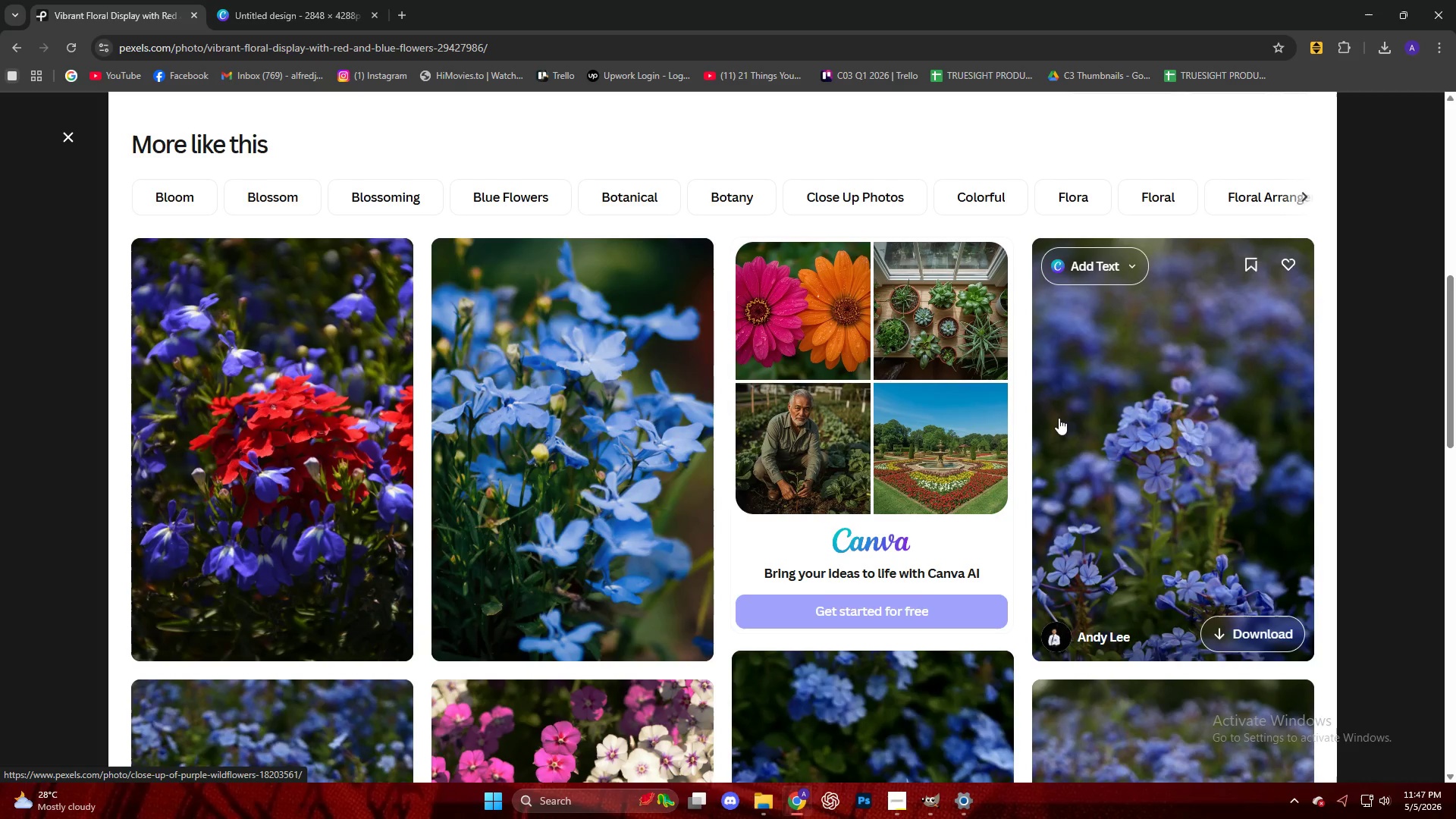 
left_click([1086, 404])
 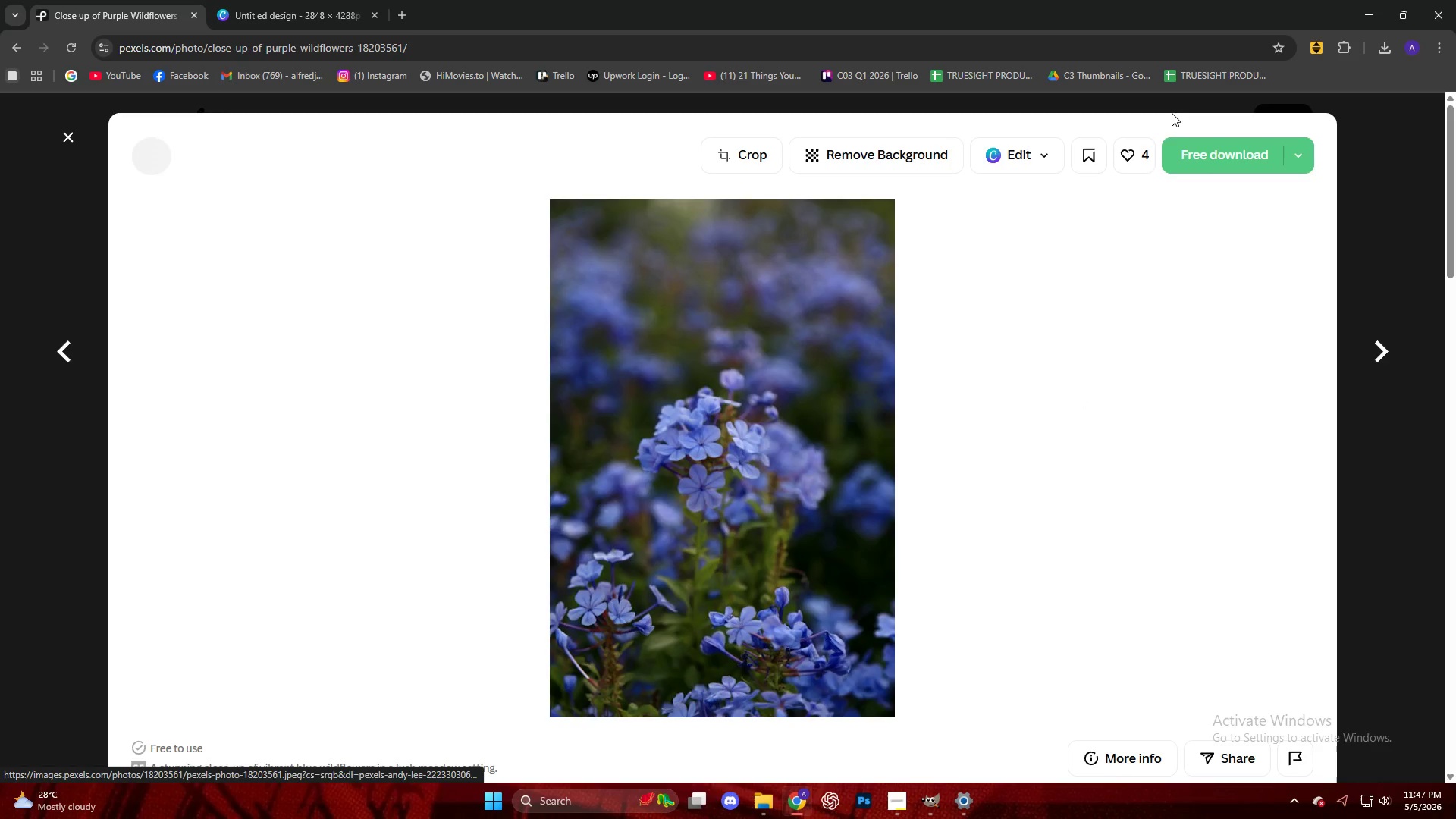 
left_click([1190, 148])
 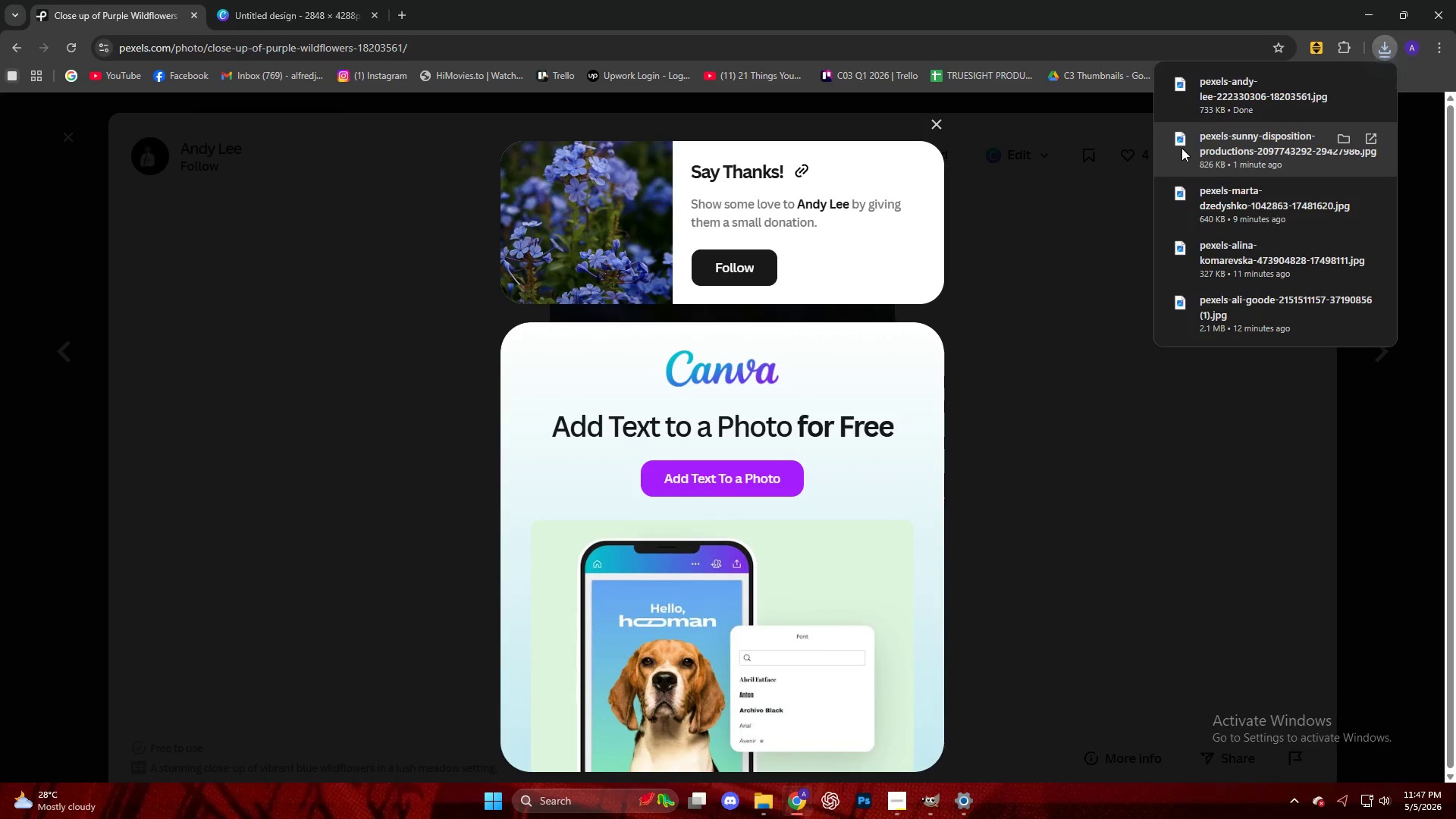 
left_click_drag(start_coordinate=[1189, 111], to_coordinate=[769, 410])
 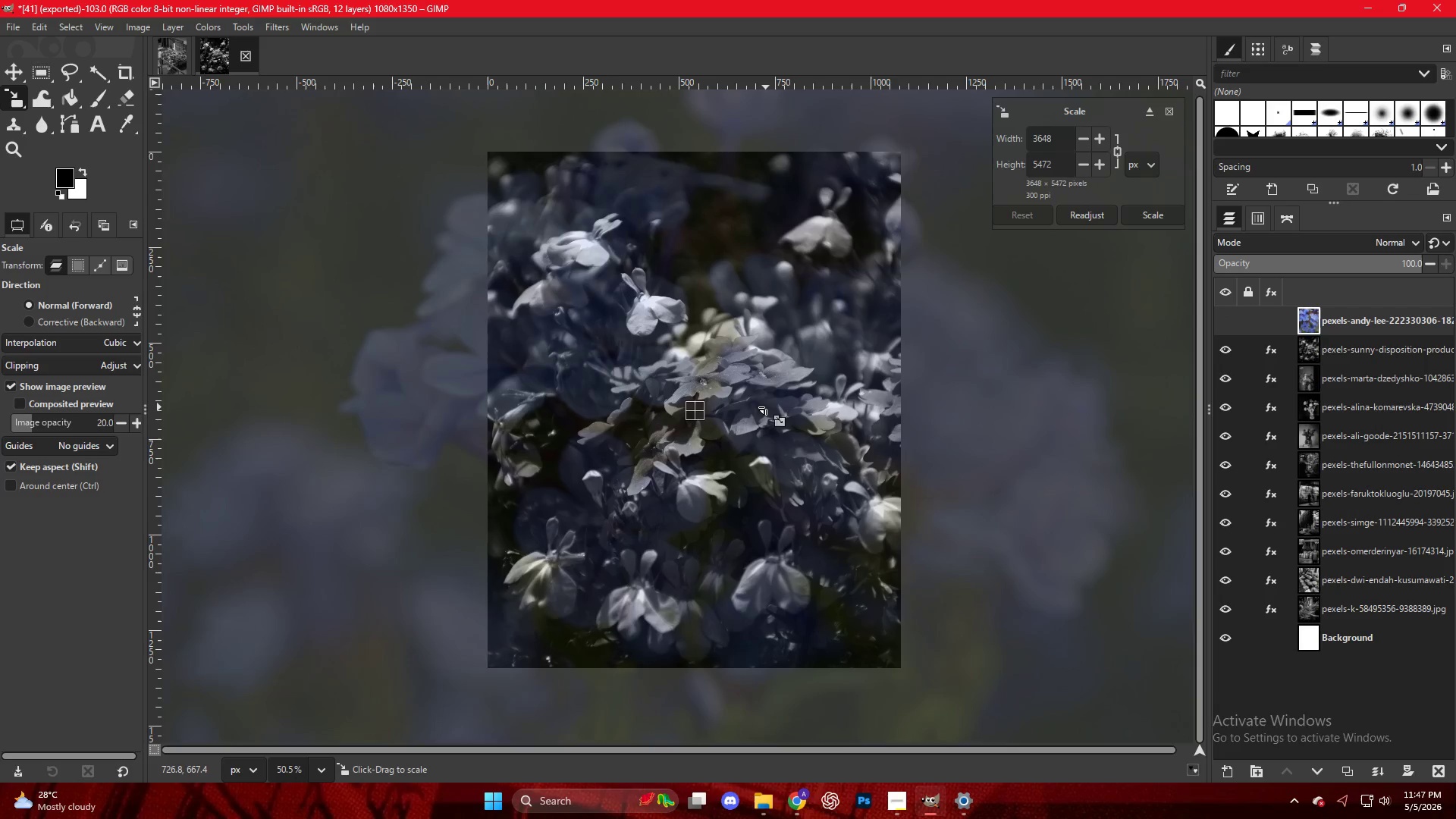 
hold_key(key=ControlLeft, duration=1.33)
scroll: coordinate [766, 407], scroll_direction: down, amount: 5.0
 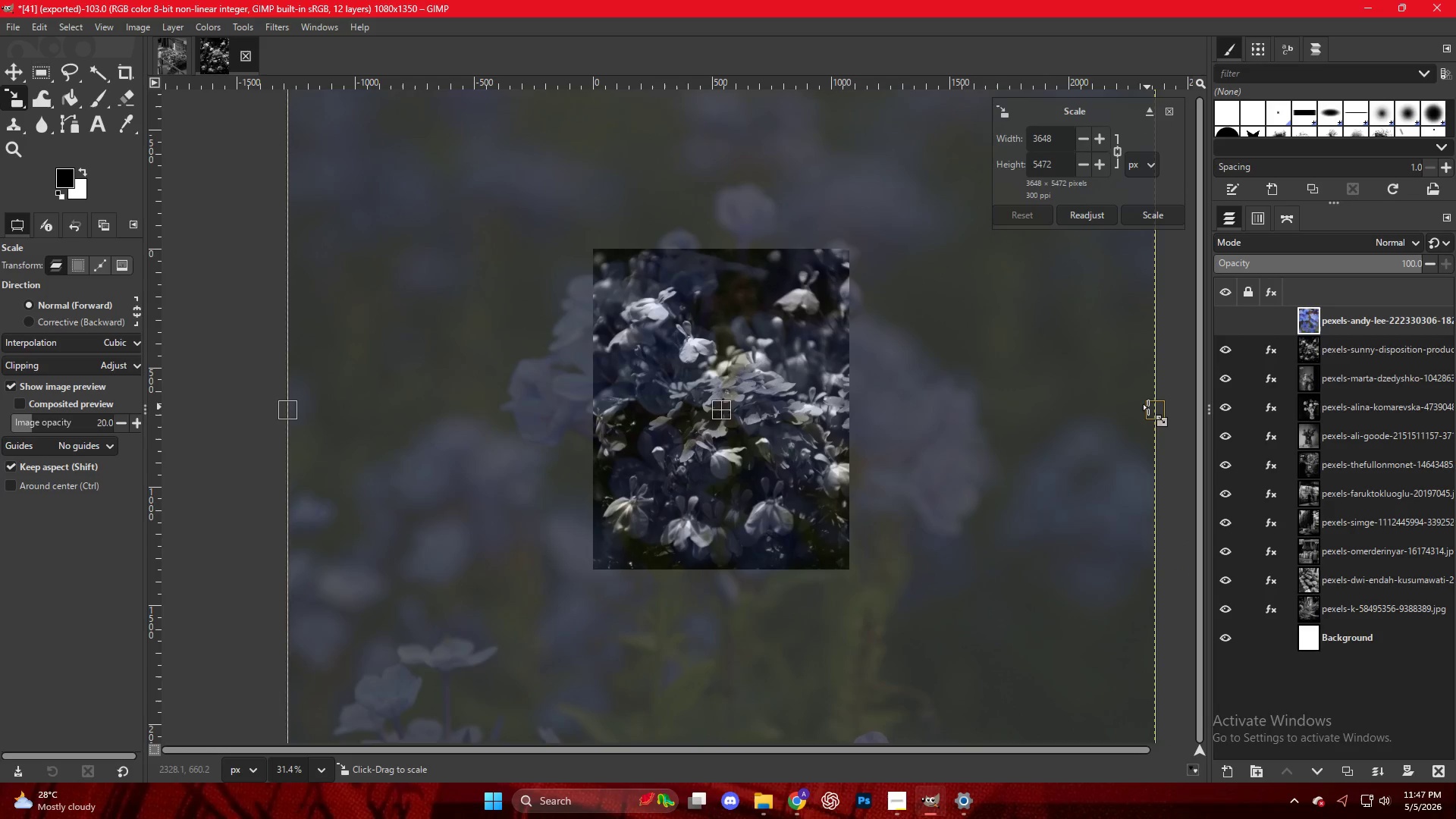 
left_click_drag(start_coordinate=[1154, 408], to_coordinate=[850, 394])
 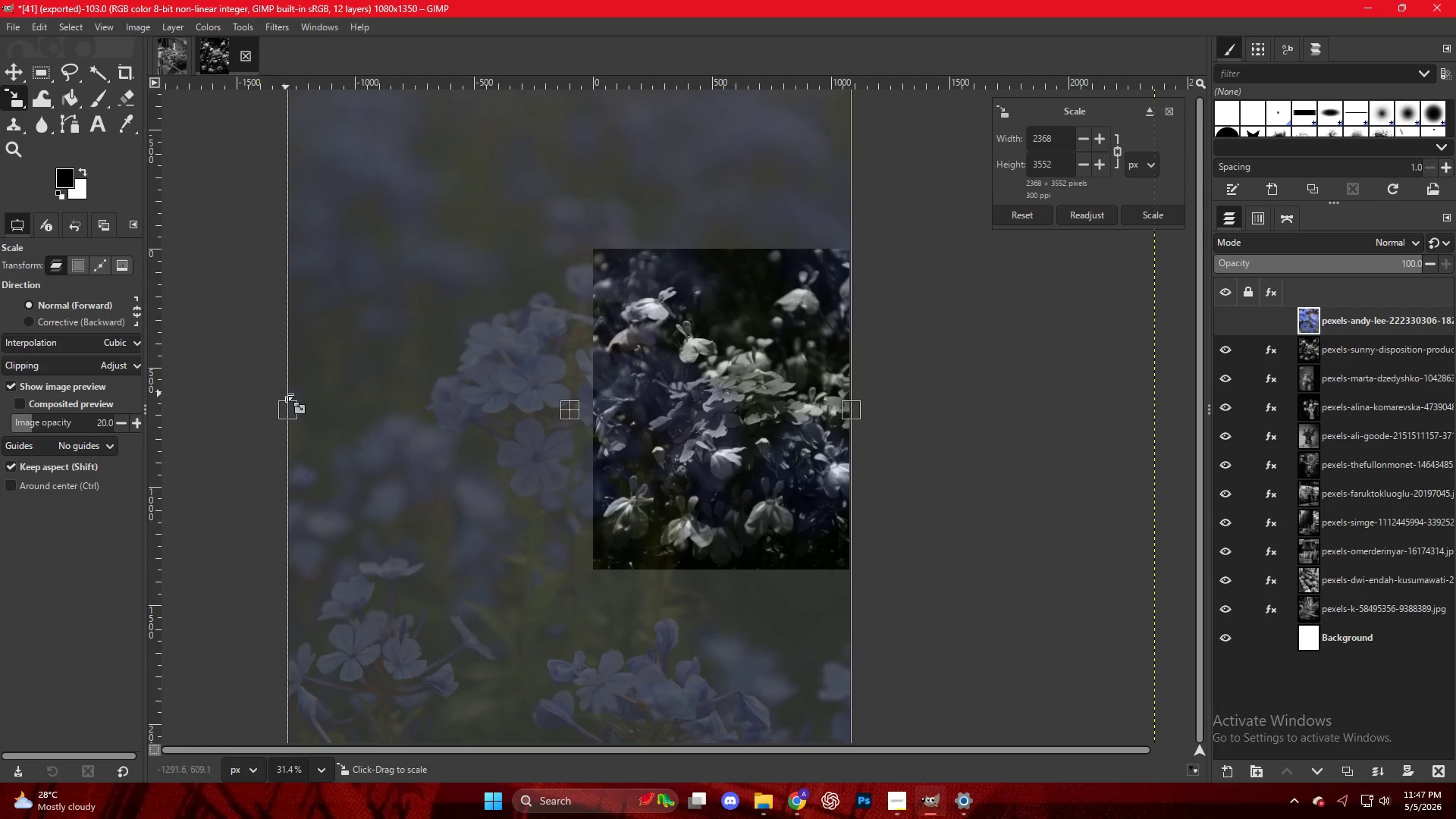 
left_click_drag(start_coordinate=[281, 410], to_coordinate=[589, 392])
 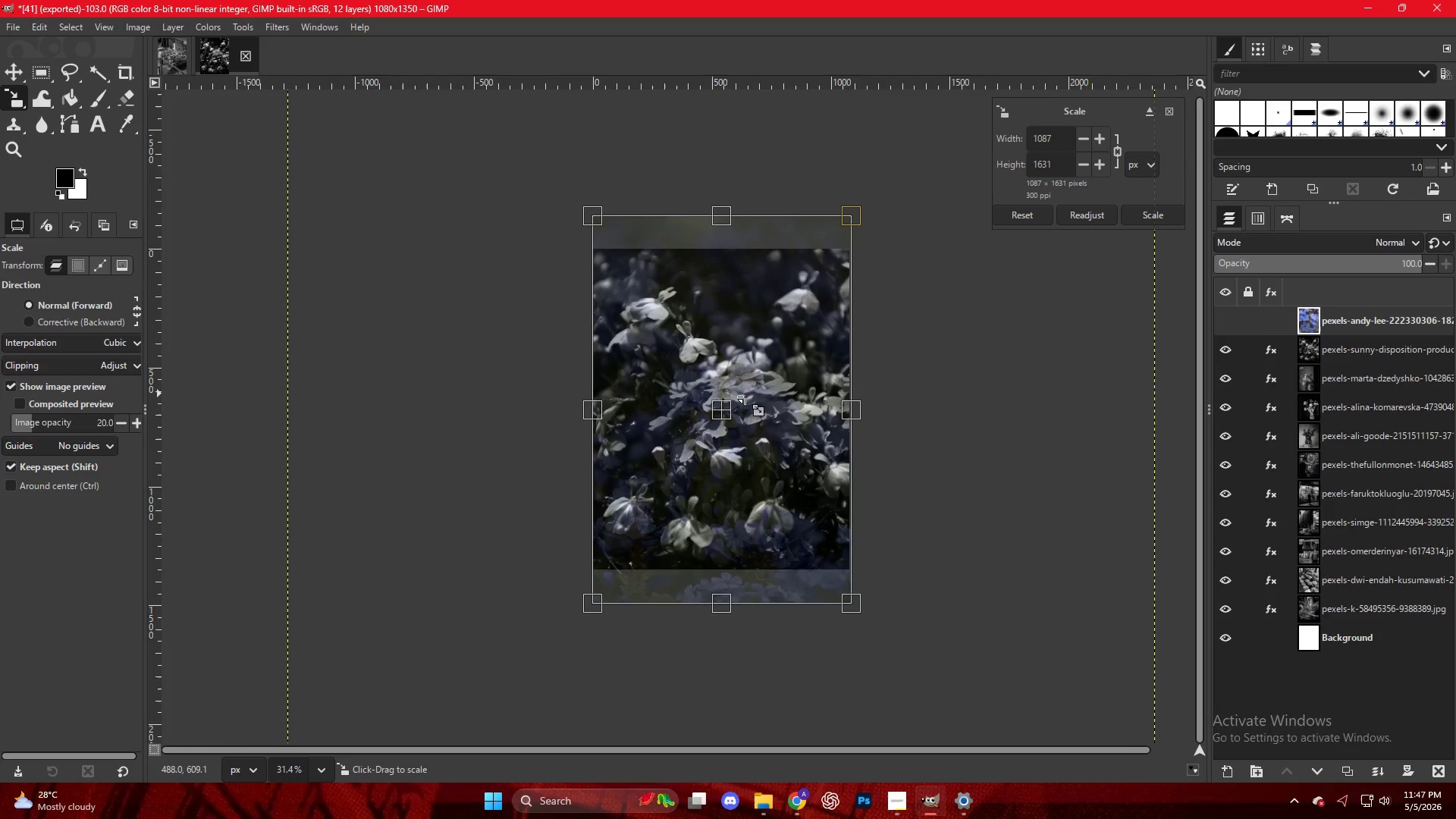 
key(Control+ControlLeft)
 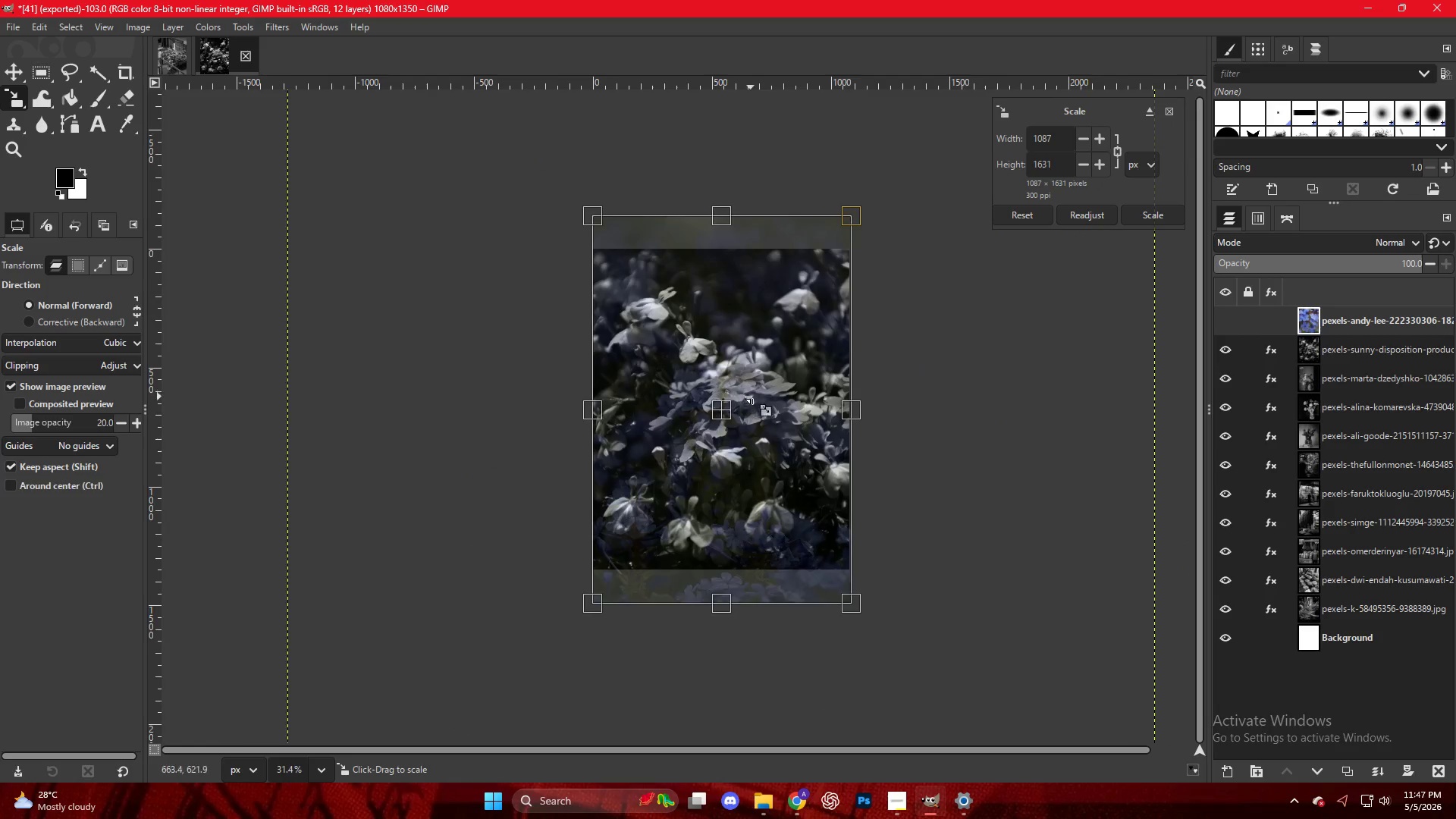 
left_click([745, 389])
 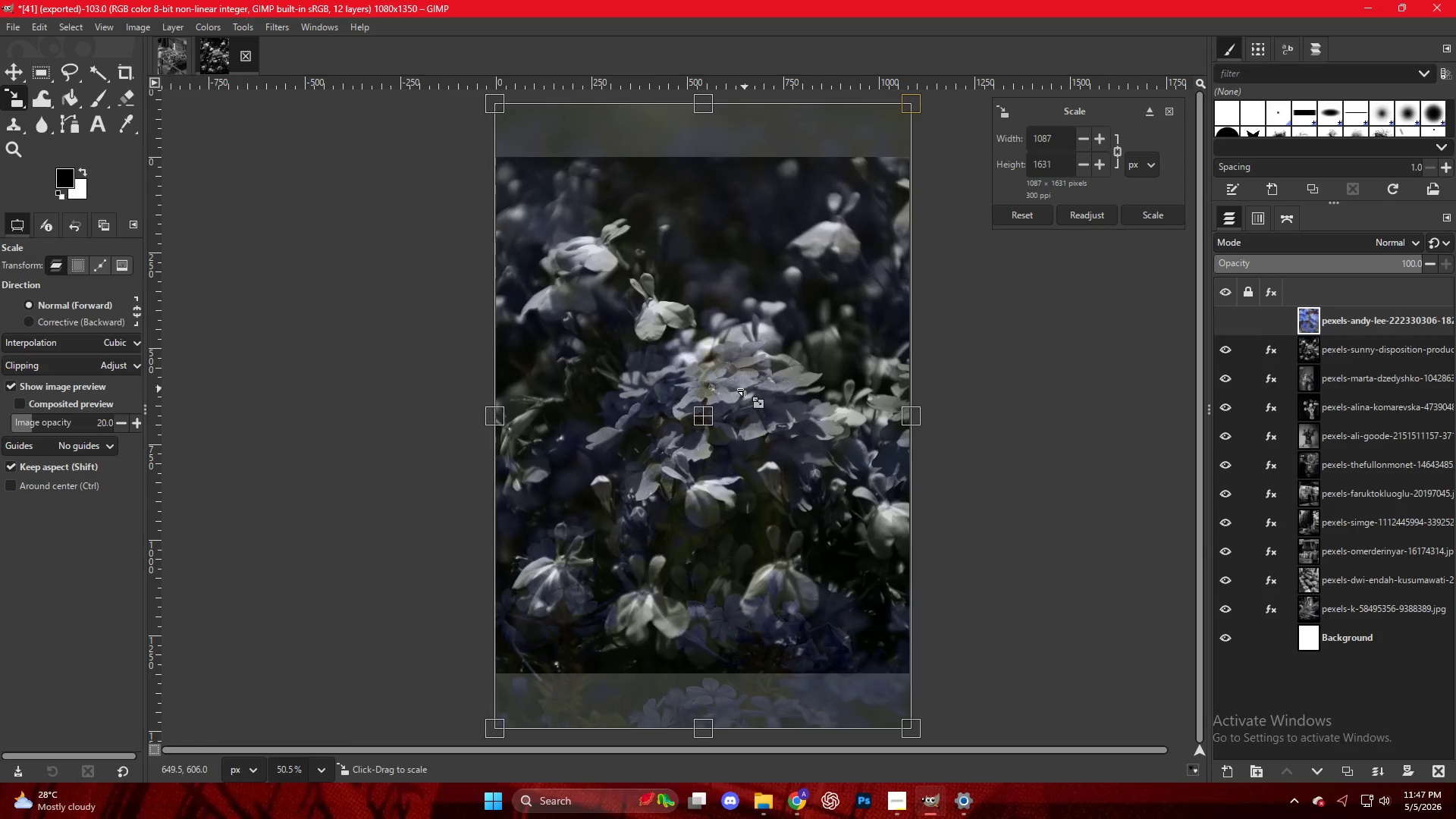 
scroll: coordinate [751, 397], scroll_direction: up, amount: 5.0
 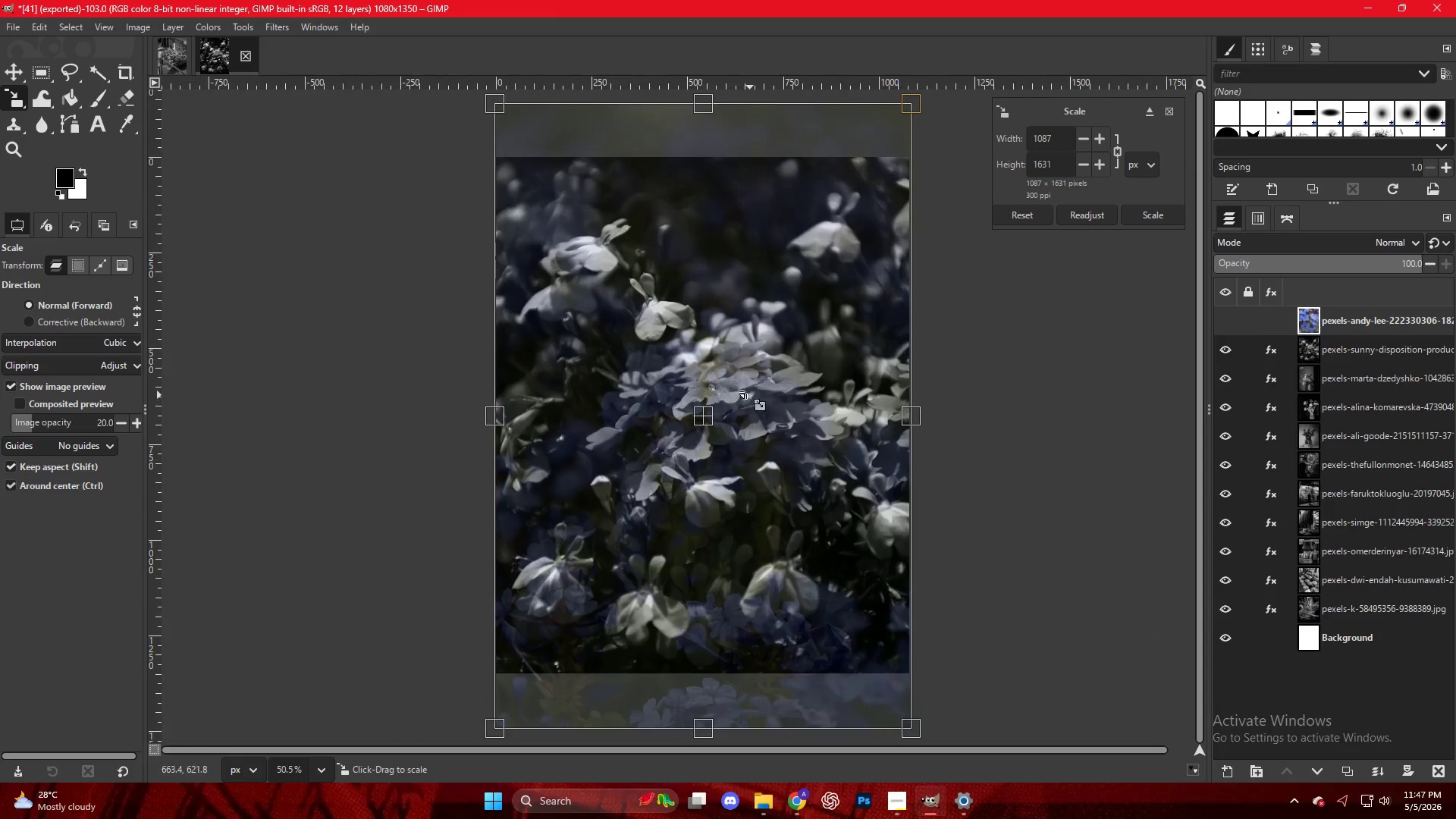 
key(NumpadEnter)
 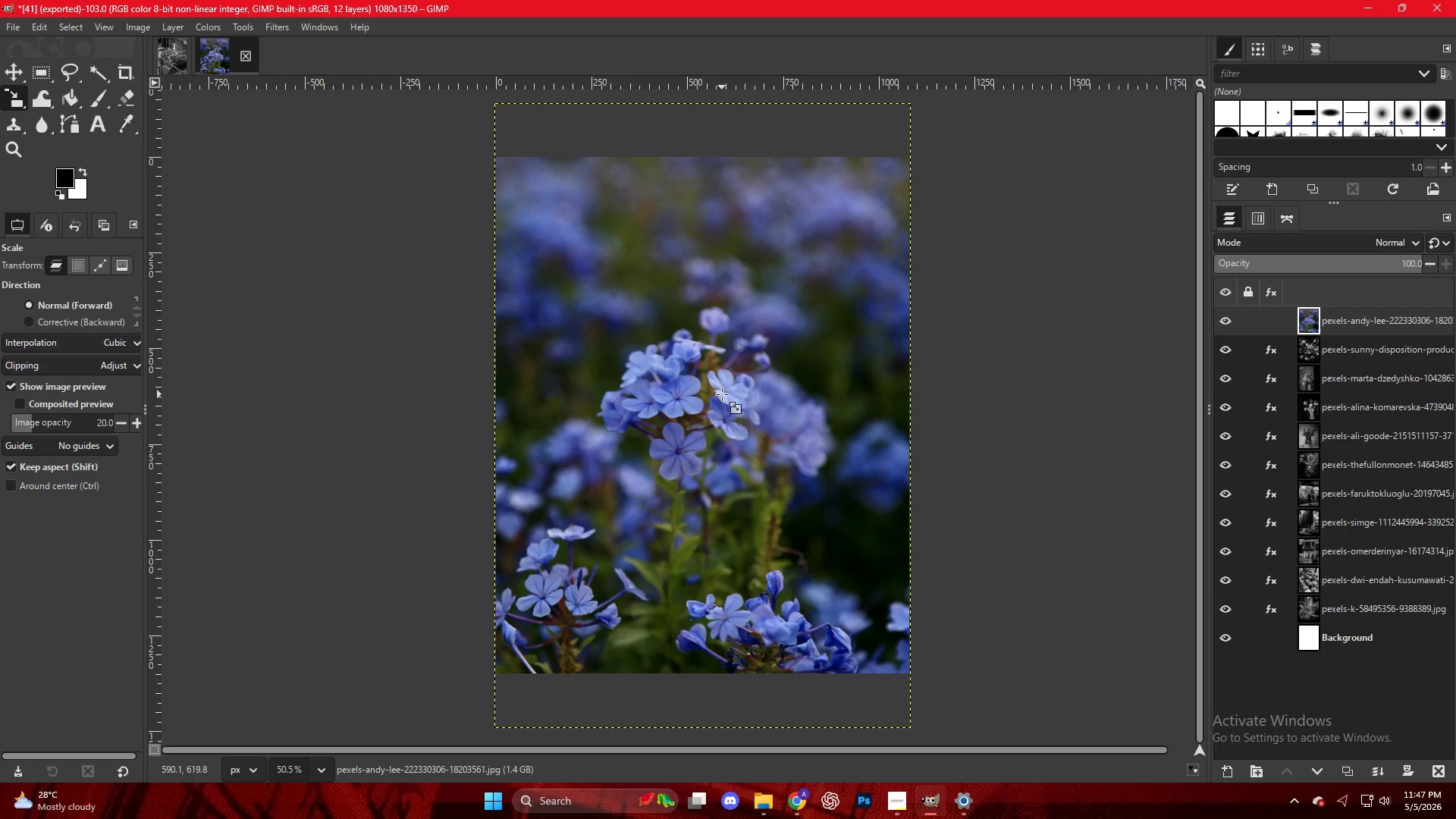 
key(M)
 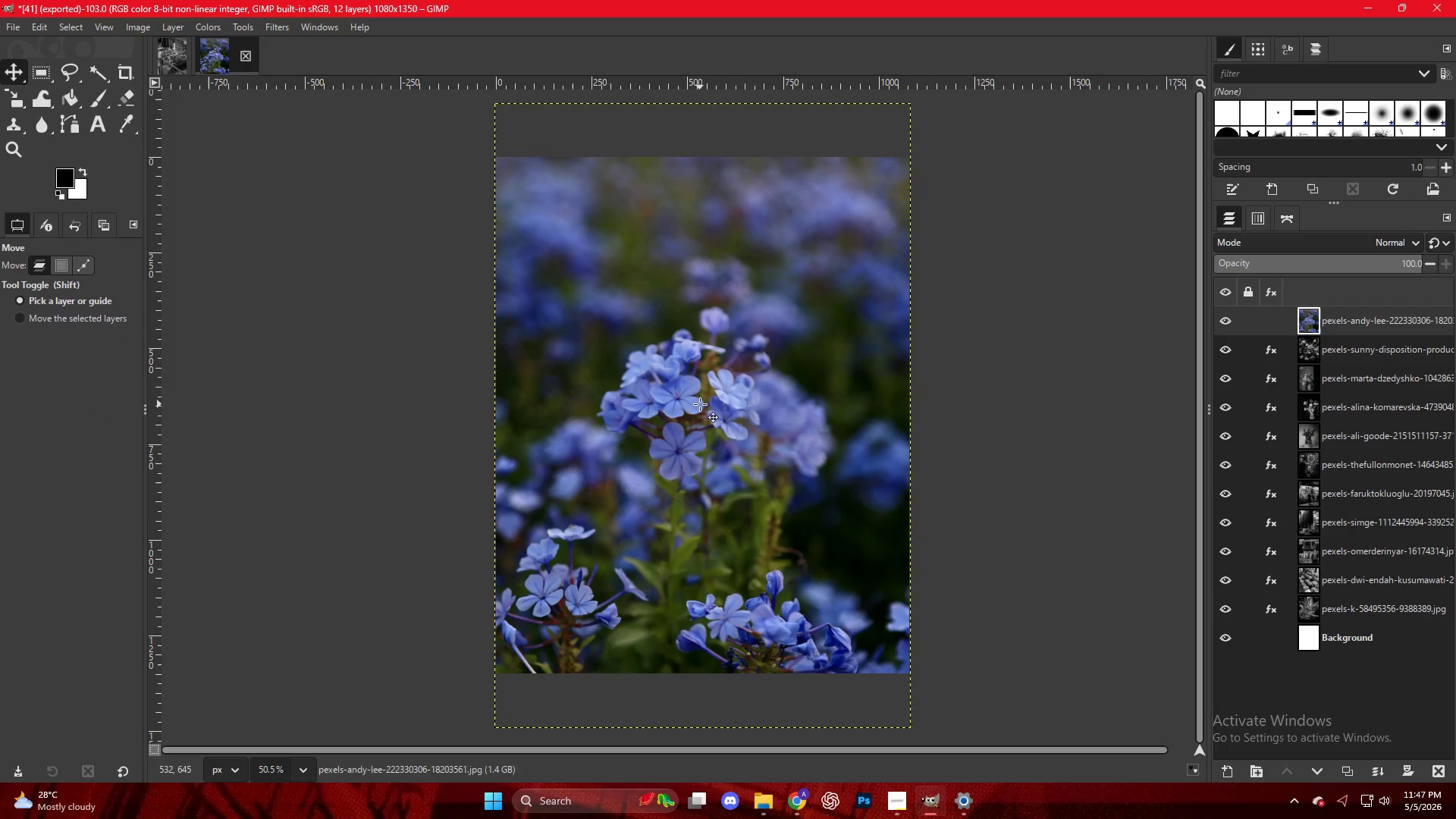 
left_click_drag(start_coordinate=[700, 404], to_coordinate=[700, 351])
 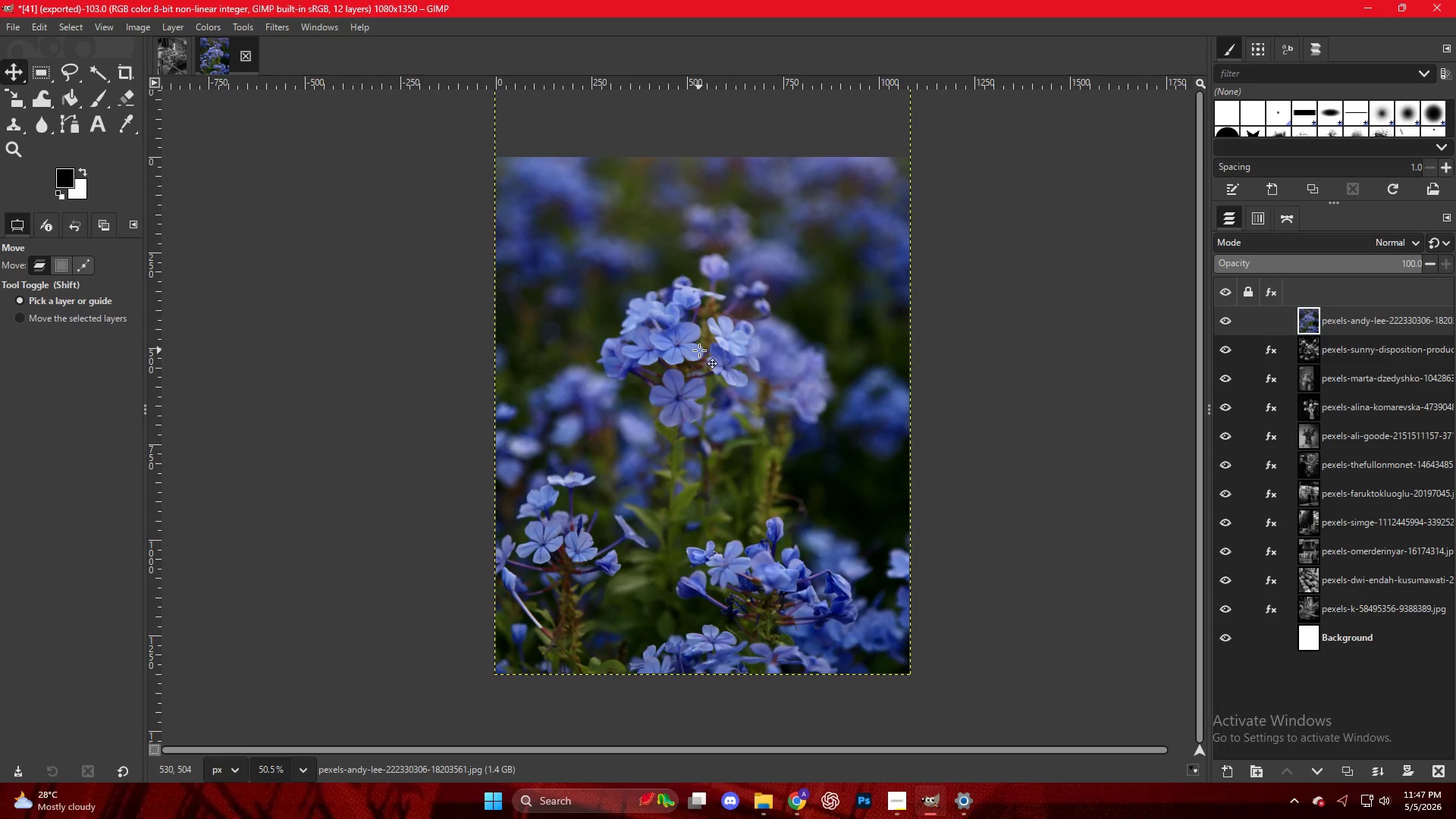 
key(NumpadEnter)
 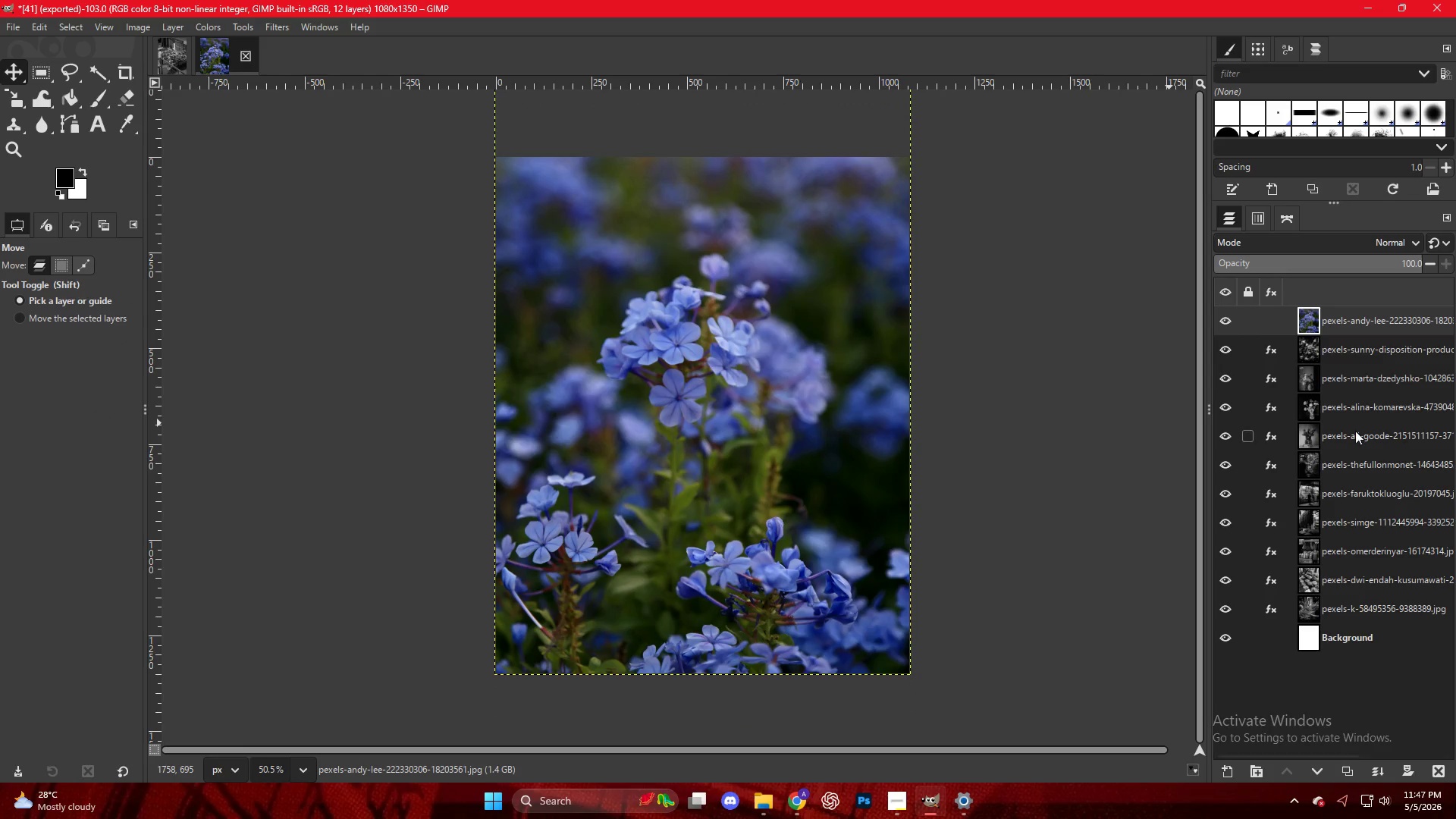 
left_click([1144, 410])
 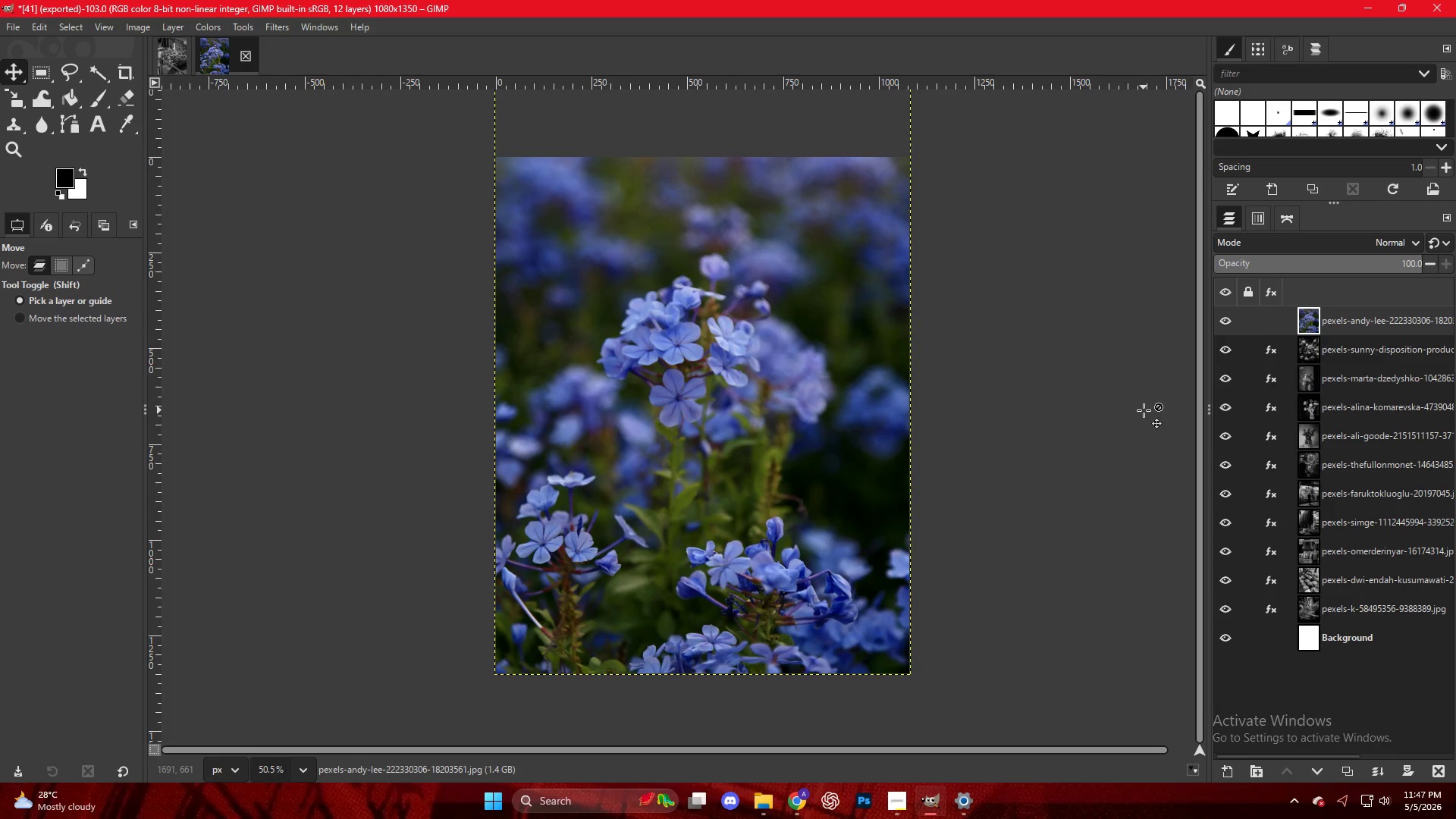 
key(M)
 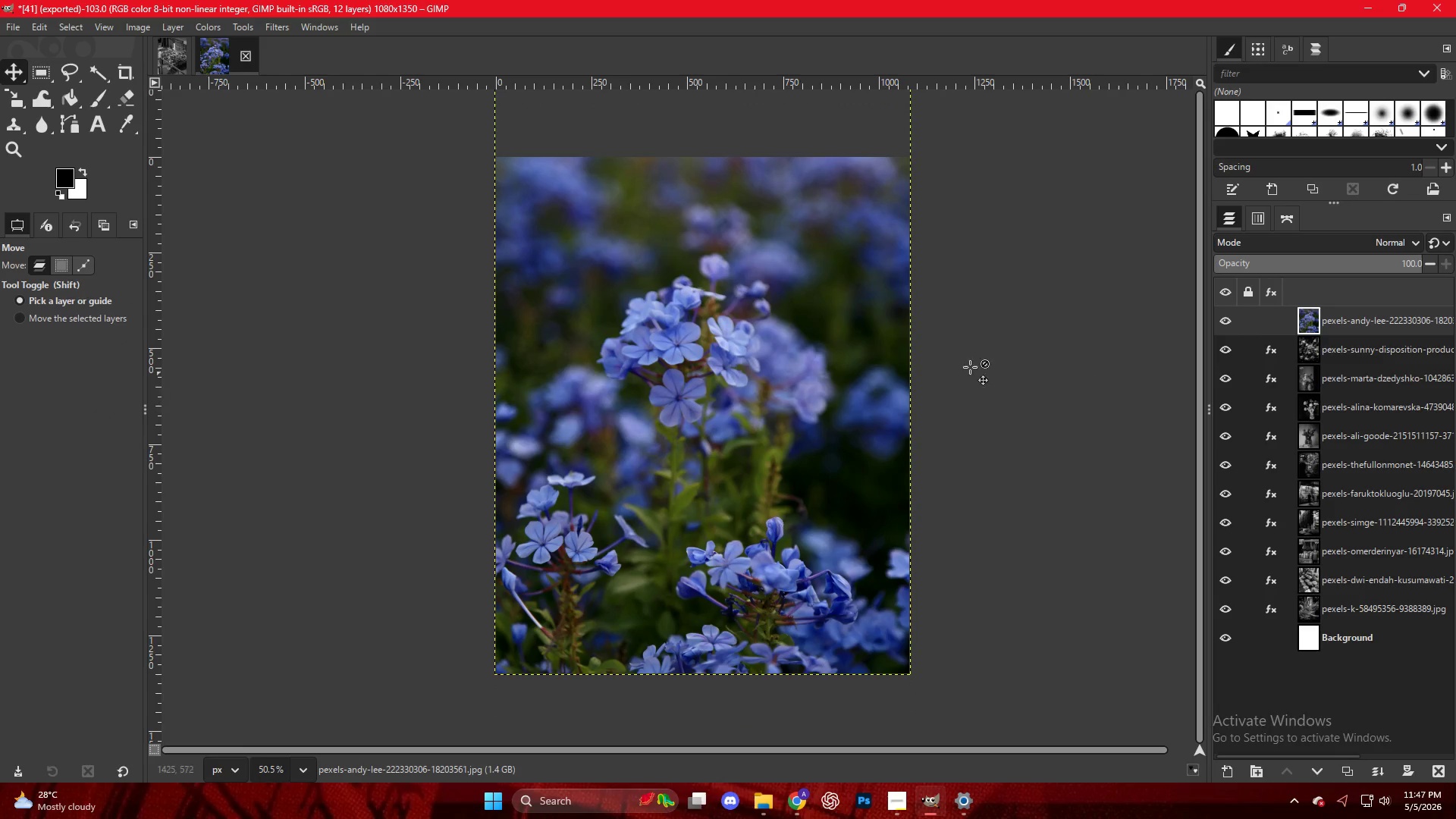 
key(Escape)
 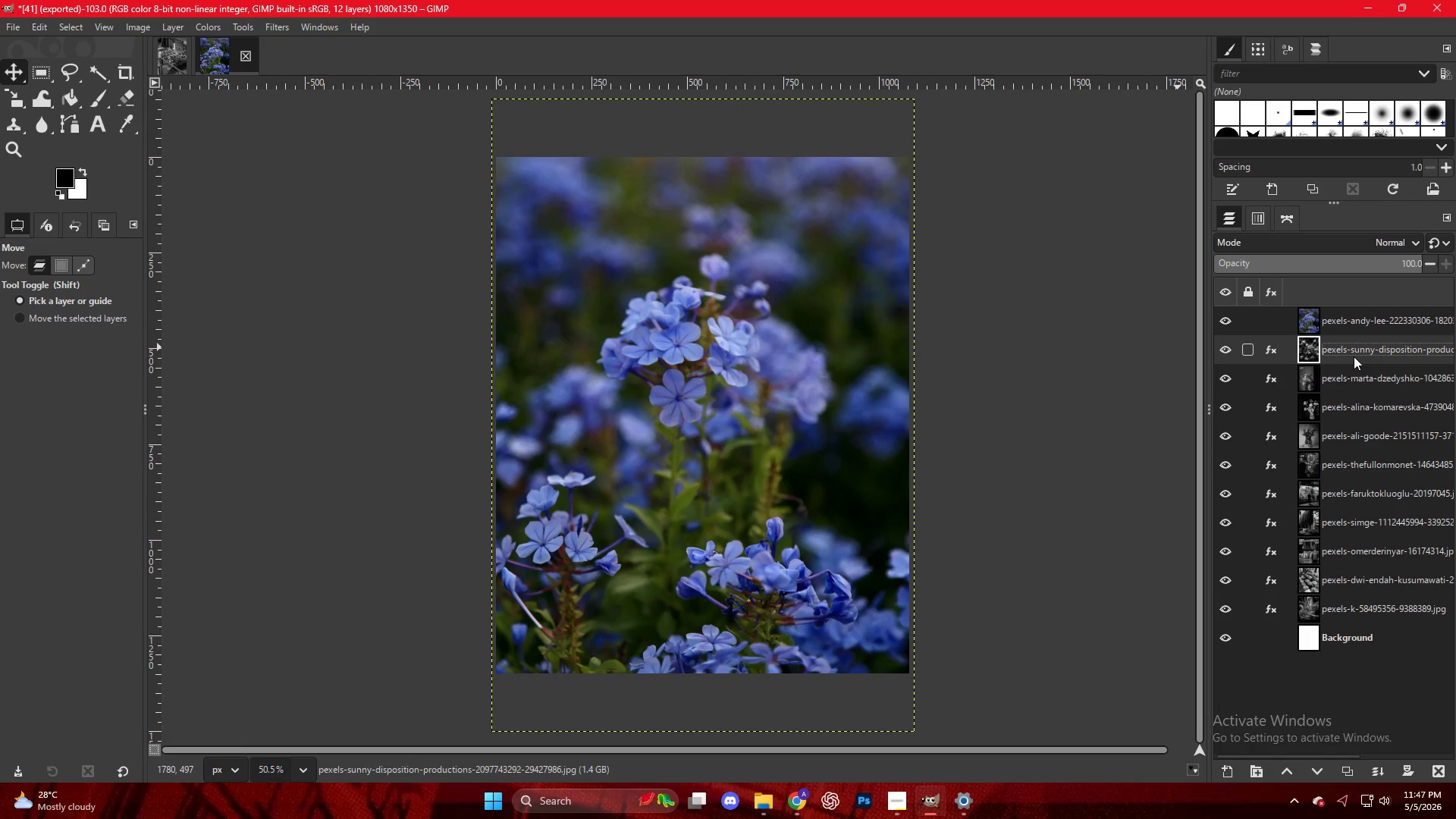 
double_click([1346, 328])
 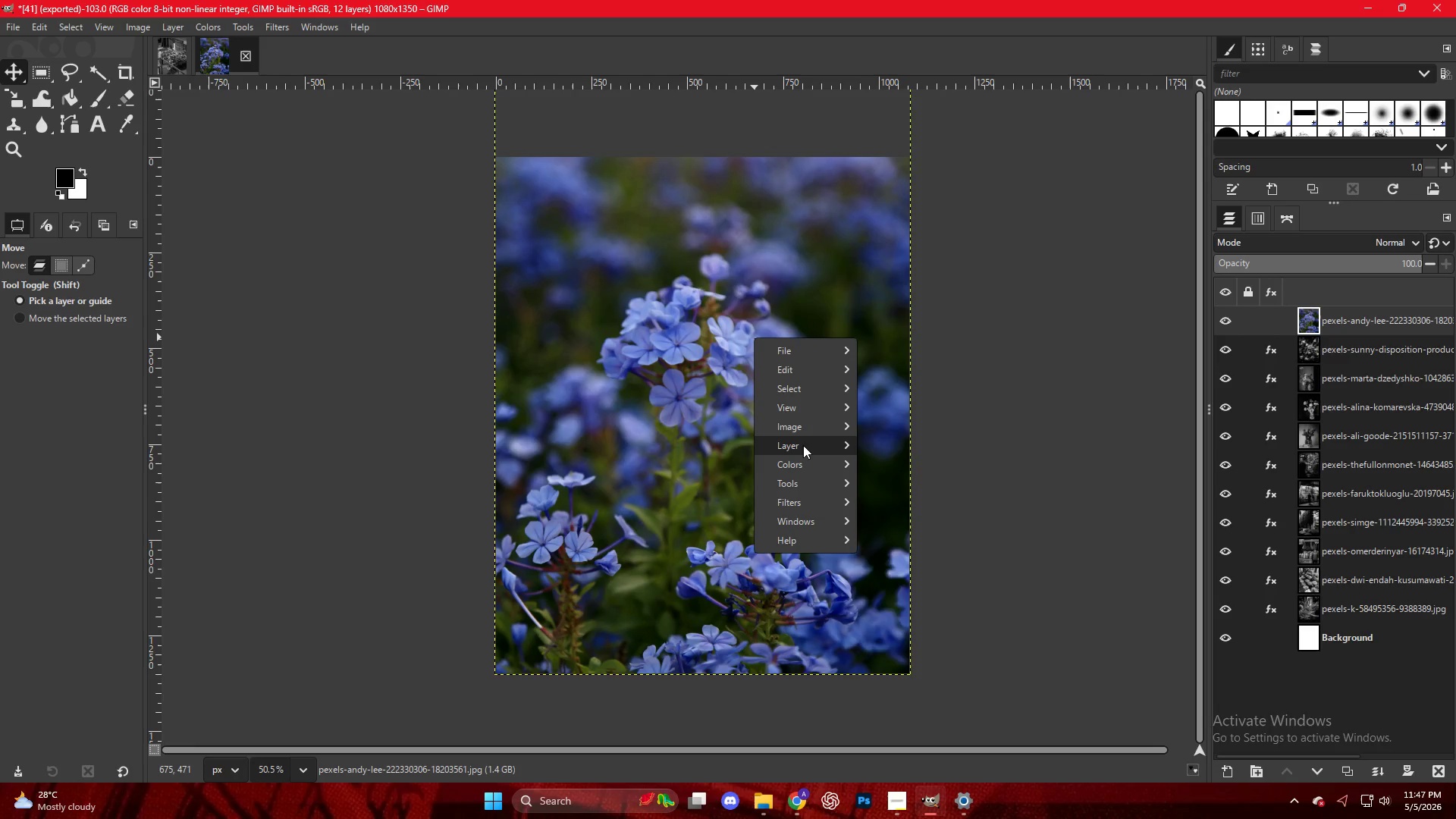 
left_click([806, 470])
 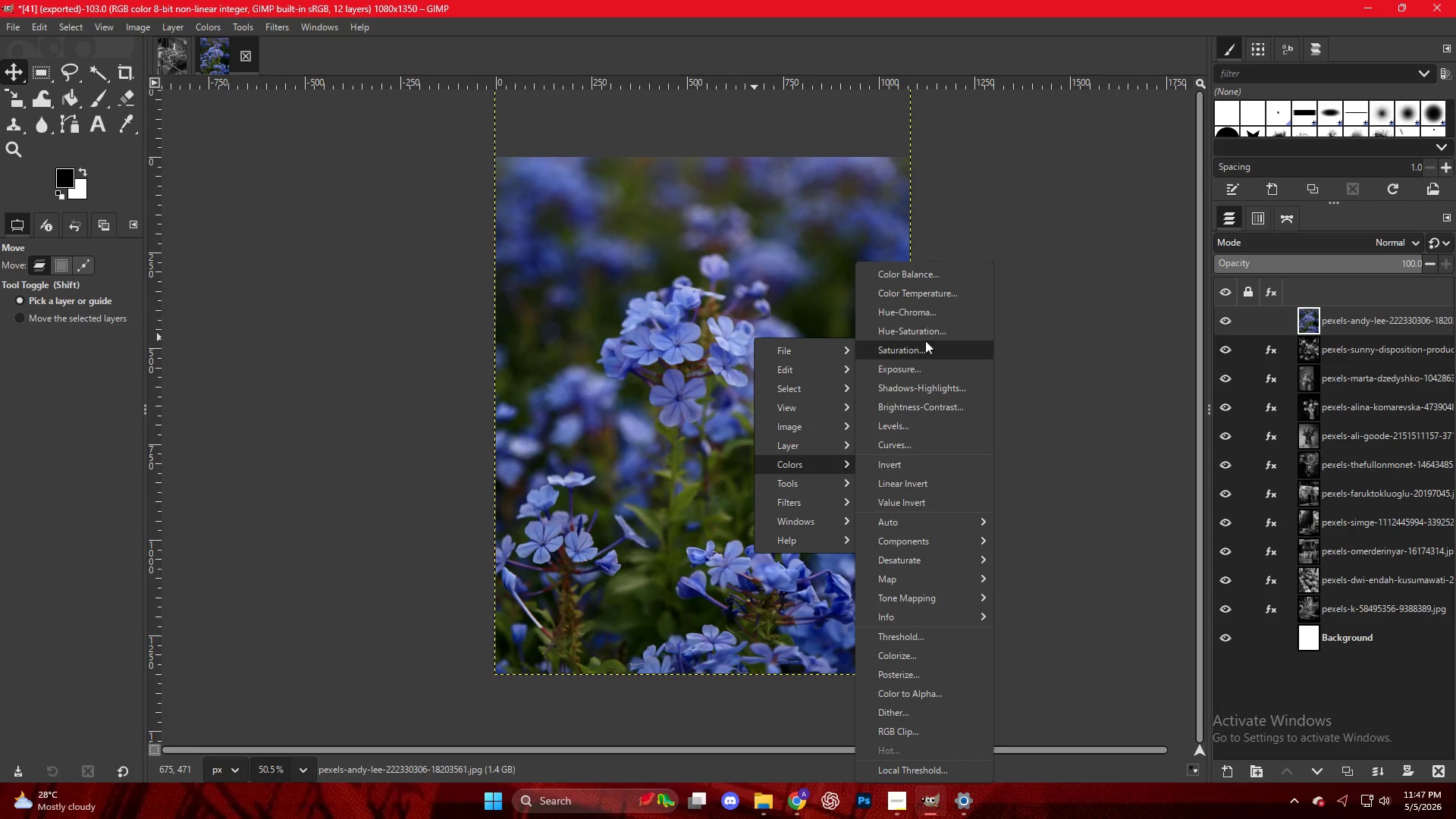 
left_click([926, 330])
 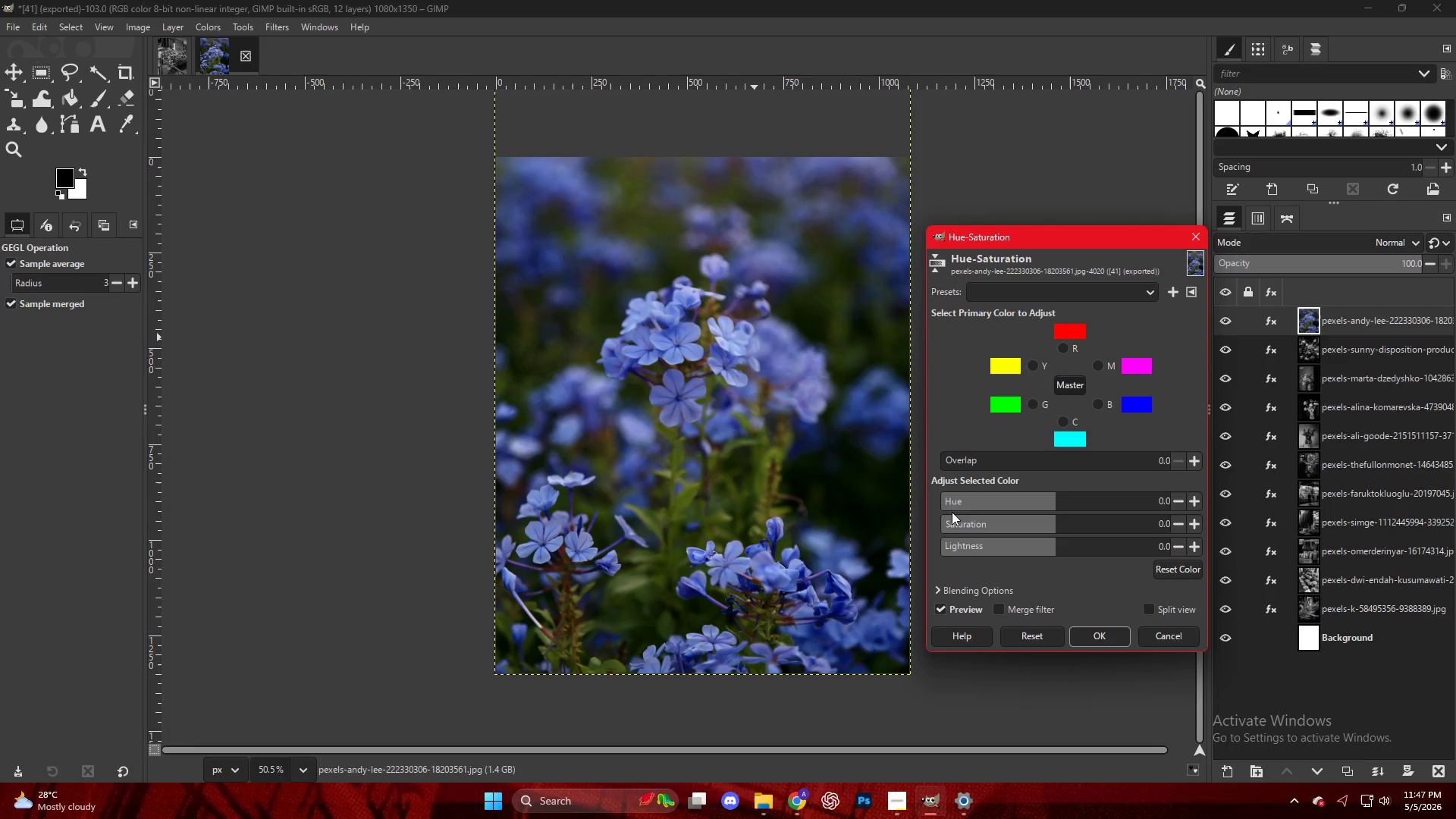 
left_click_drag(start_coordinate=[952, 521], to_coordinate=[879, 519])
 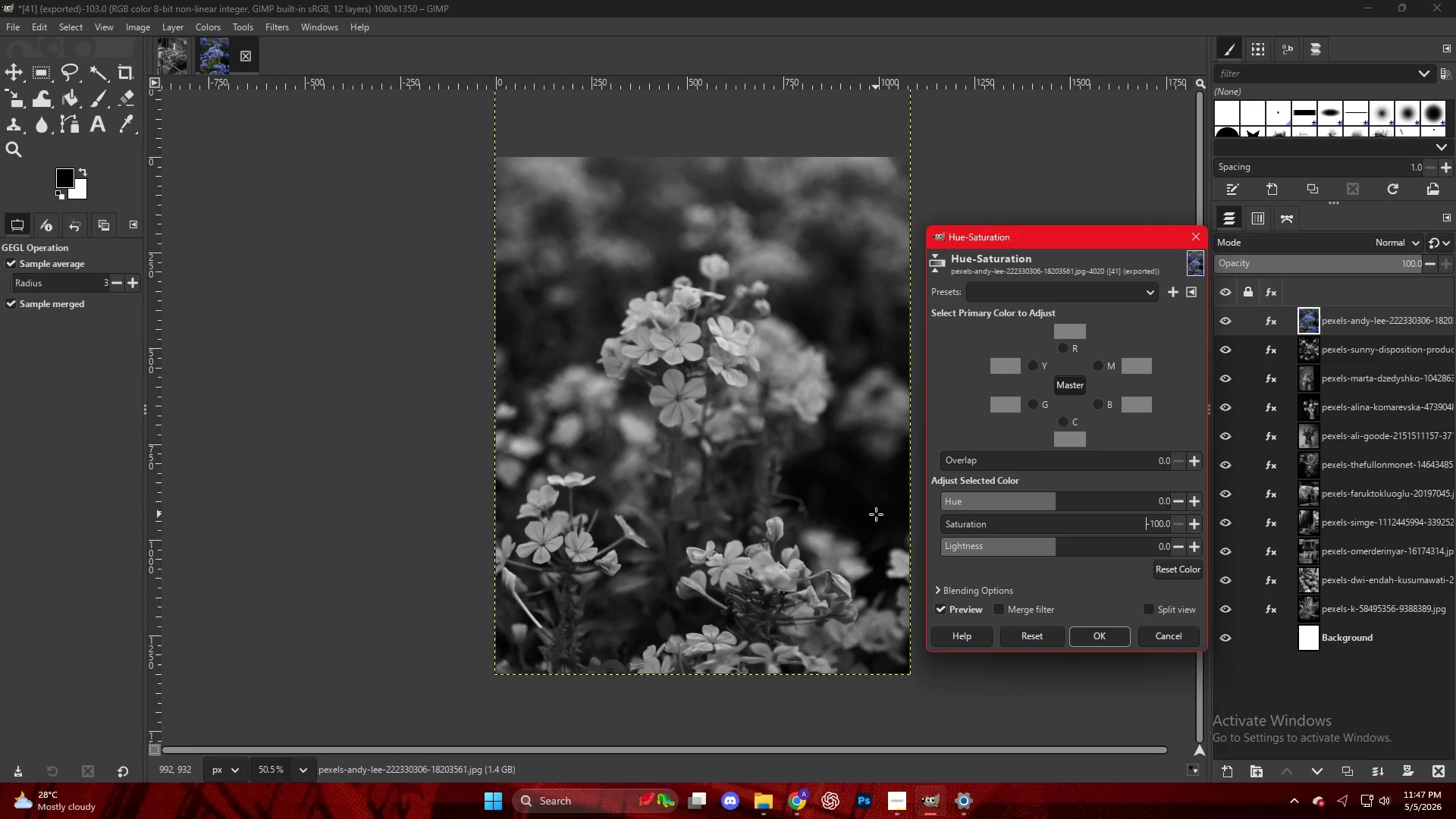 
key(NumpadEnter)
 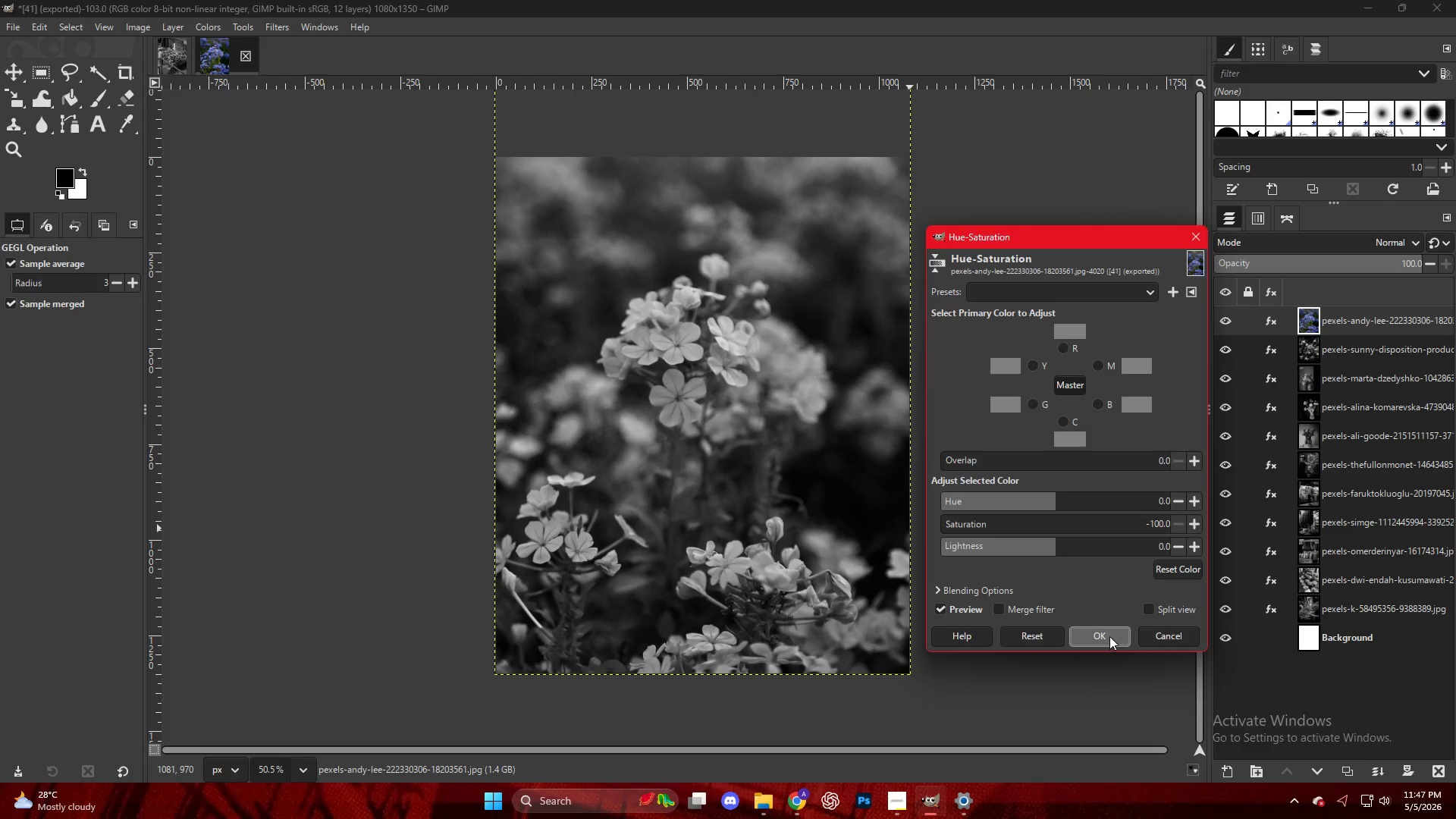 
right_click([696, 303])
 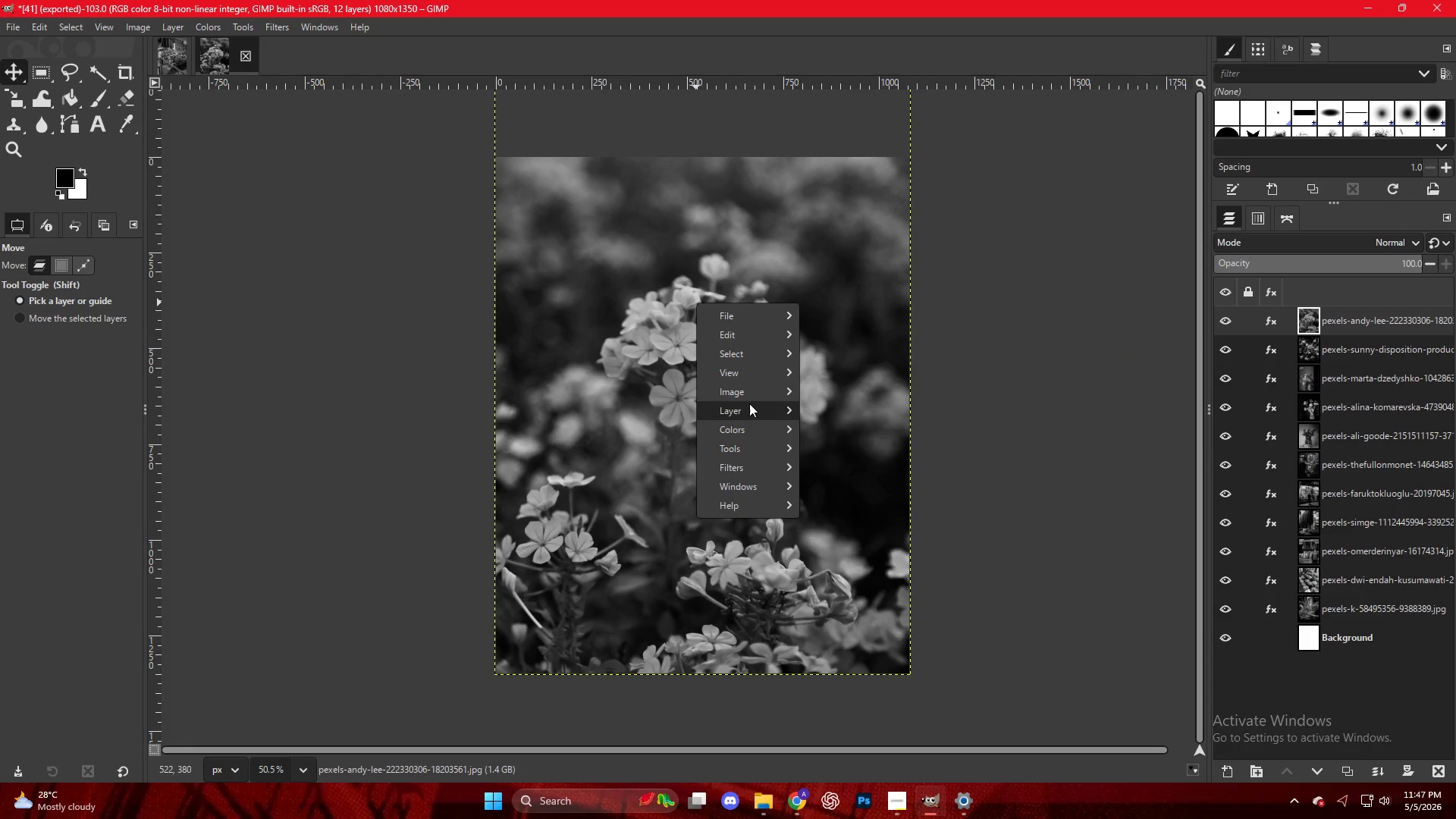 
mouse_move([752, 409])
 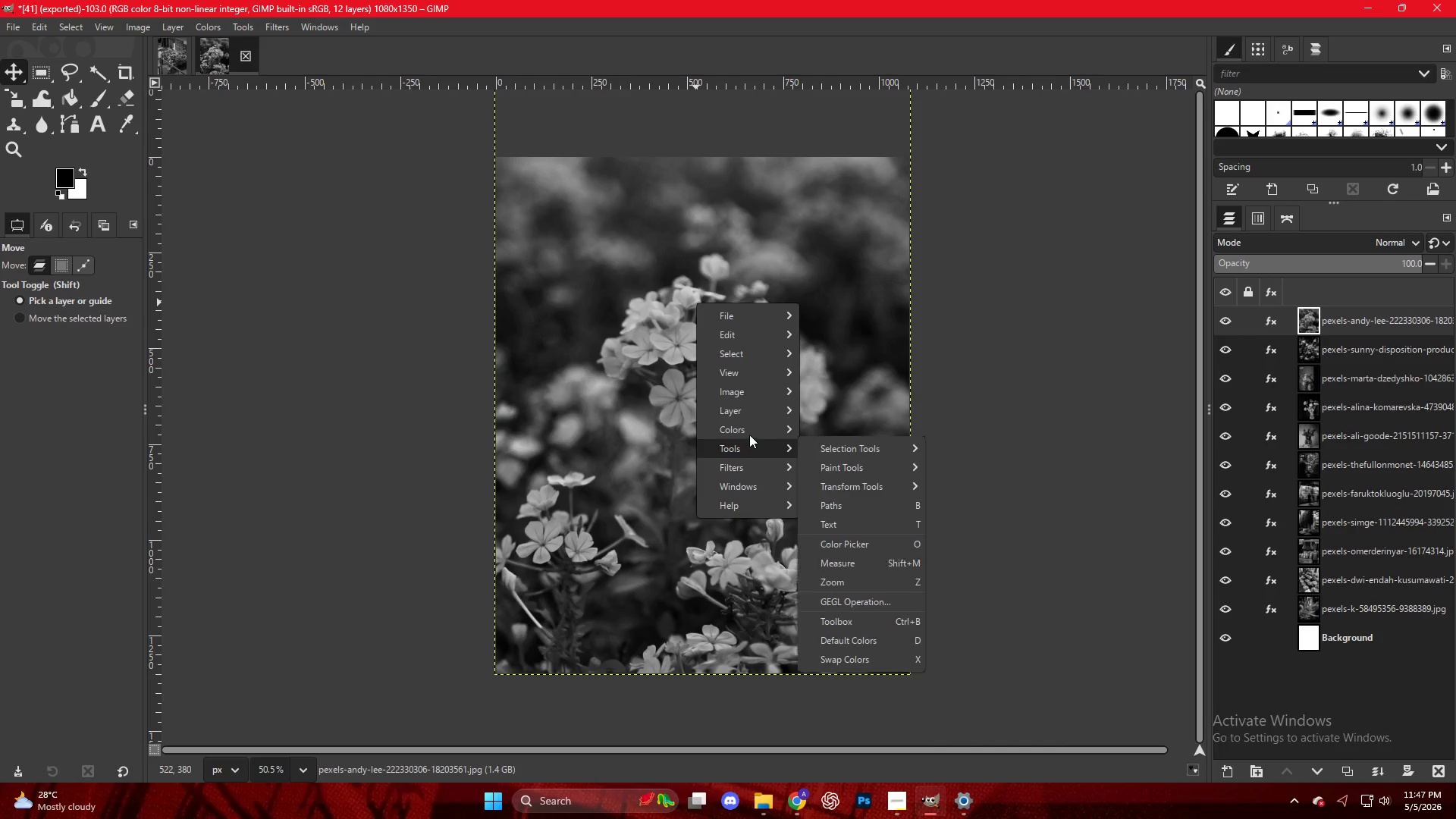 
left_click([750, 423])
 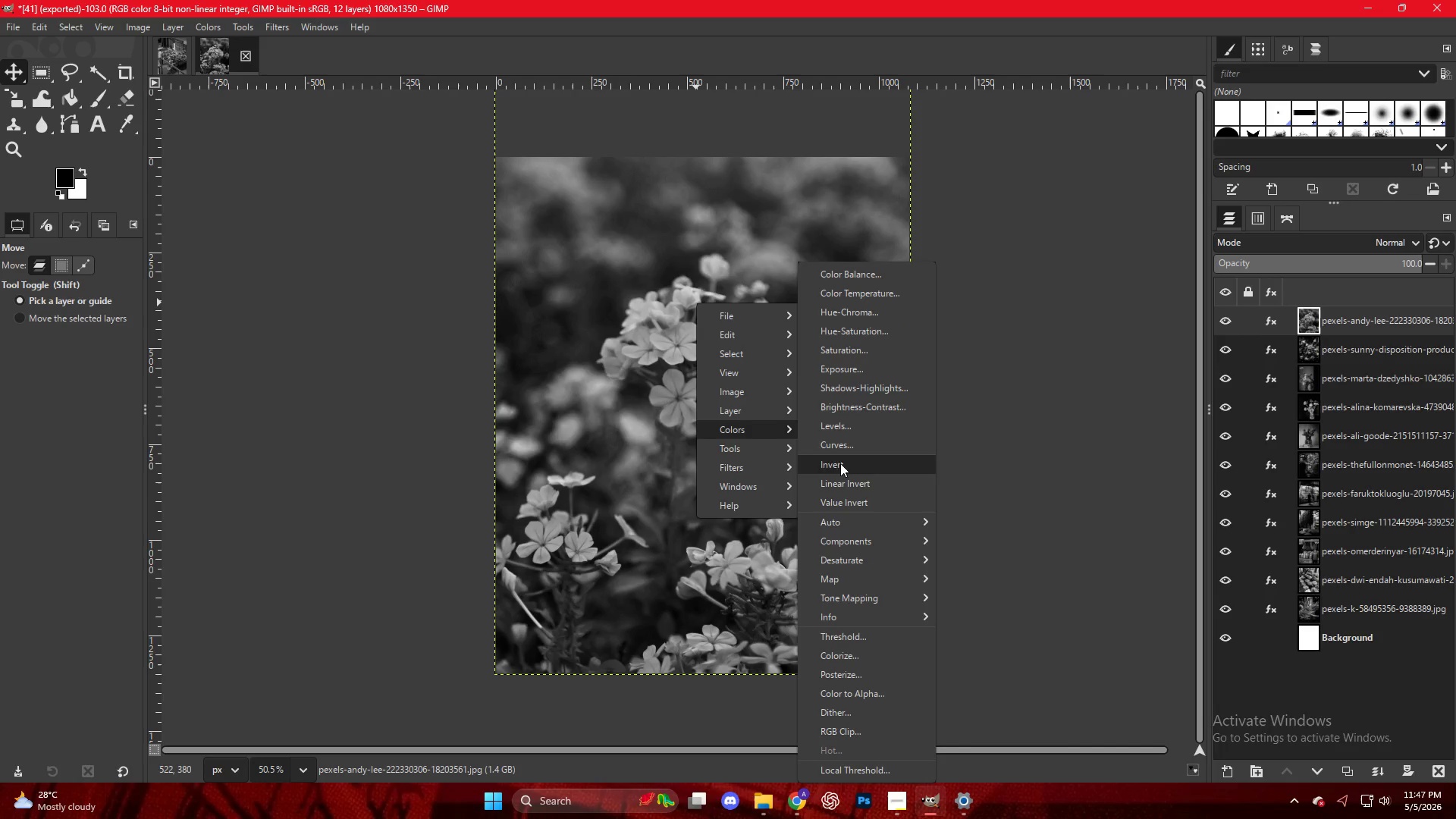 
left_click([767, 444])
 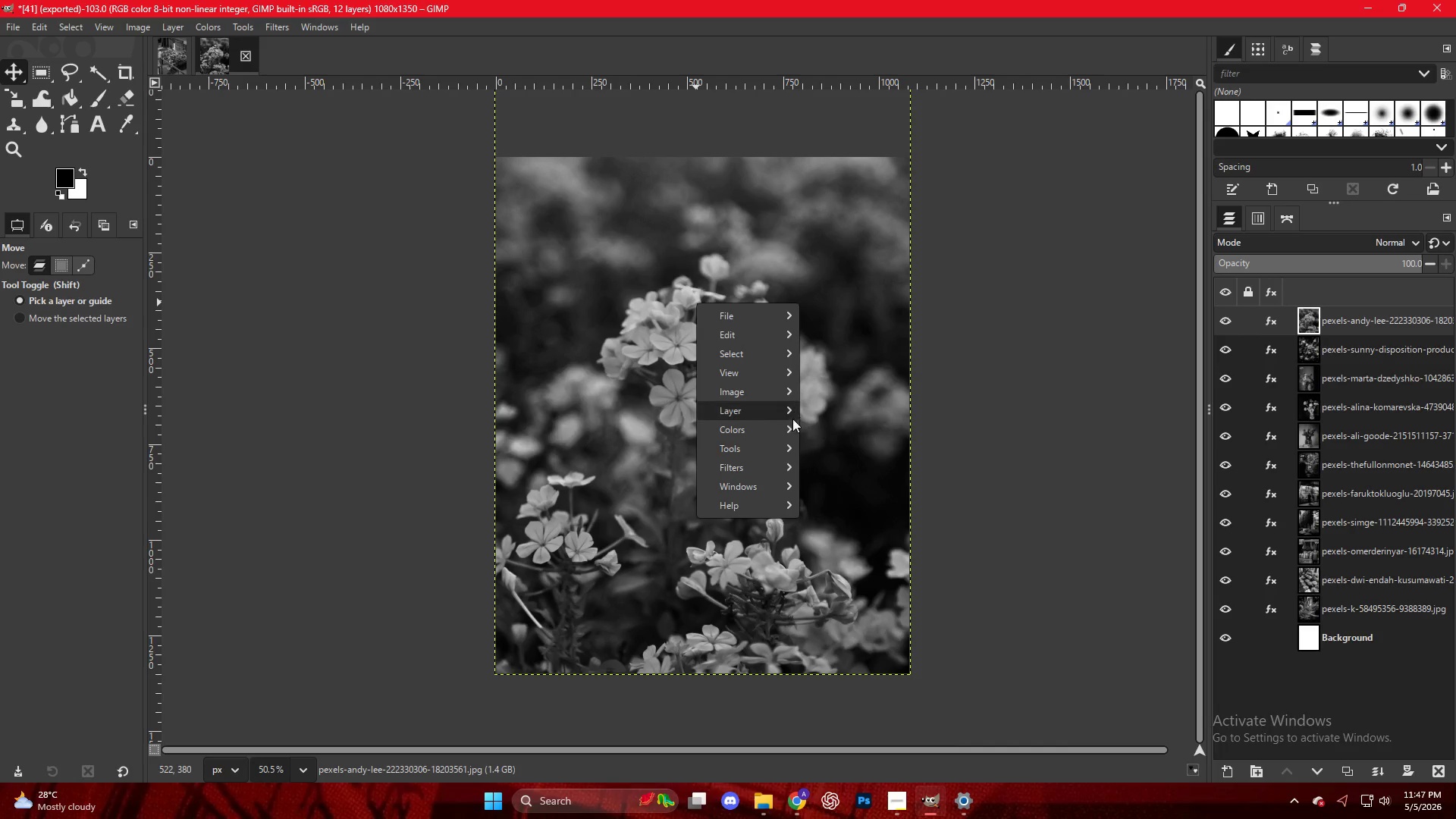 
left_click([771, 416])
 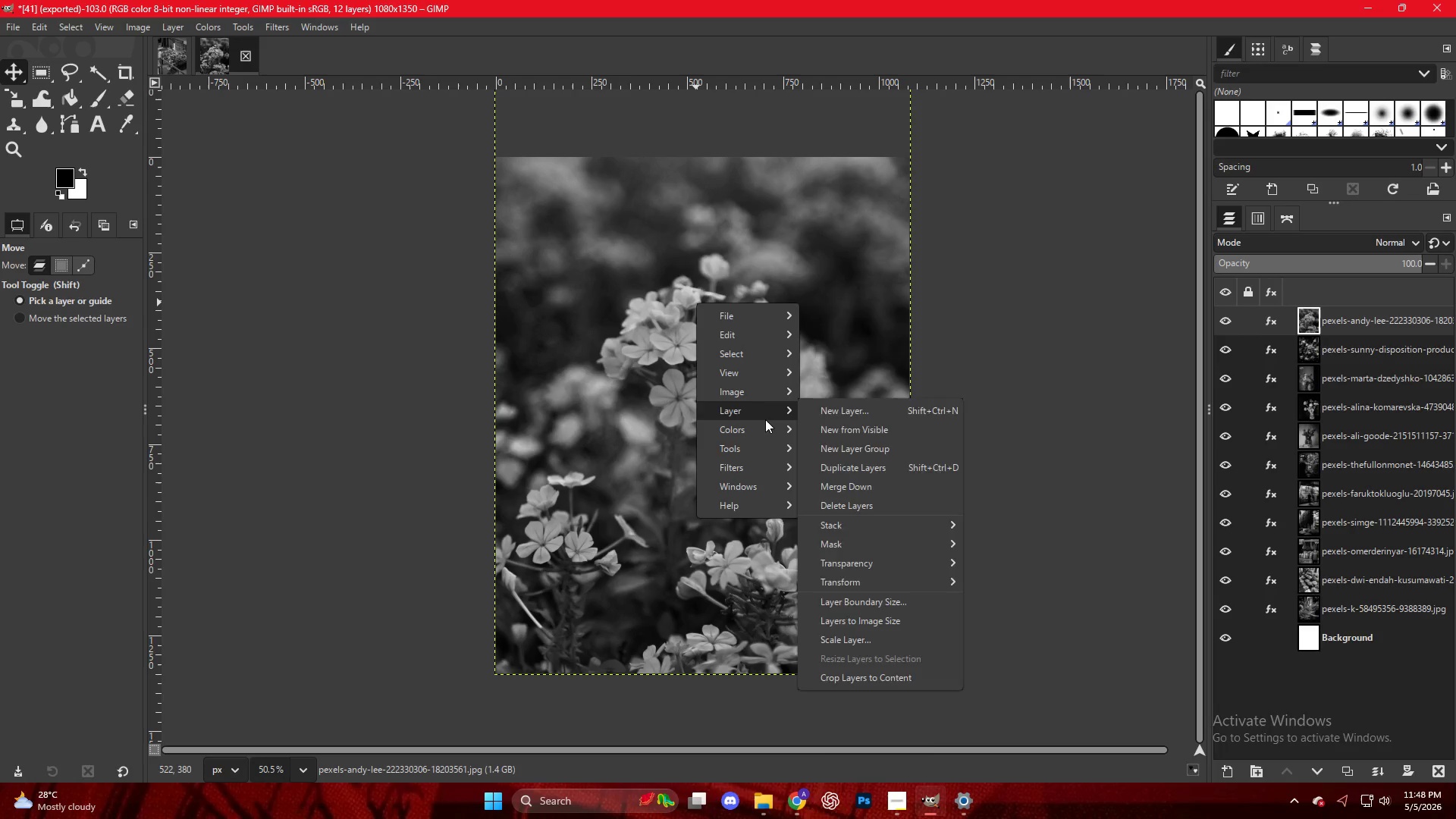 
triple_click([765, 431])
 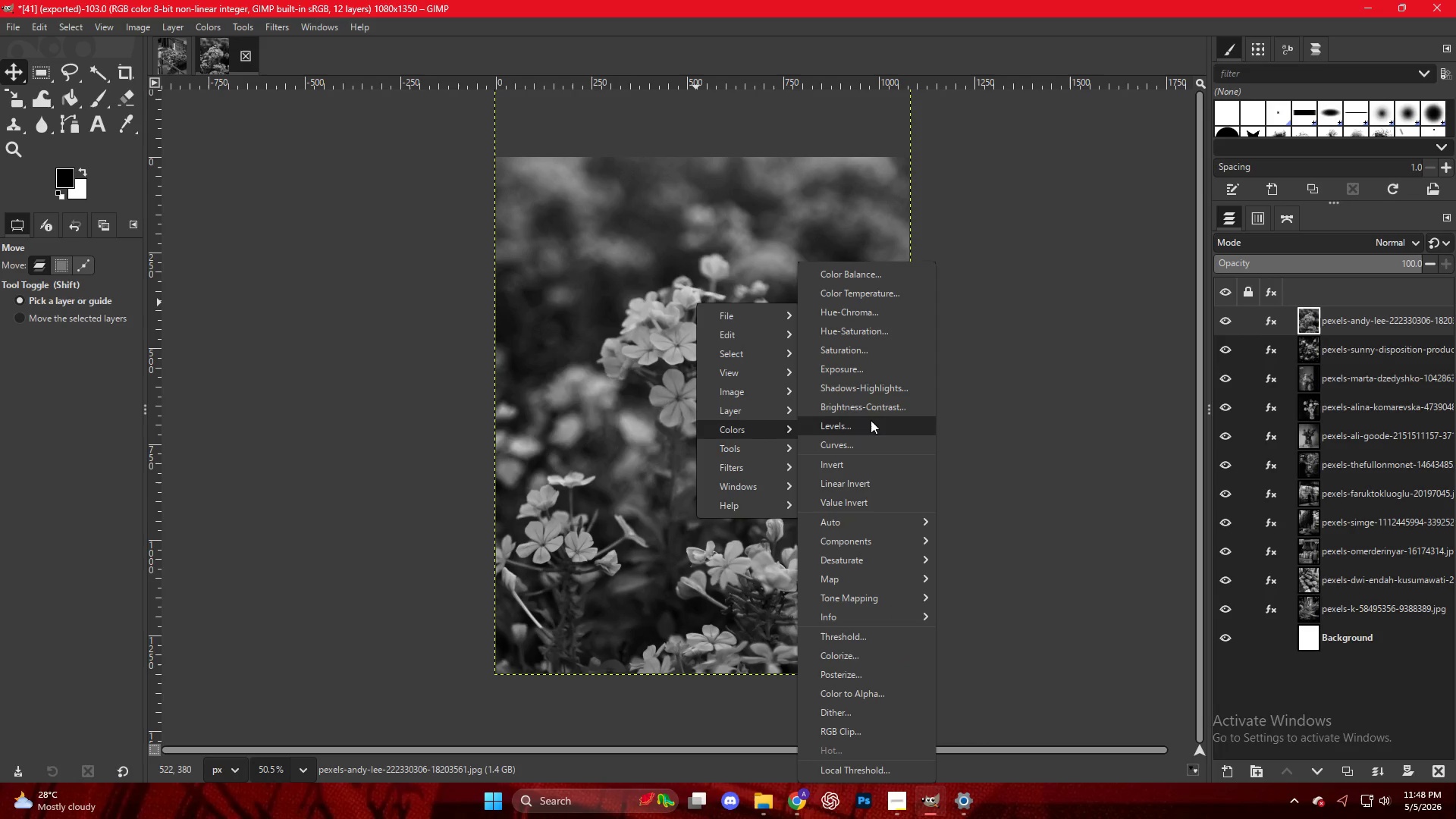 
left_click([870, 422])
 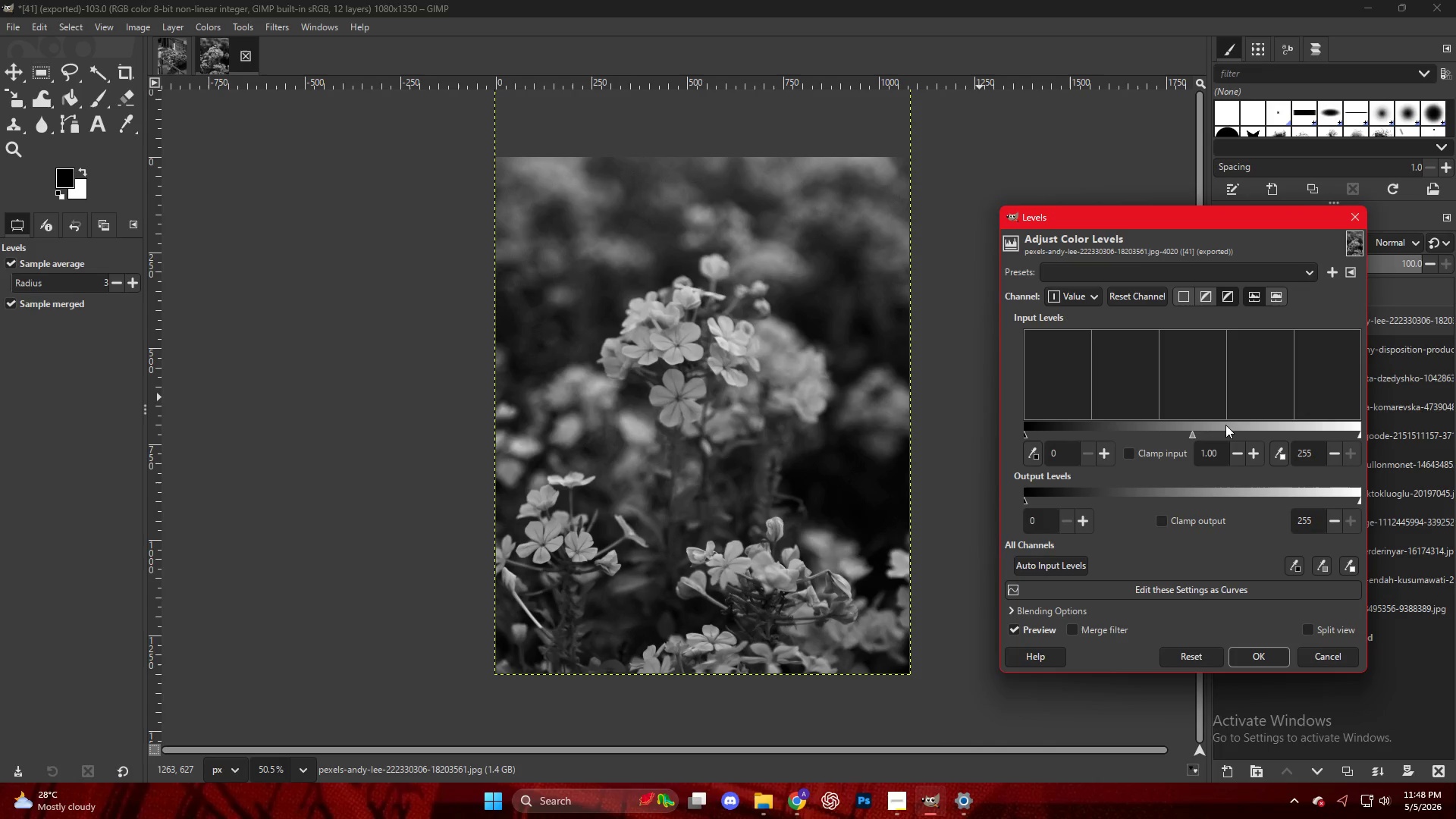 
left_click([1225, 431])
 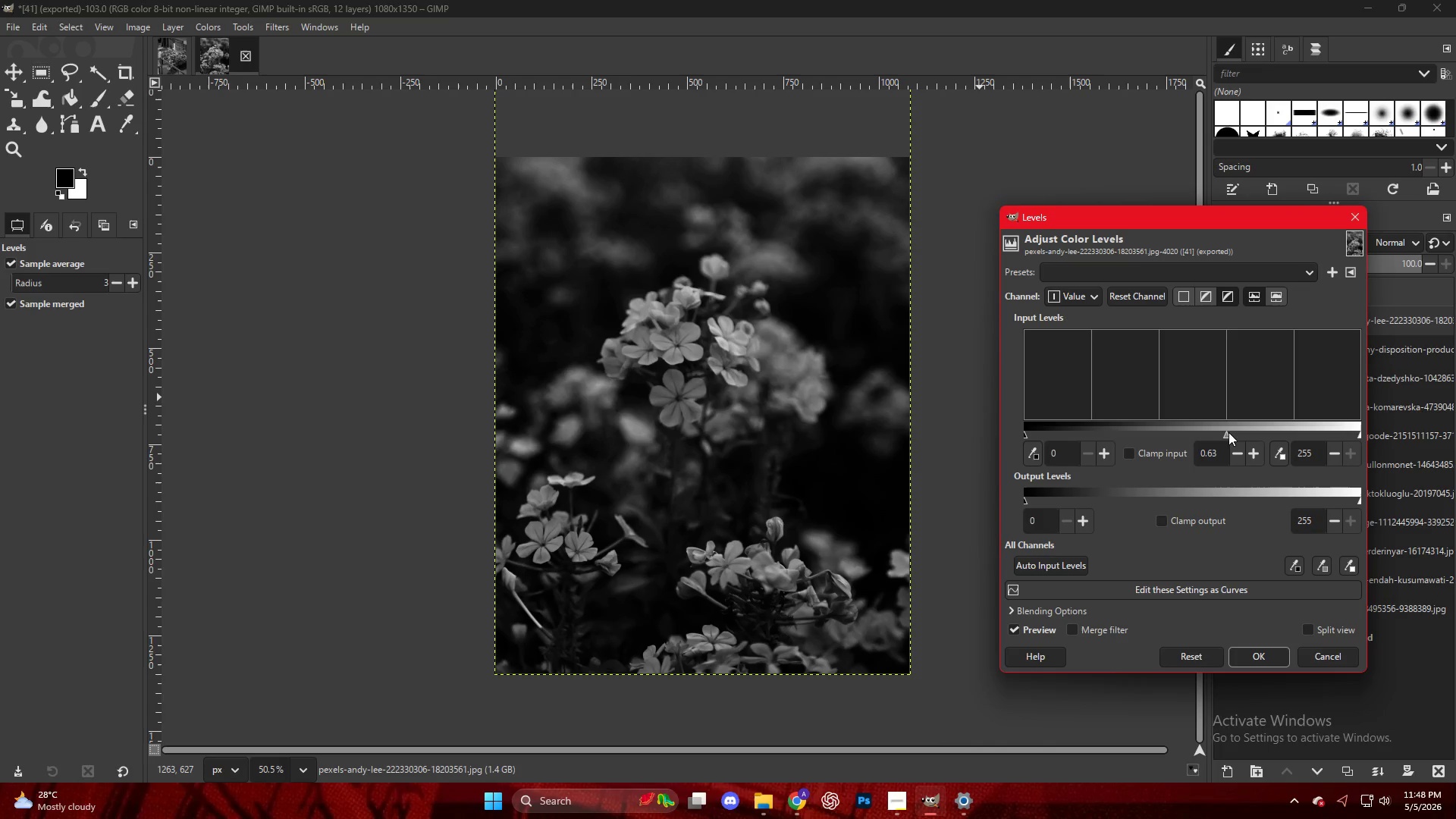 
left_click([1232, 434])
 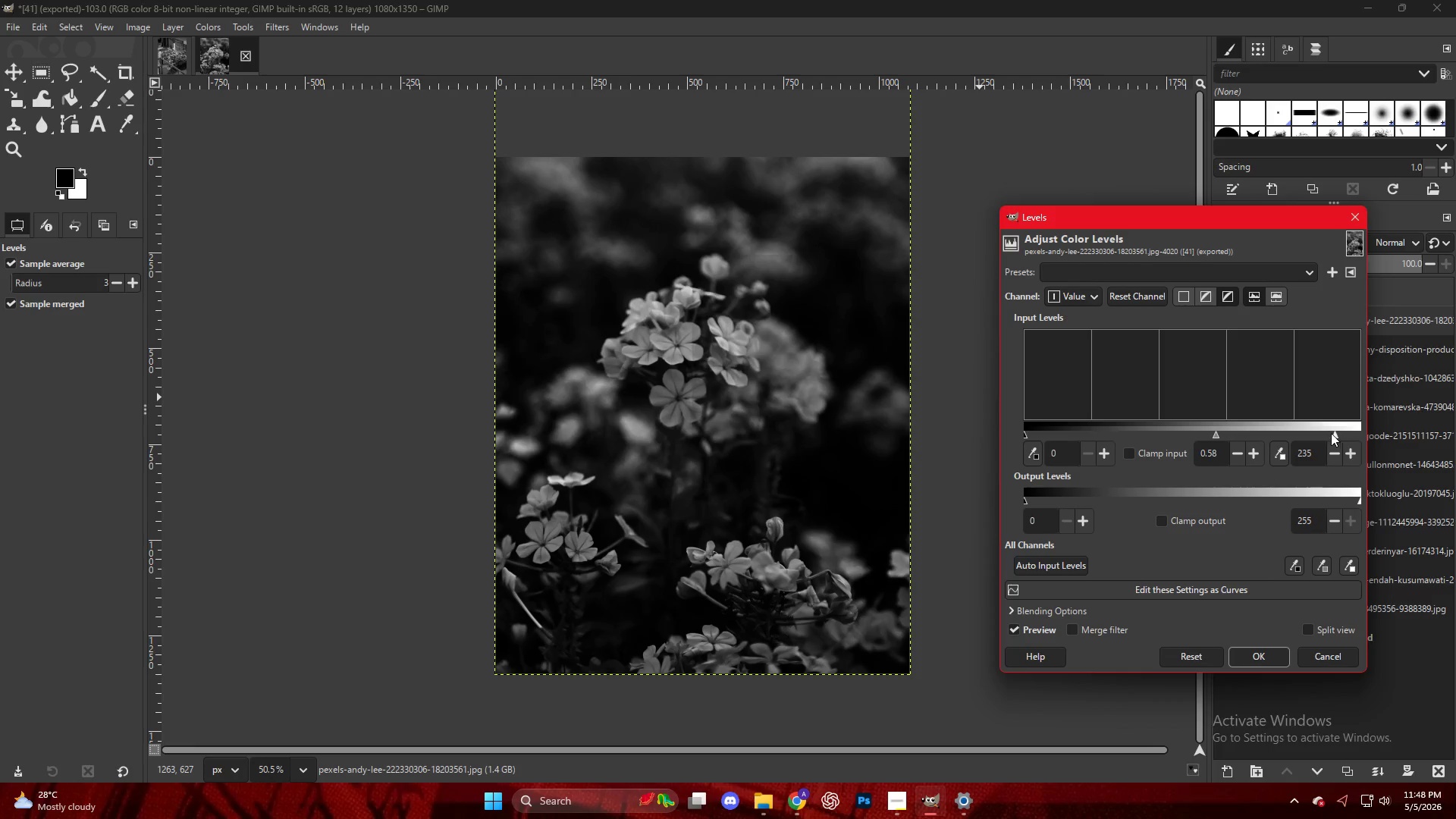 
left_click([1323, 434])
 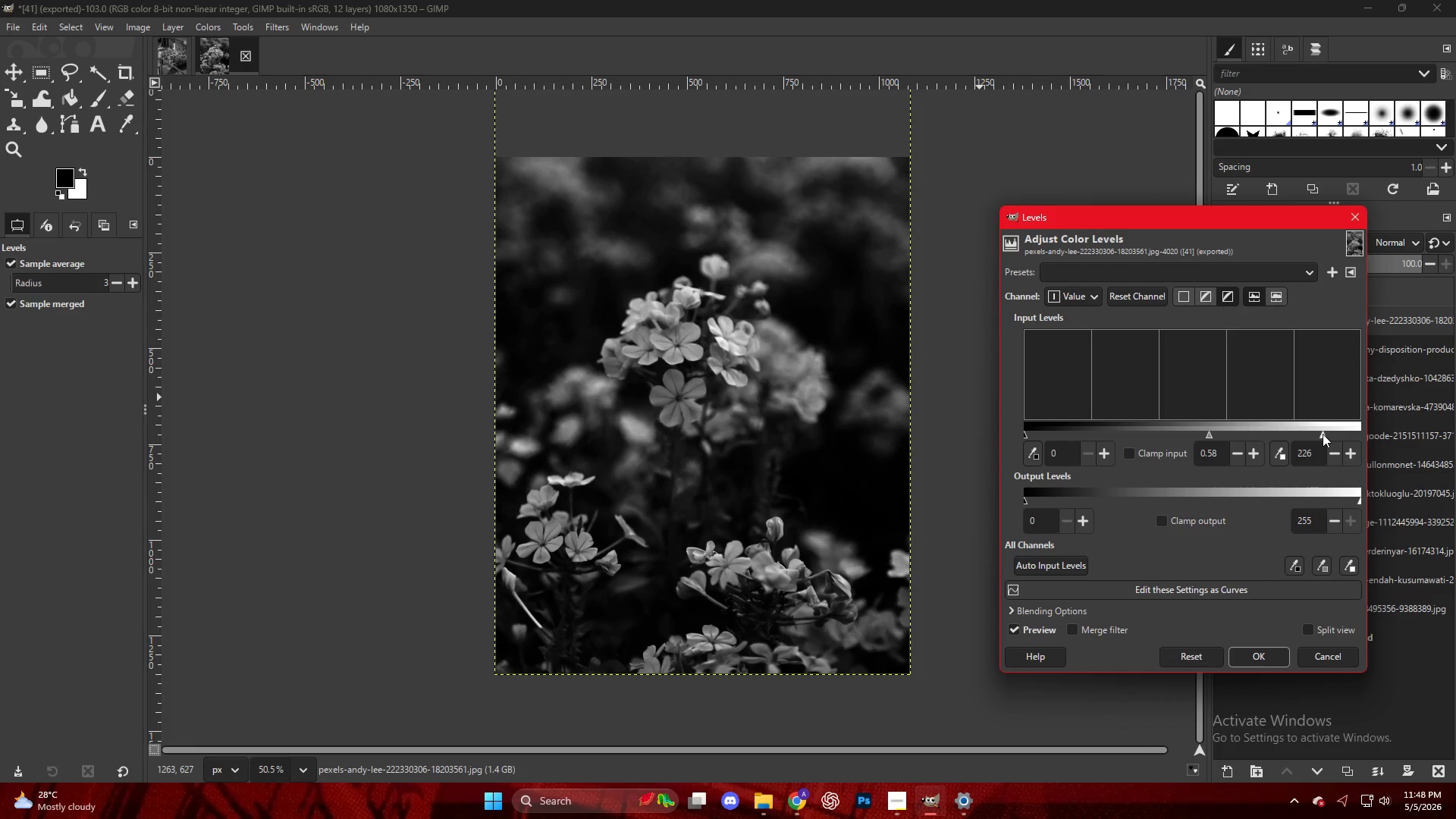 
key(NumpadEnter)
 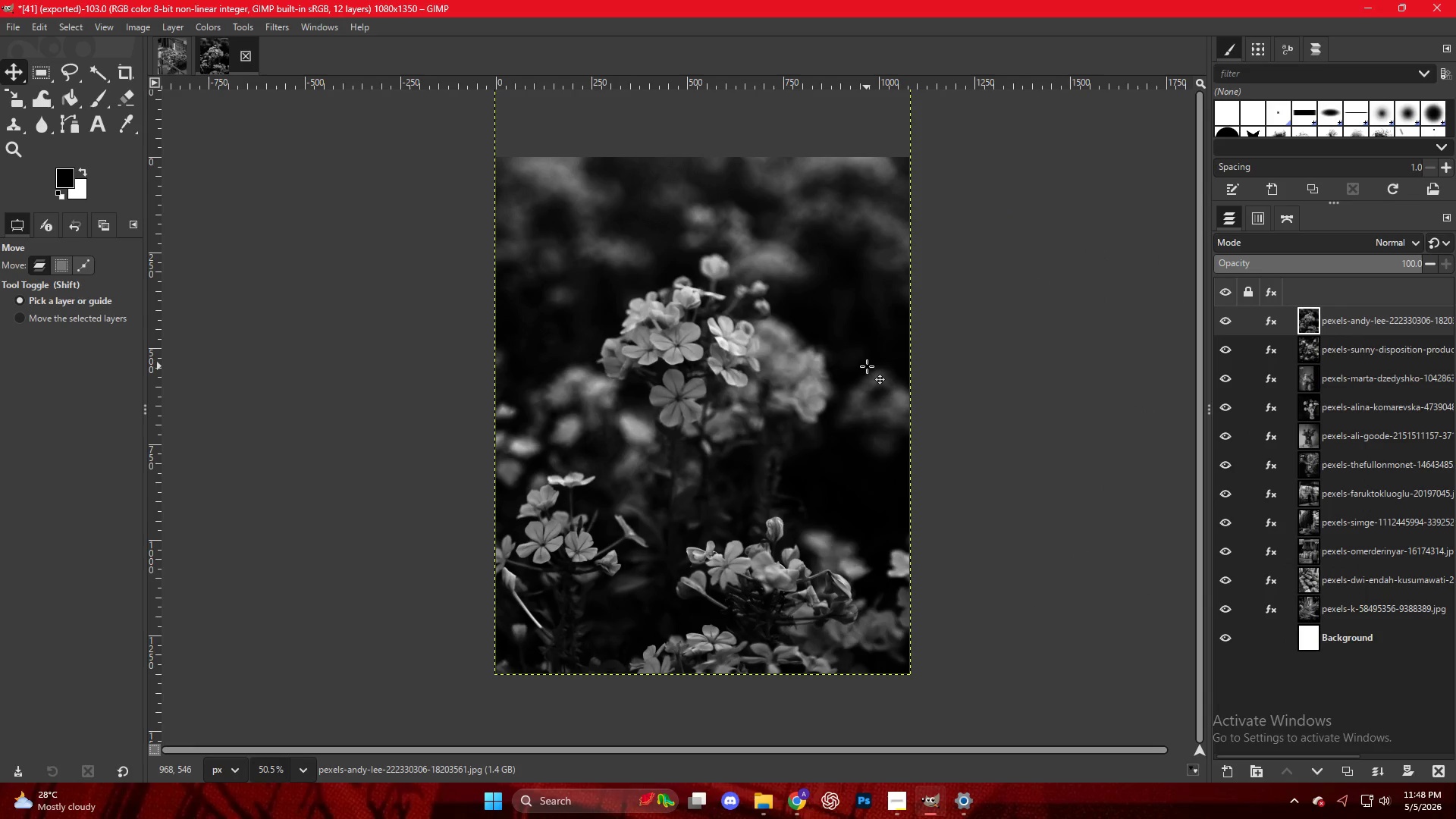 
key(Control+Shift+E)
 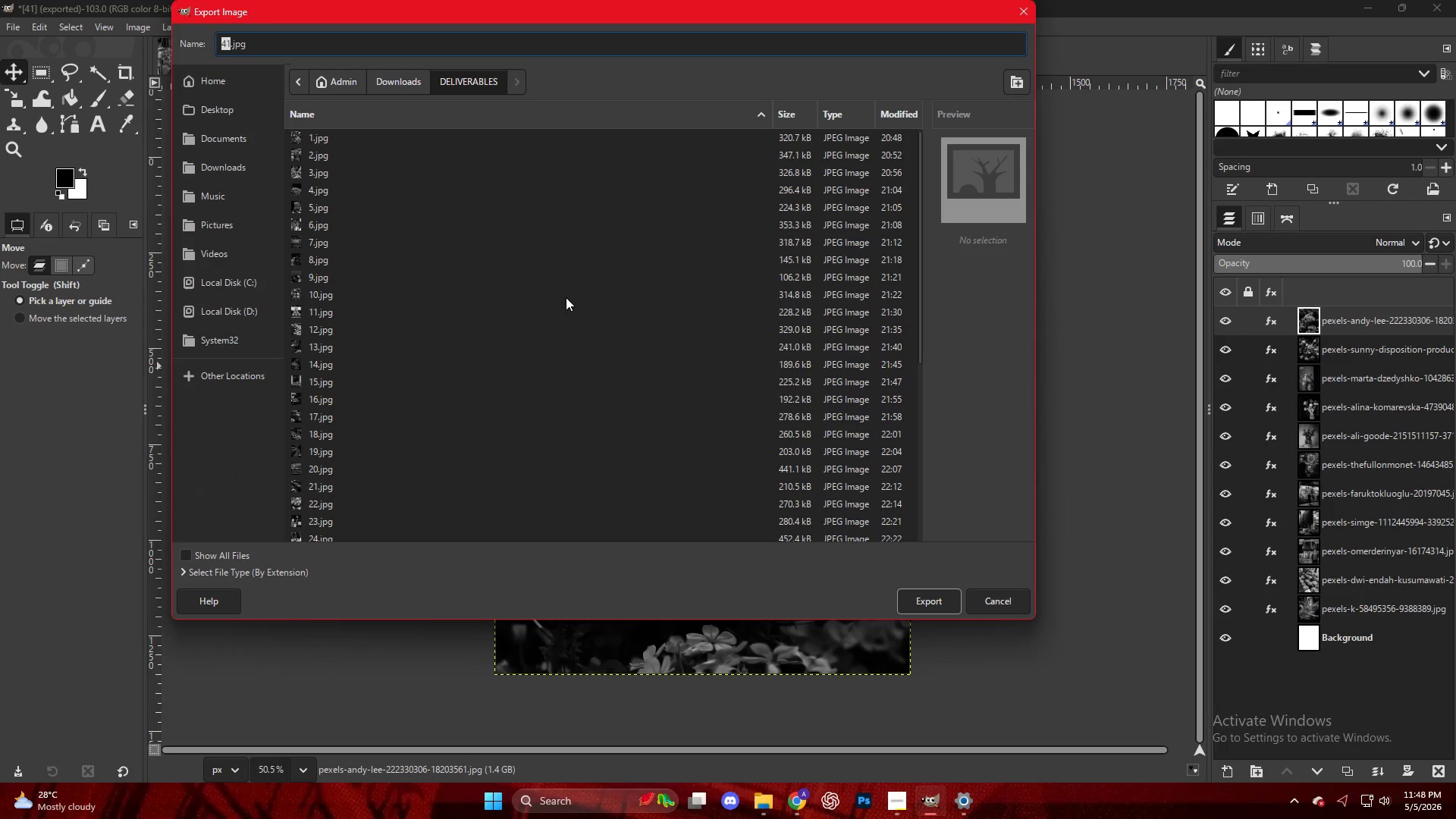 
scroll: coordinate [324, 405], scroll_direction: down, amount: 13.0
 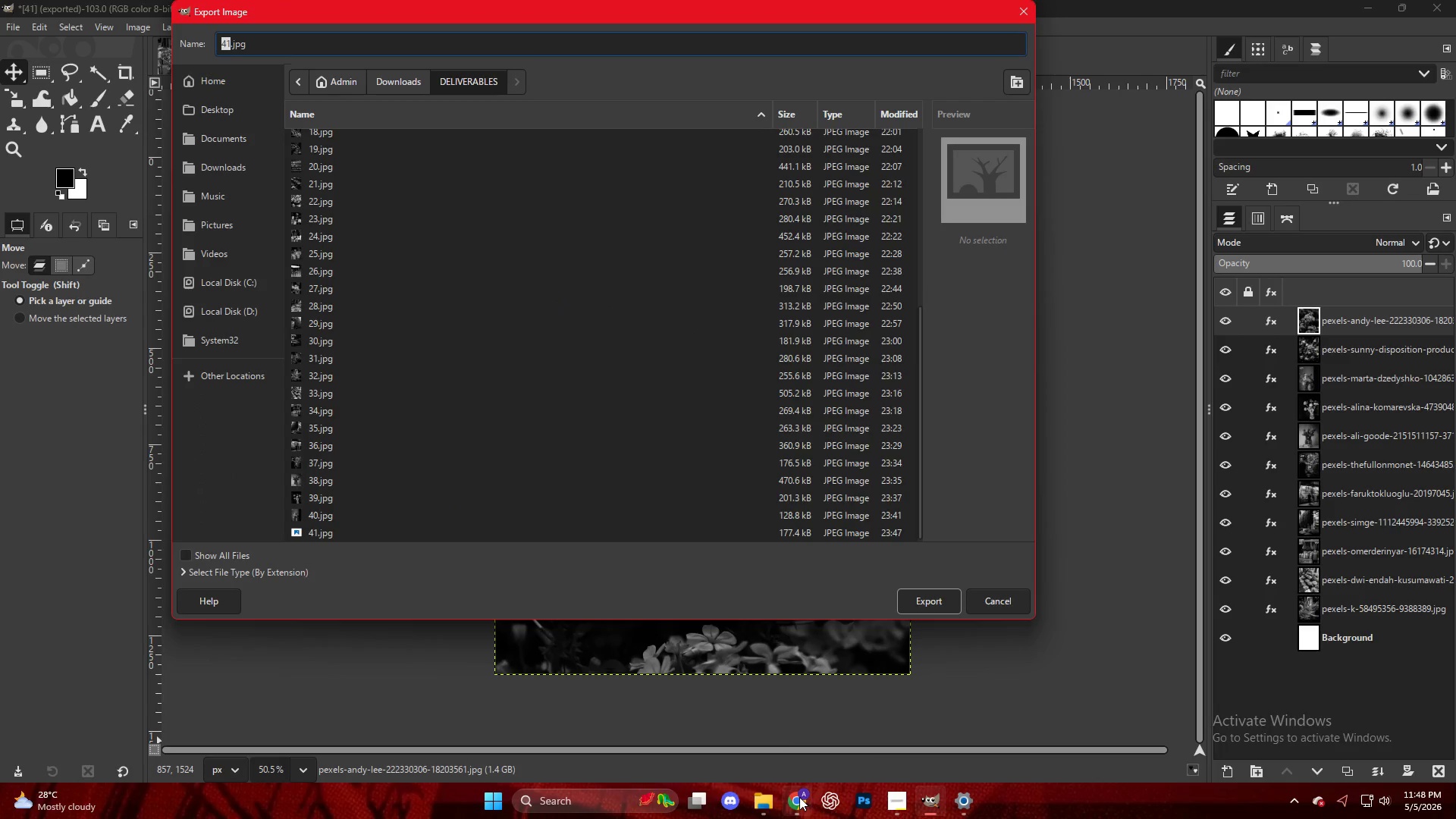 
left_click([766, 802])
 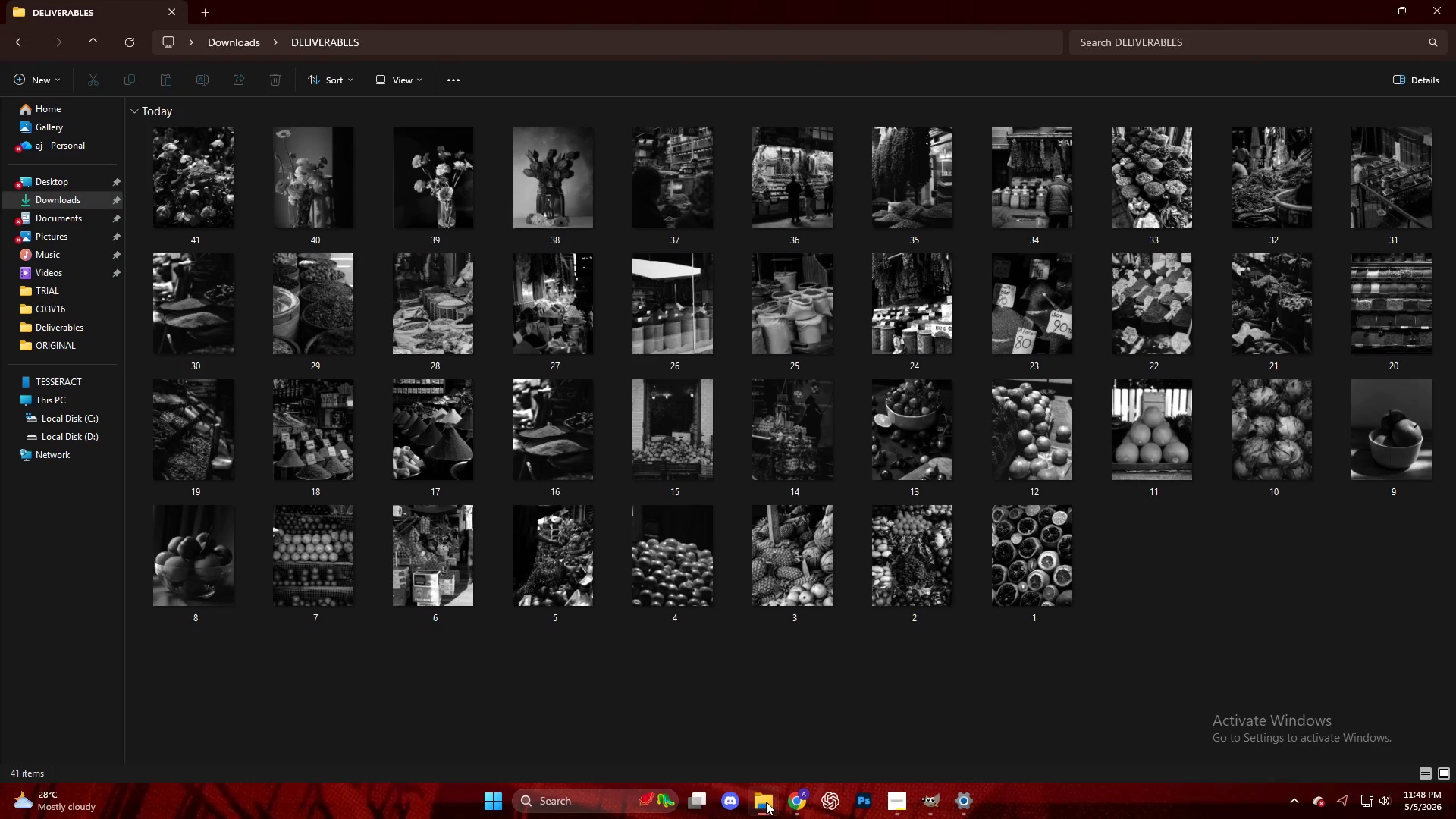 
left_click([766, 802])
 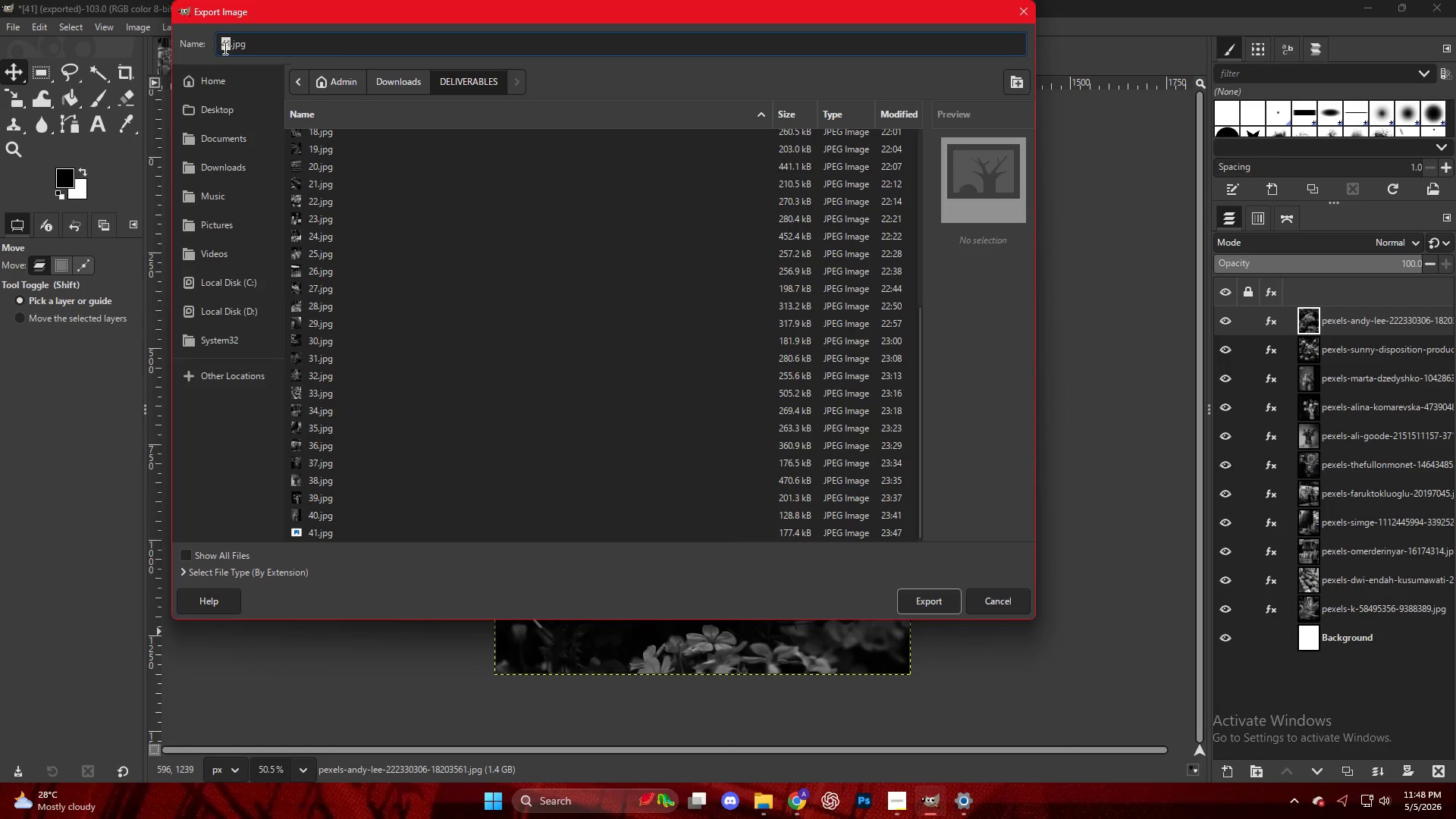 
left_click([229, 46])
 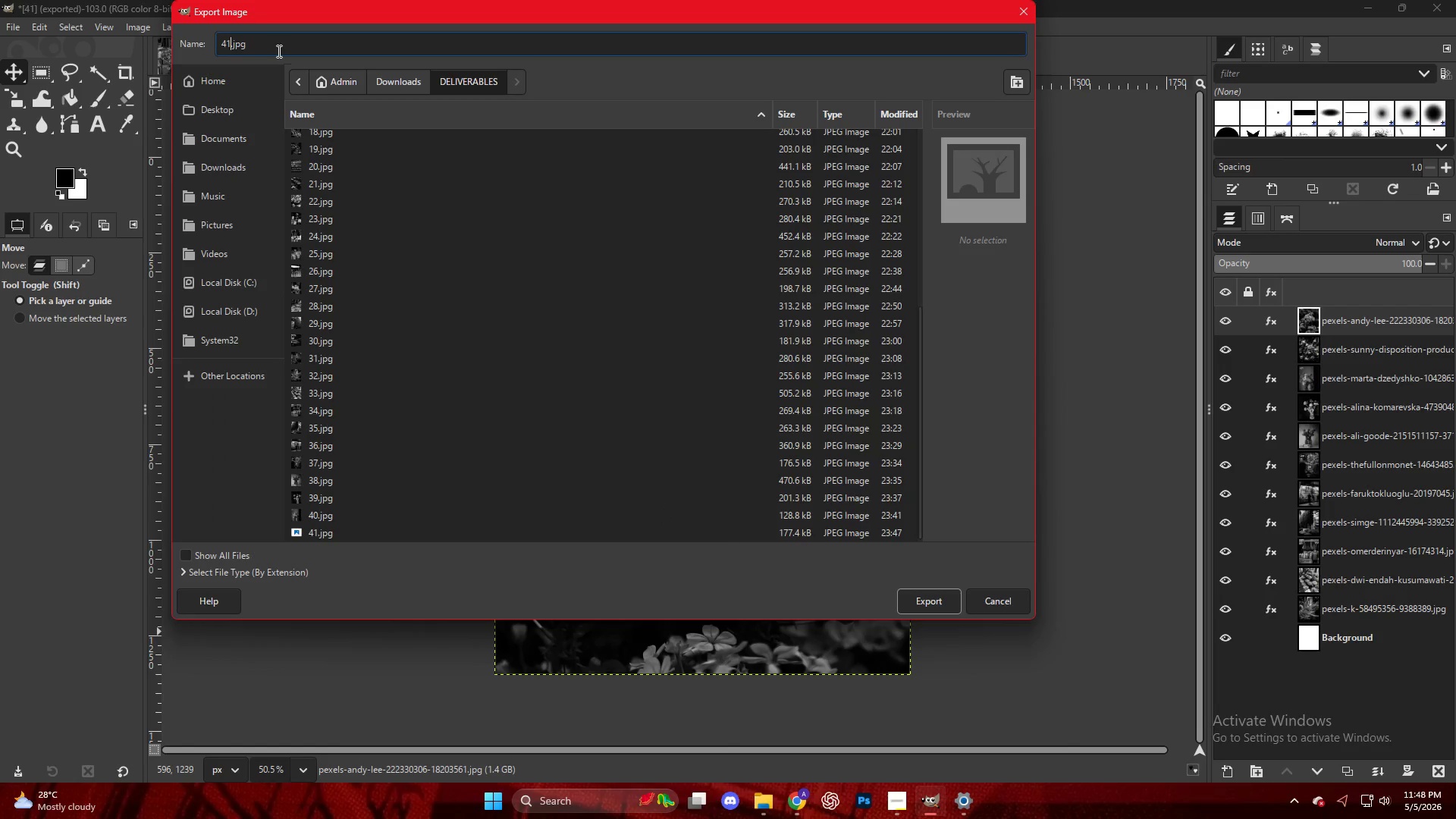 
key(Backspace)
 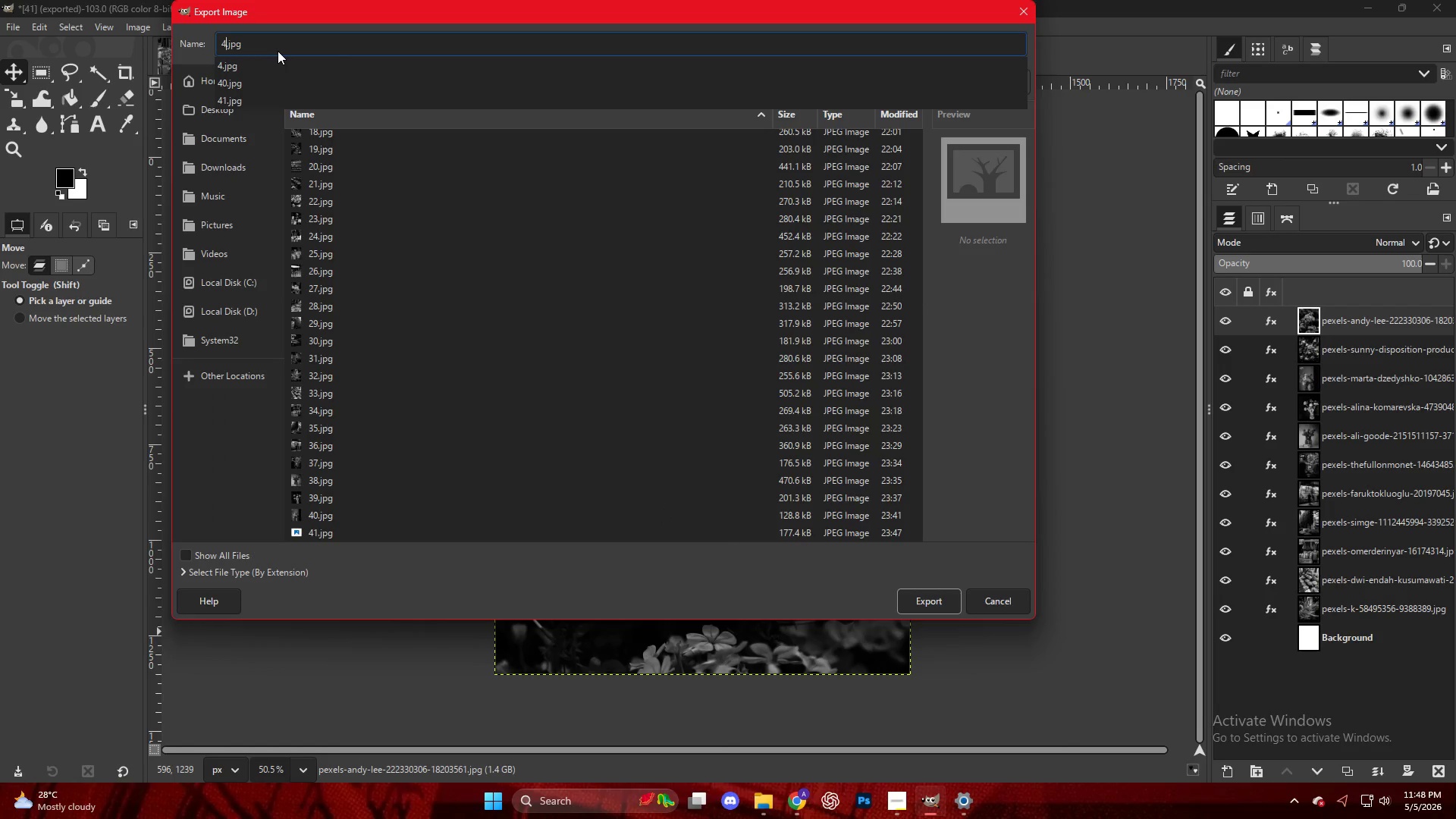 
key(Numpad2)
 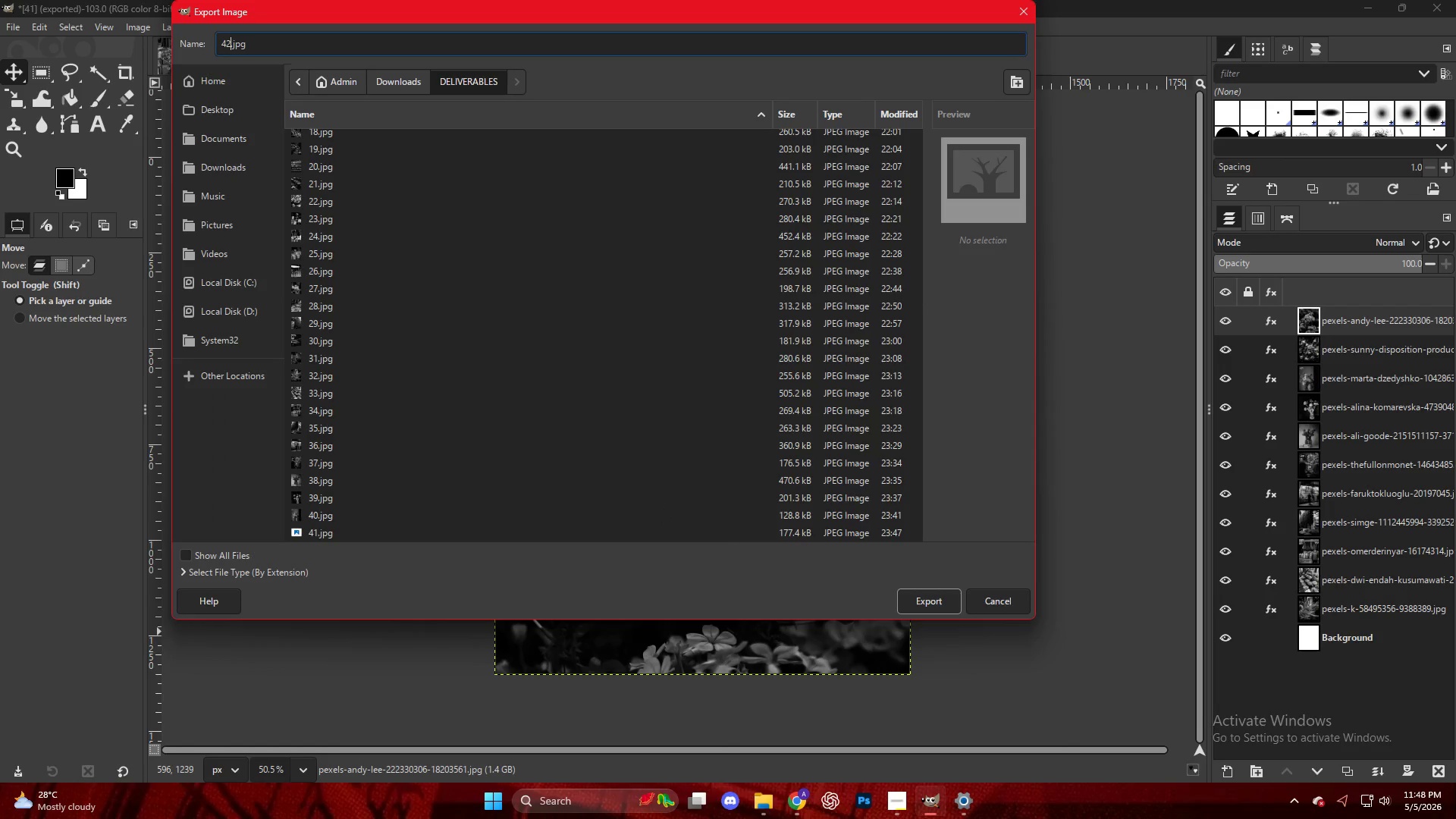 
key(NumpadEnter)